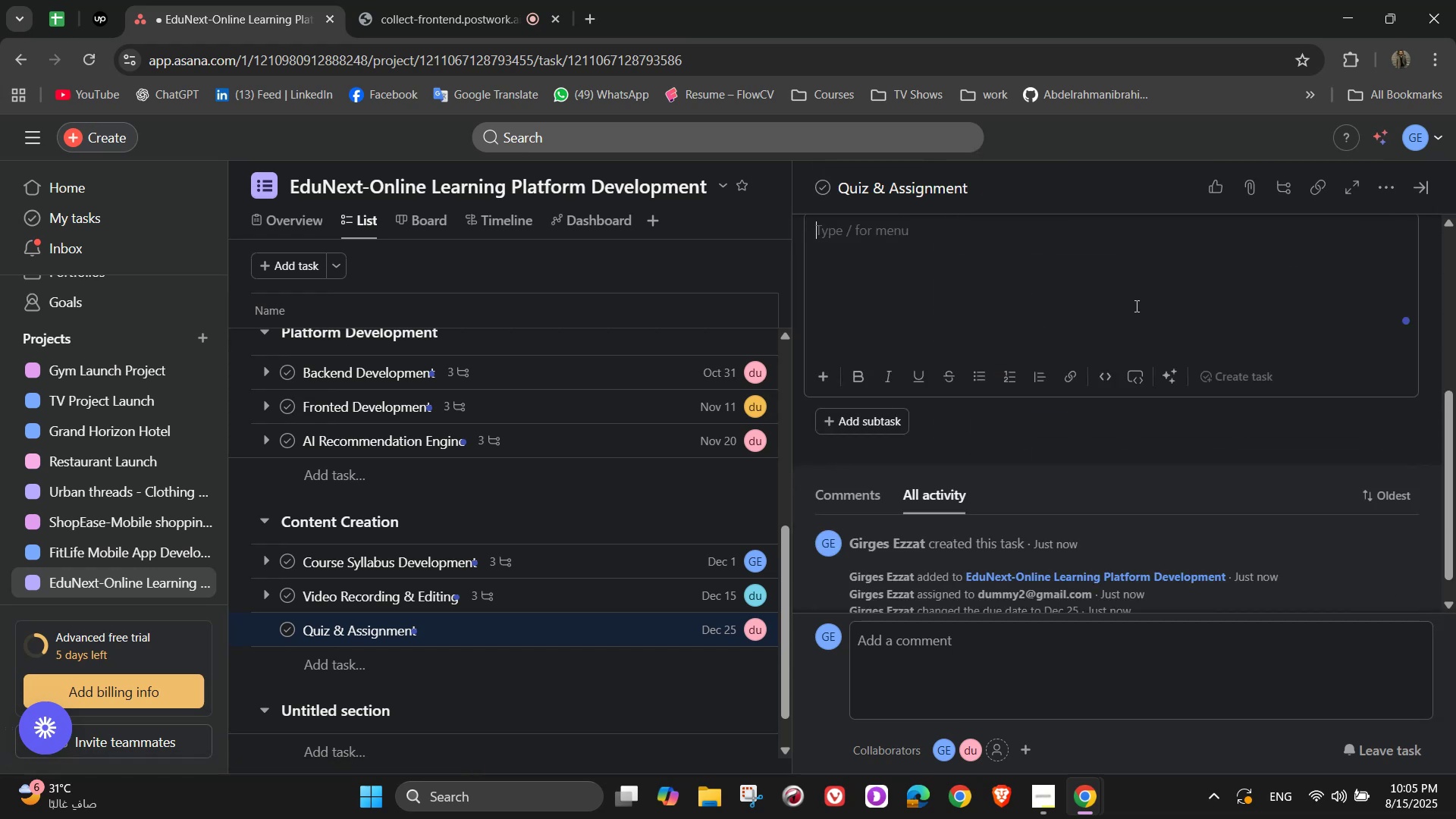 
scroll: coordinate [1203, 332], scroll_direction: up, amount: 1.0
 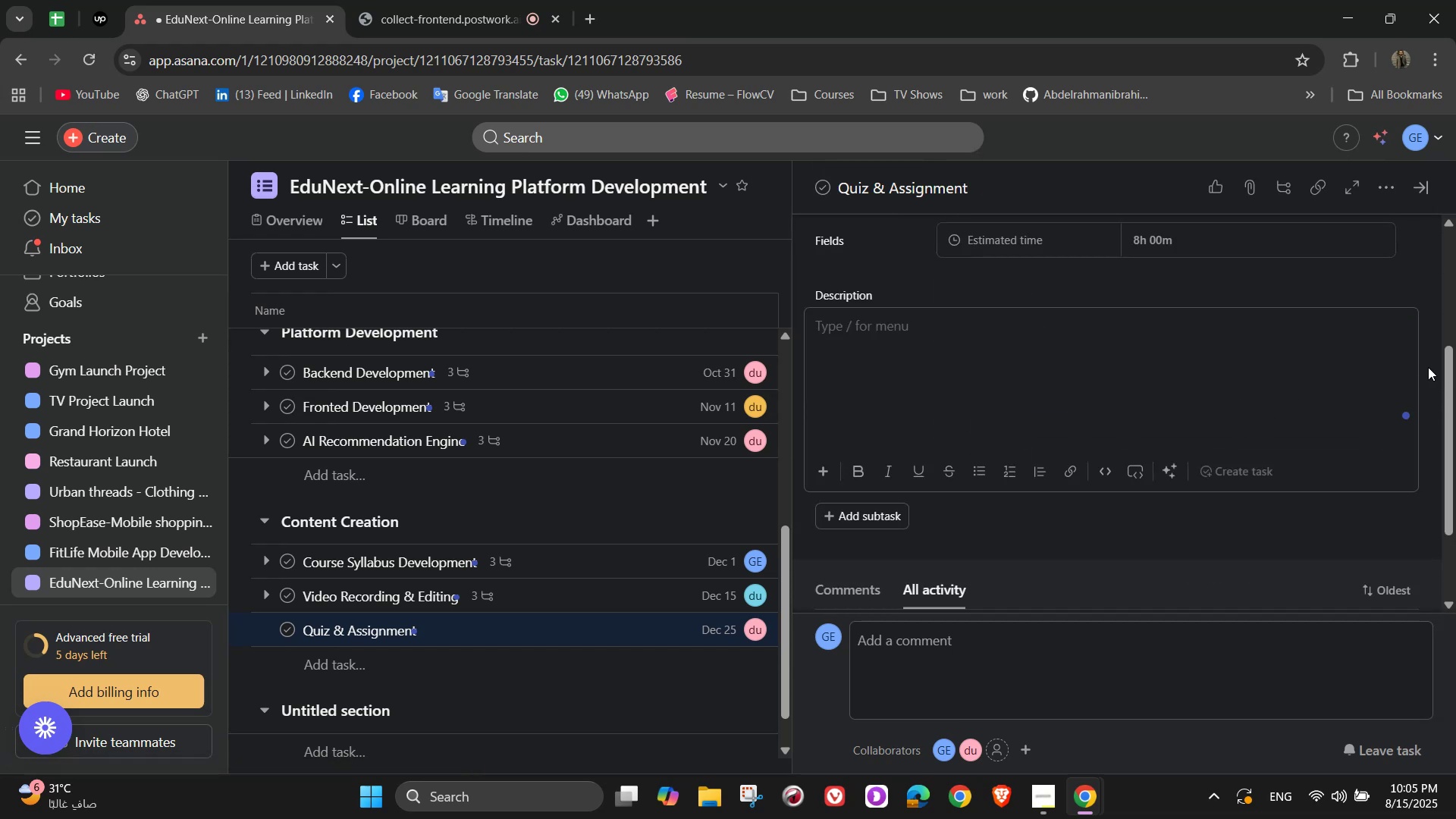 
type(Build interavtic)
key(Backspace)
type(ve )
key(Backspace)
key(Backspace)
key(Backspace)
key(Backspace)
key(Backspace)
key(Backspace)
type(ctive learning)
 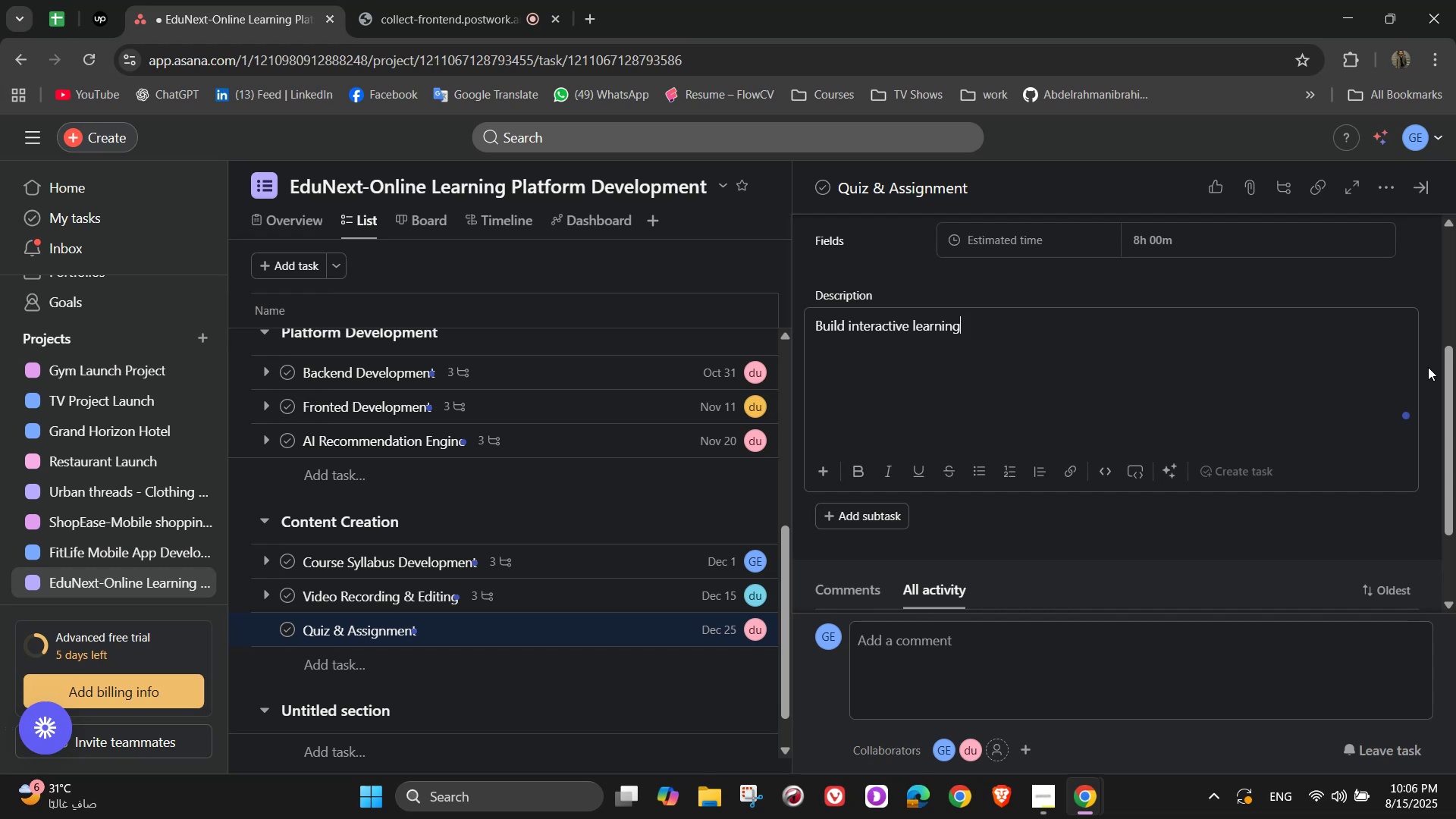 
wait(20.24)
 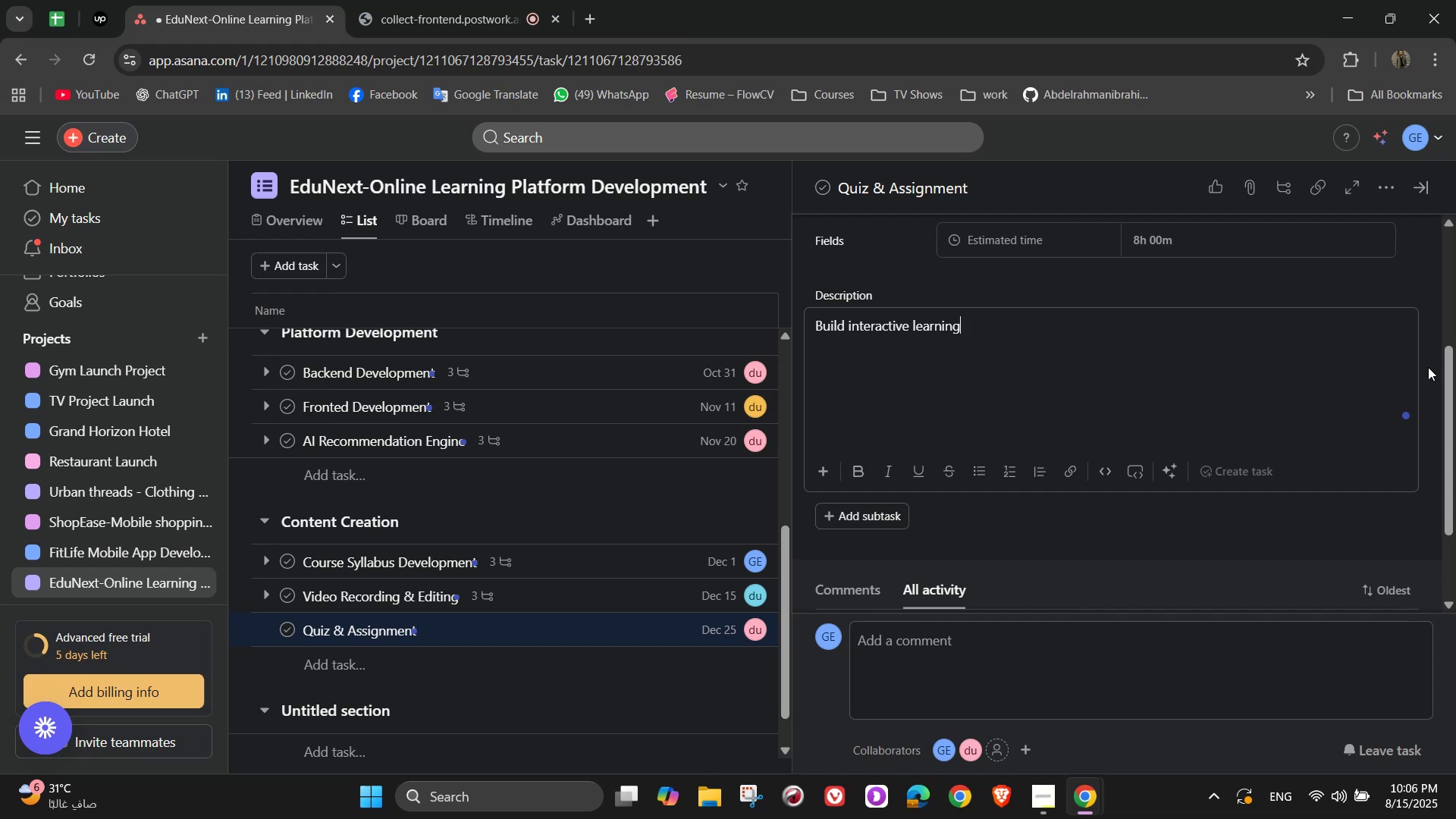 
type( materials)
 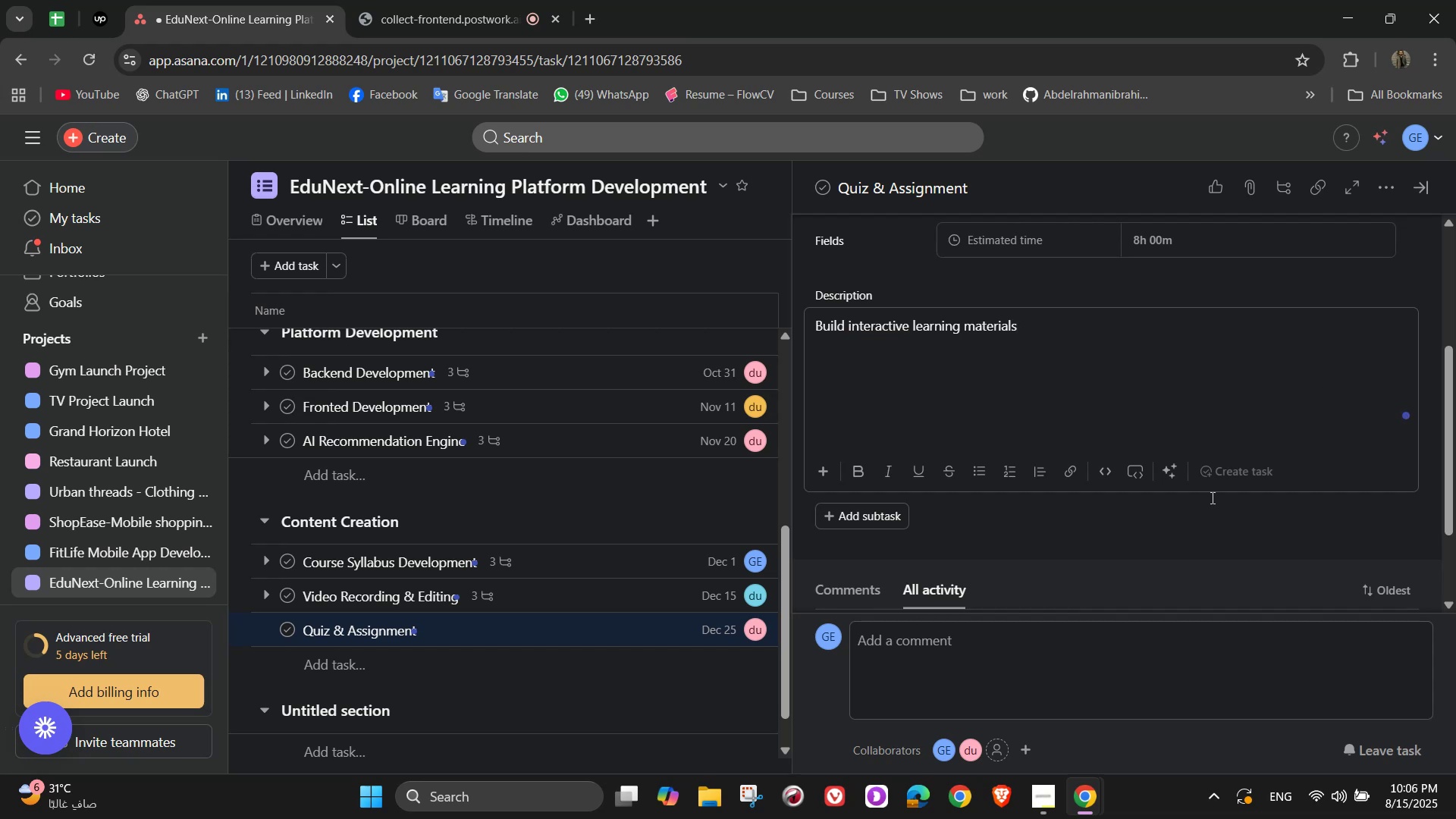 
left_click([993, 530])
 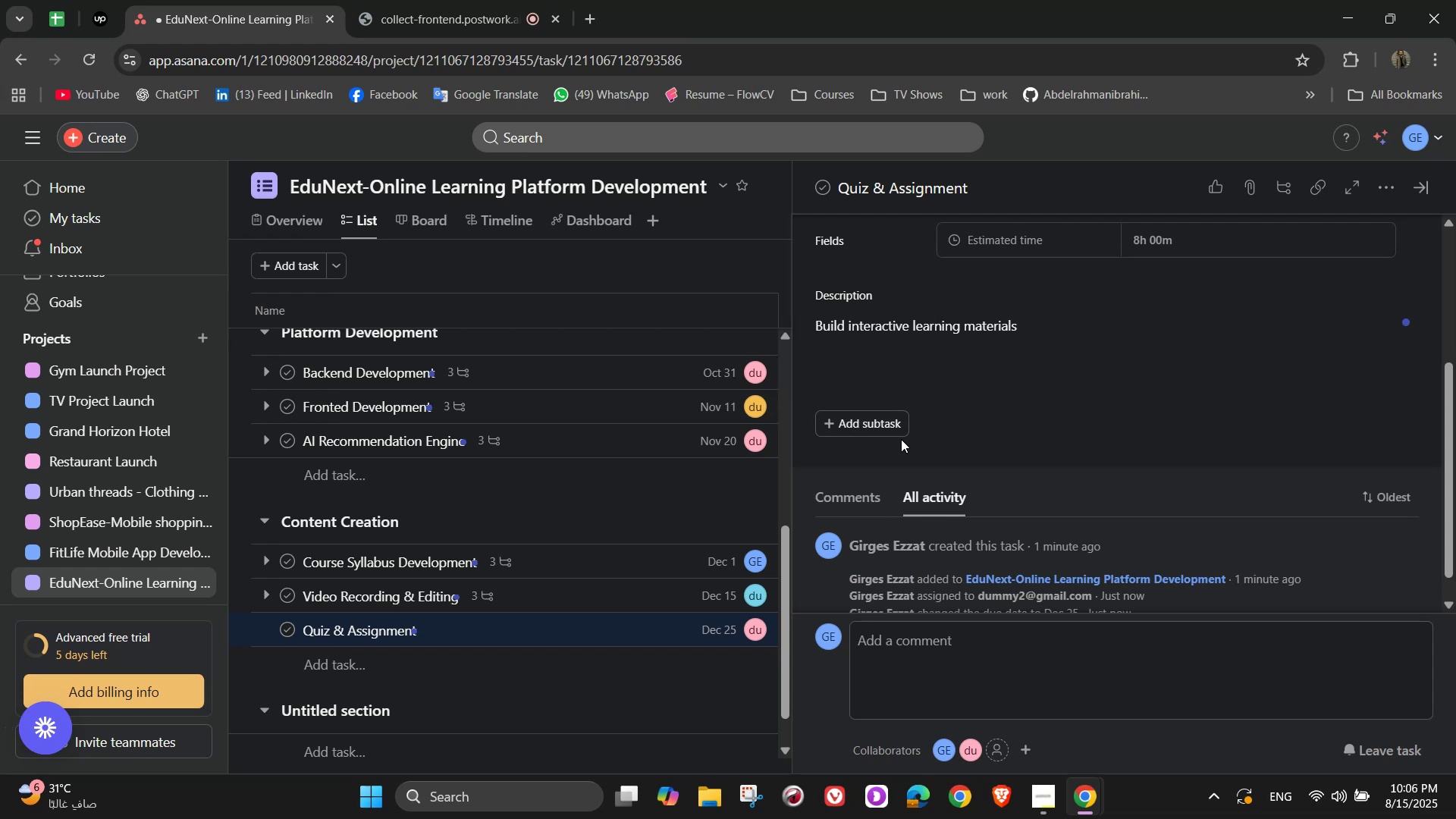 
wait(11.52)
 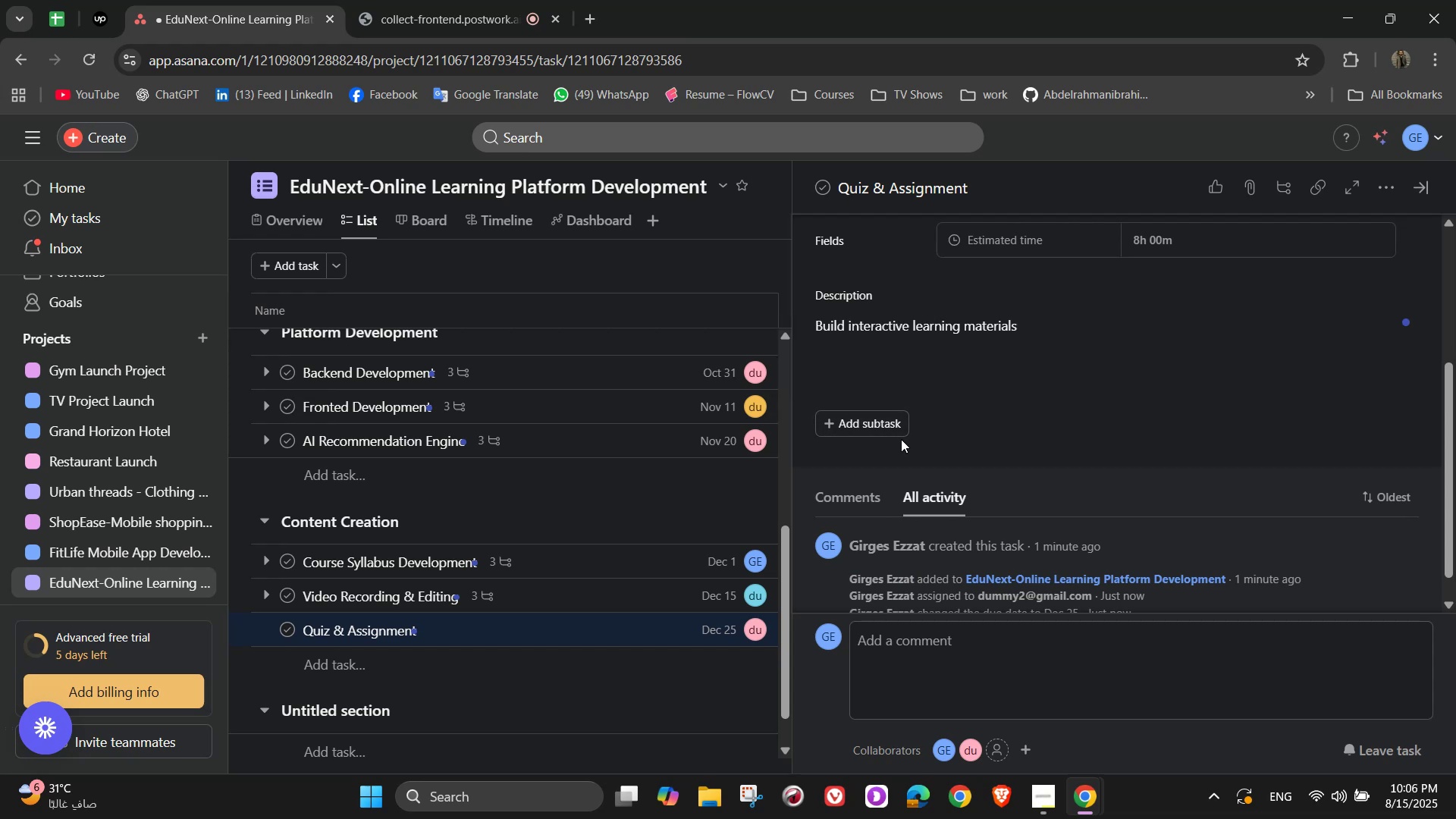 
left_click([897, 427])
 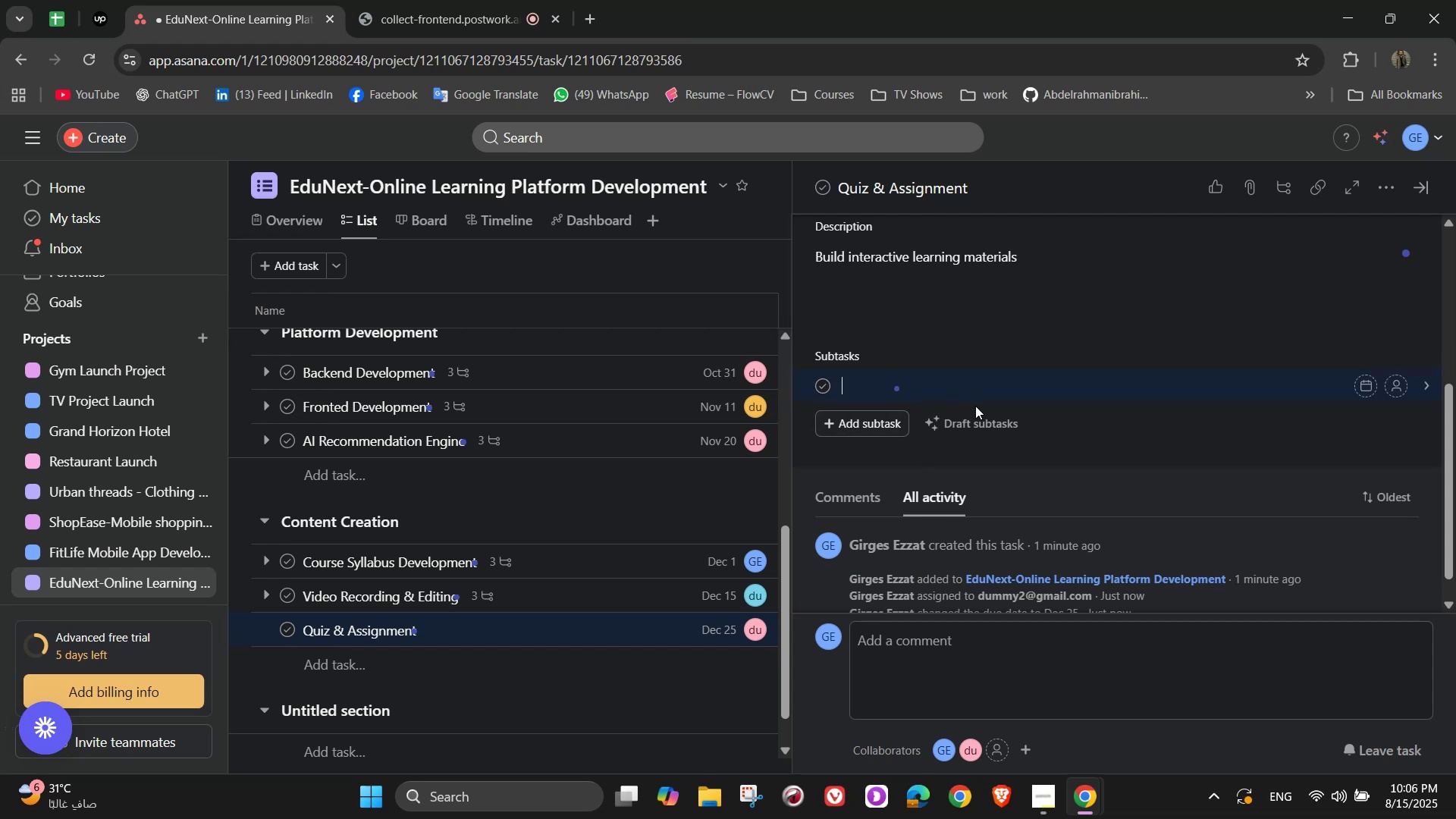 
mouse_move([996, 382])
 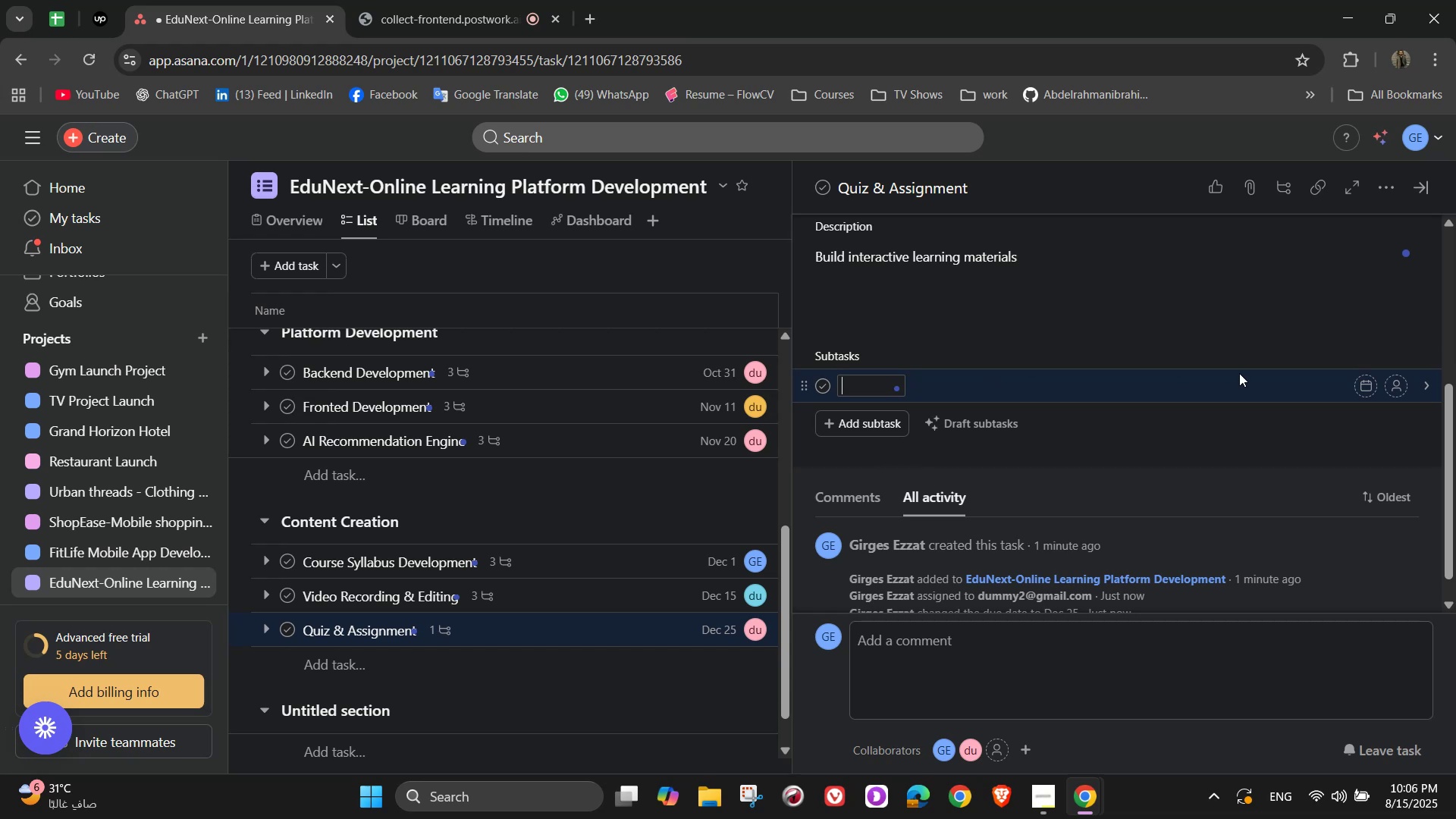 
wait(10.8)
 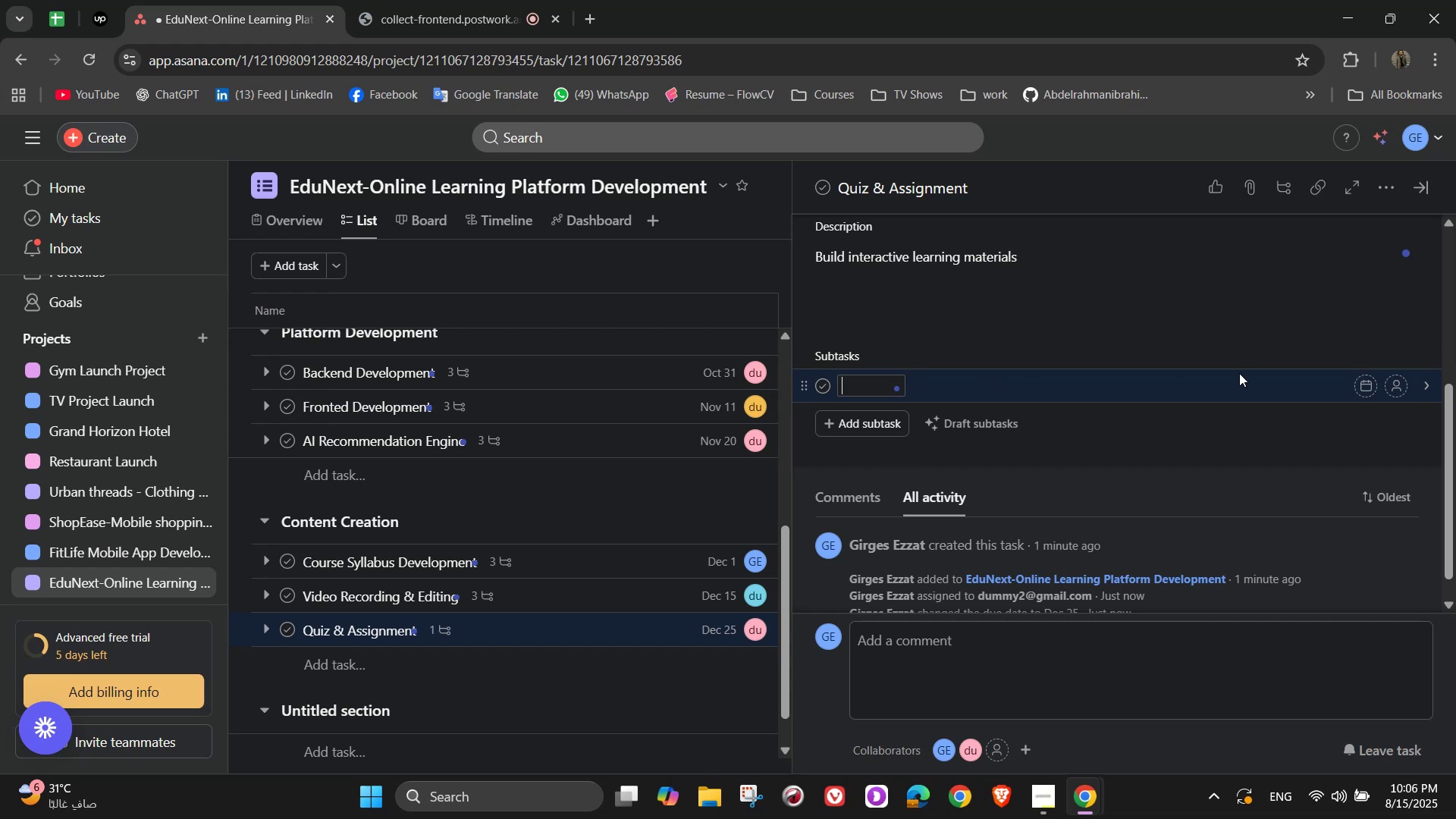 
type(Create quizzed)
key(Backspace)
type(s)
 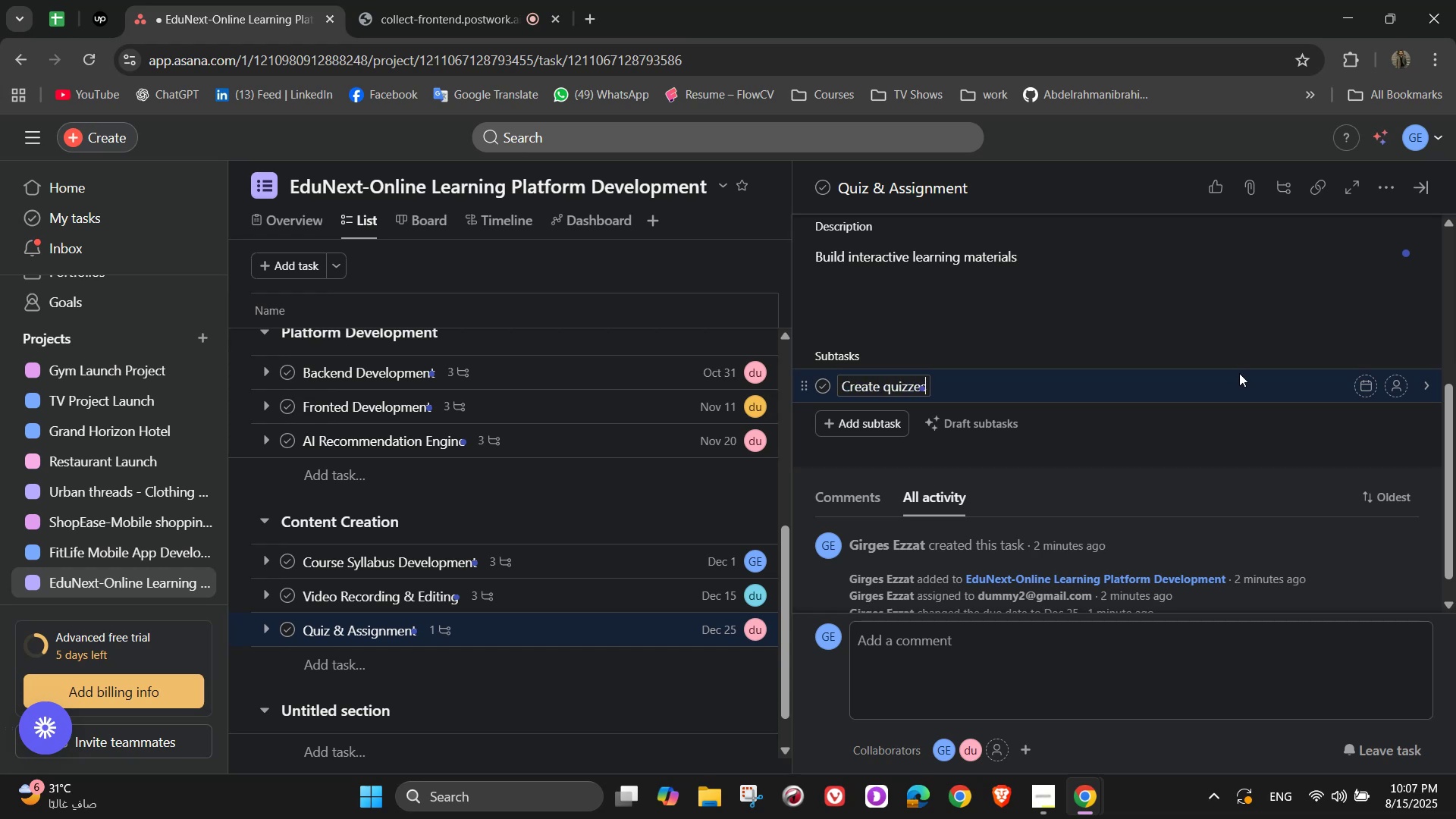 
key(Enter)
 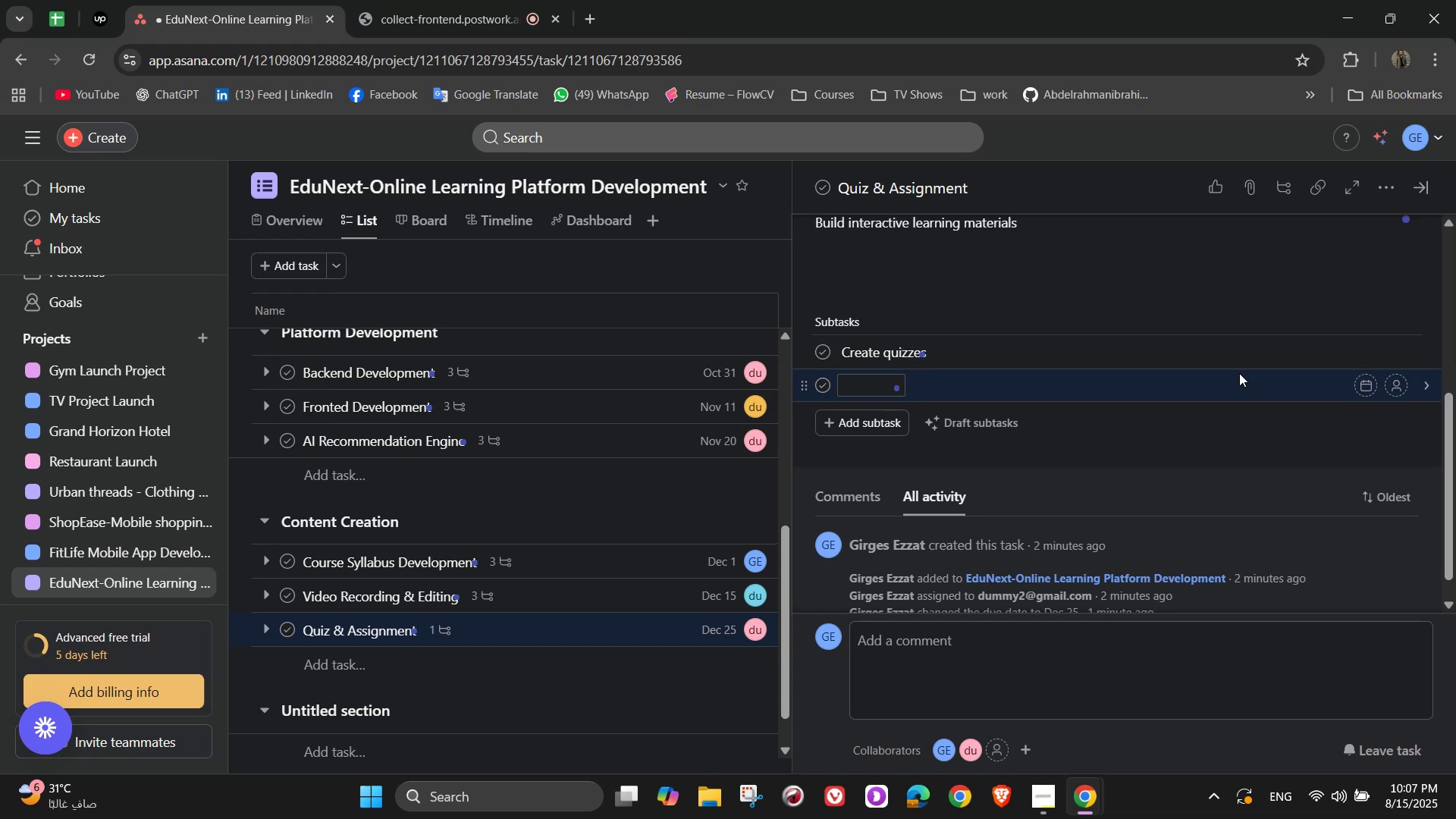 
type(Add assignments)
 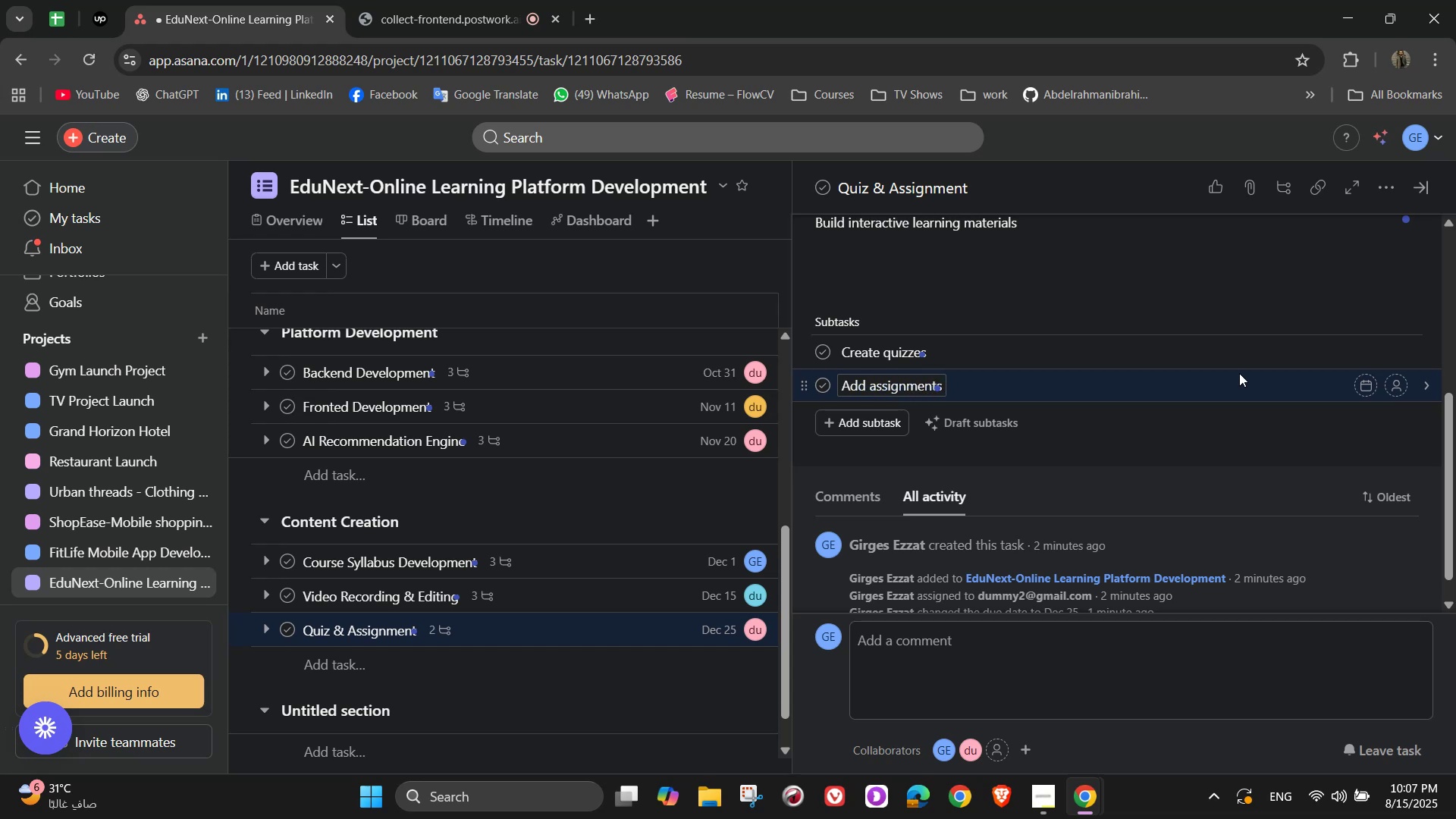 
key(Enter)
 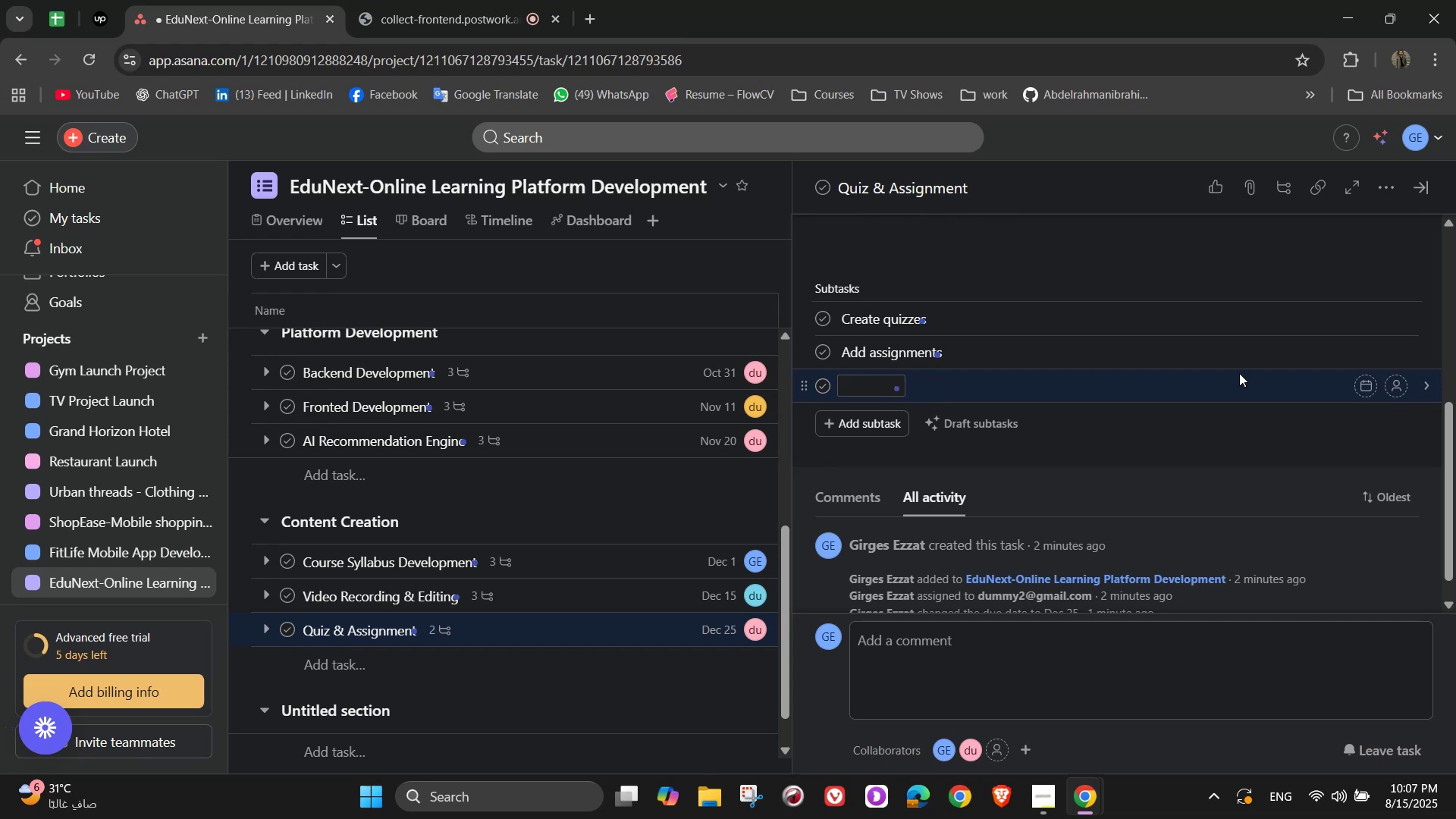 
type(Set grading criteria)
 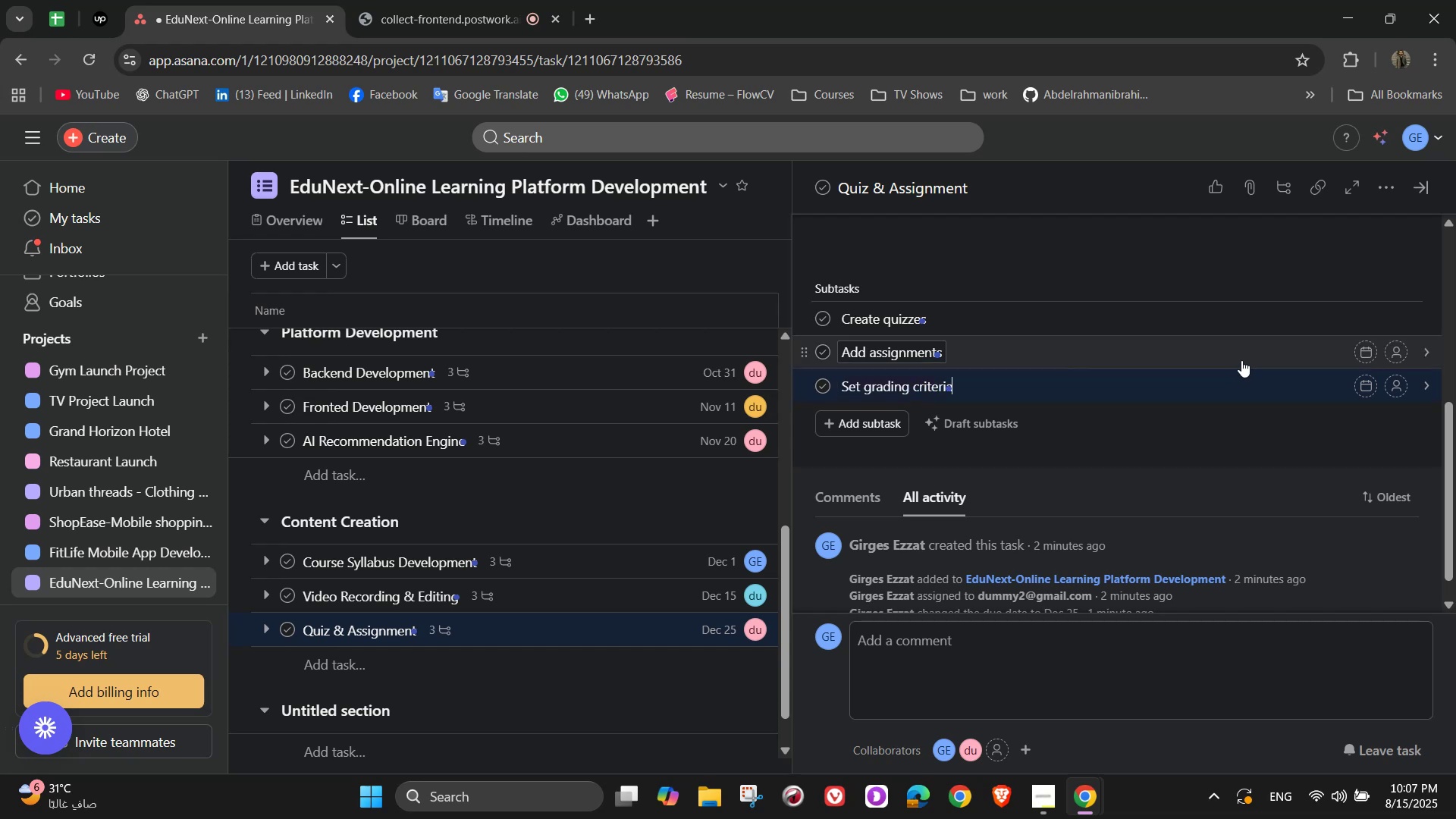 
wait(6.39)
 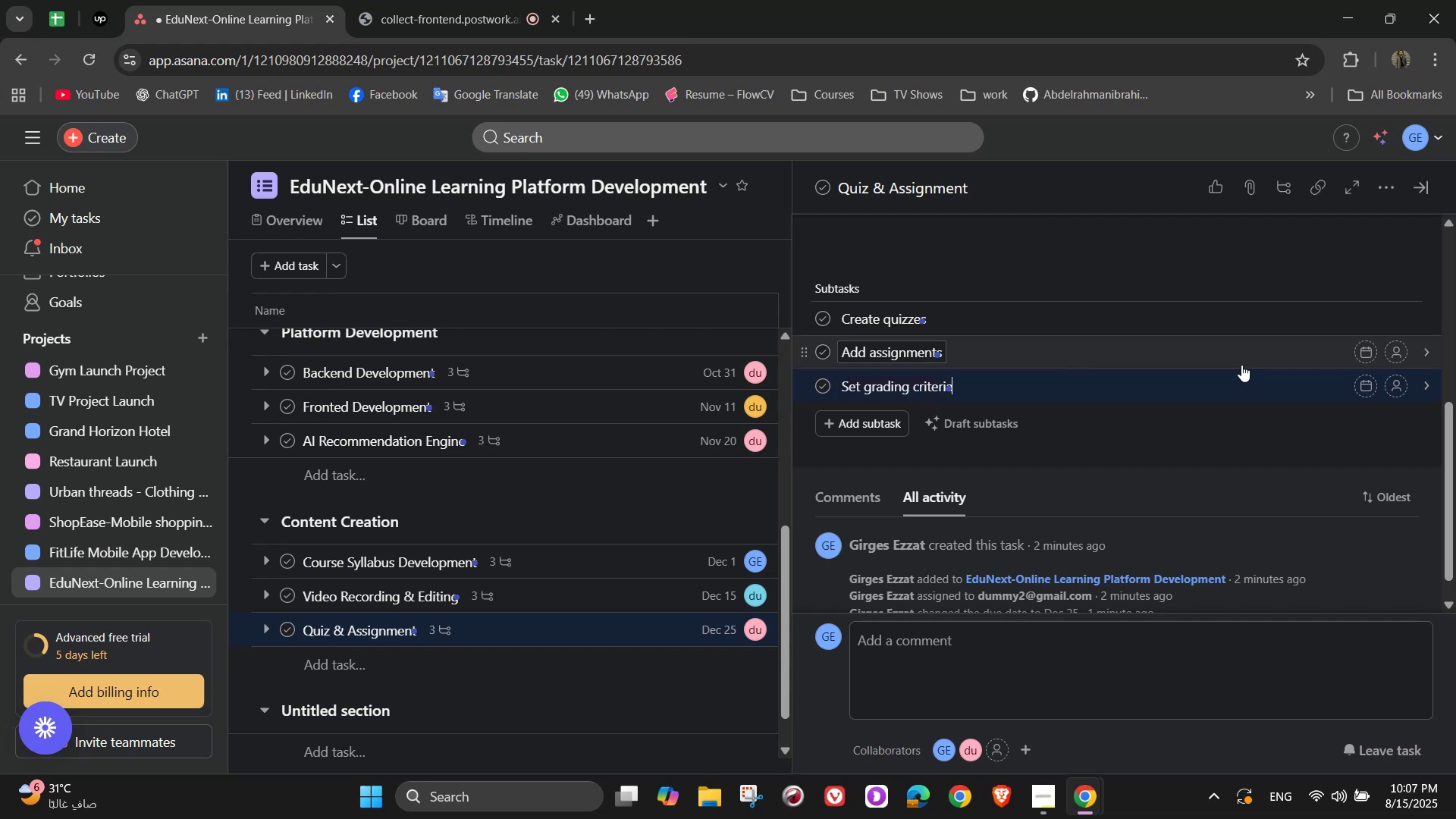 
left_click([1396, 314])
 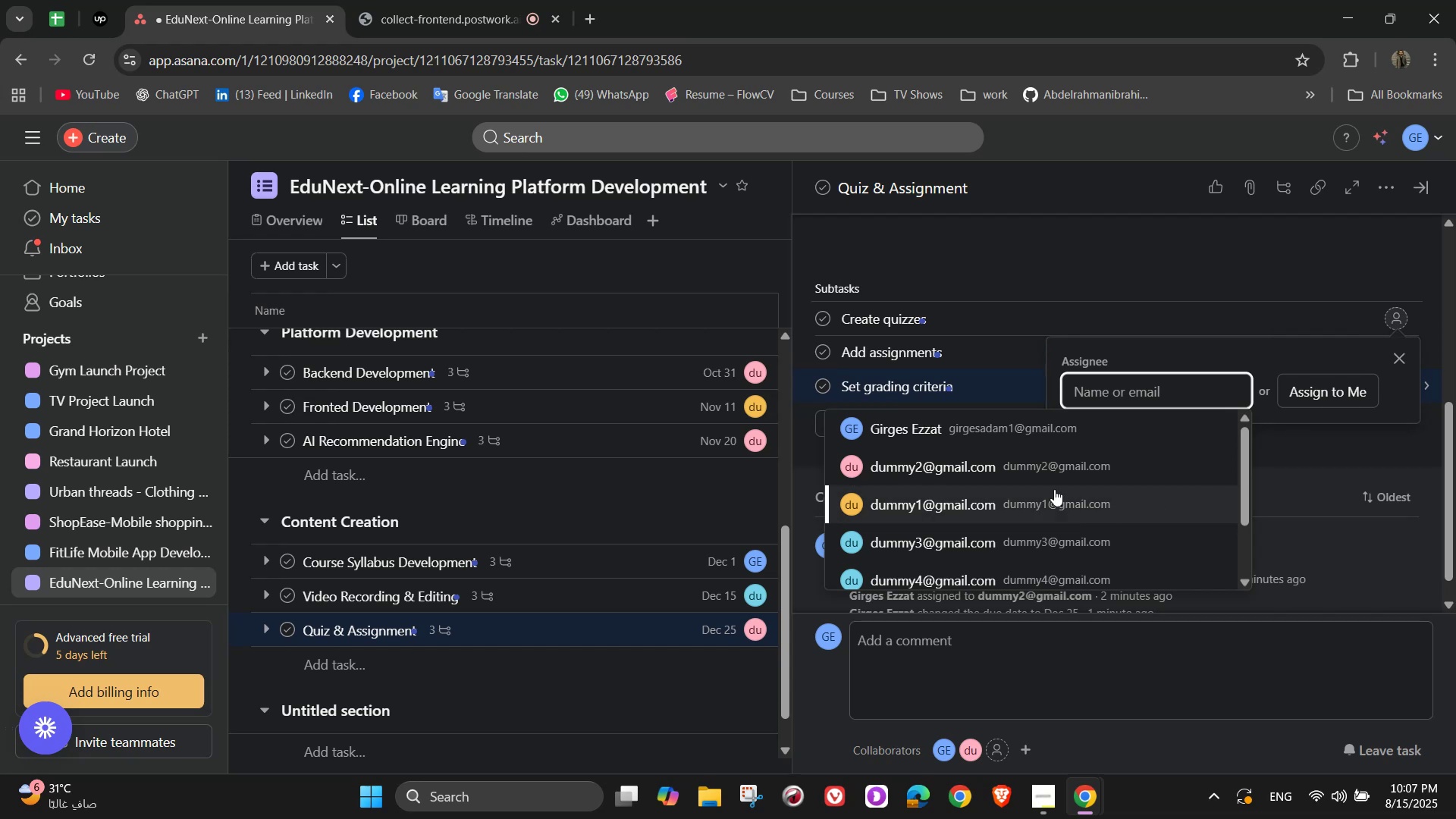 
left_click([1048, 500])
 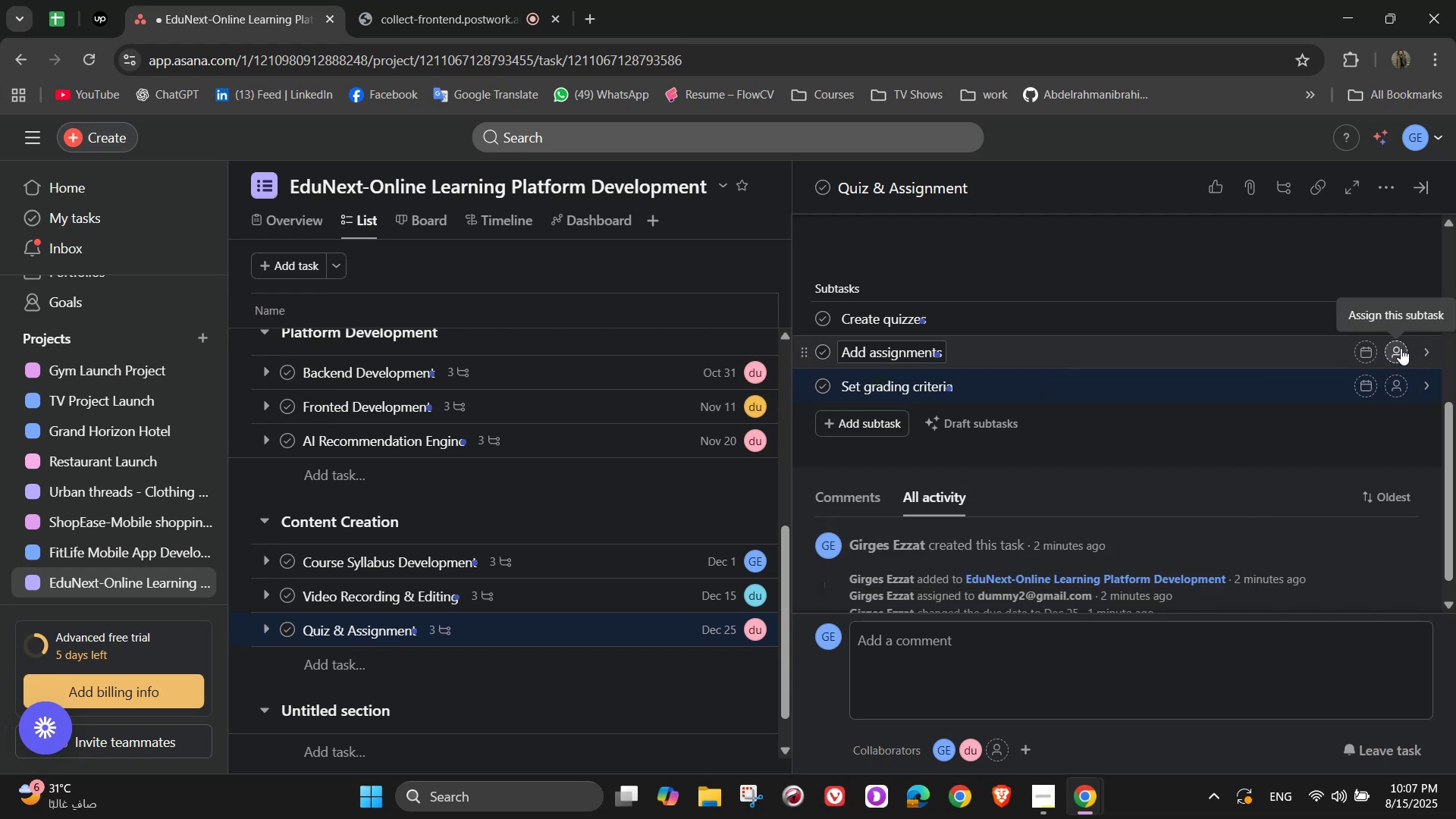 
left_click([1401, 348])
 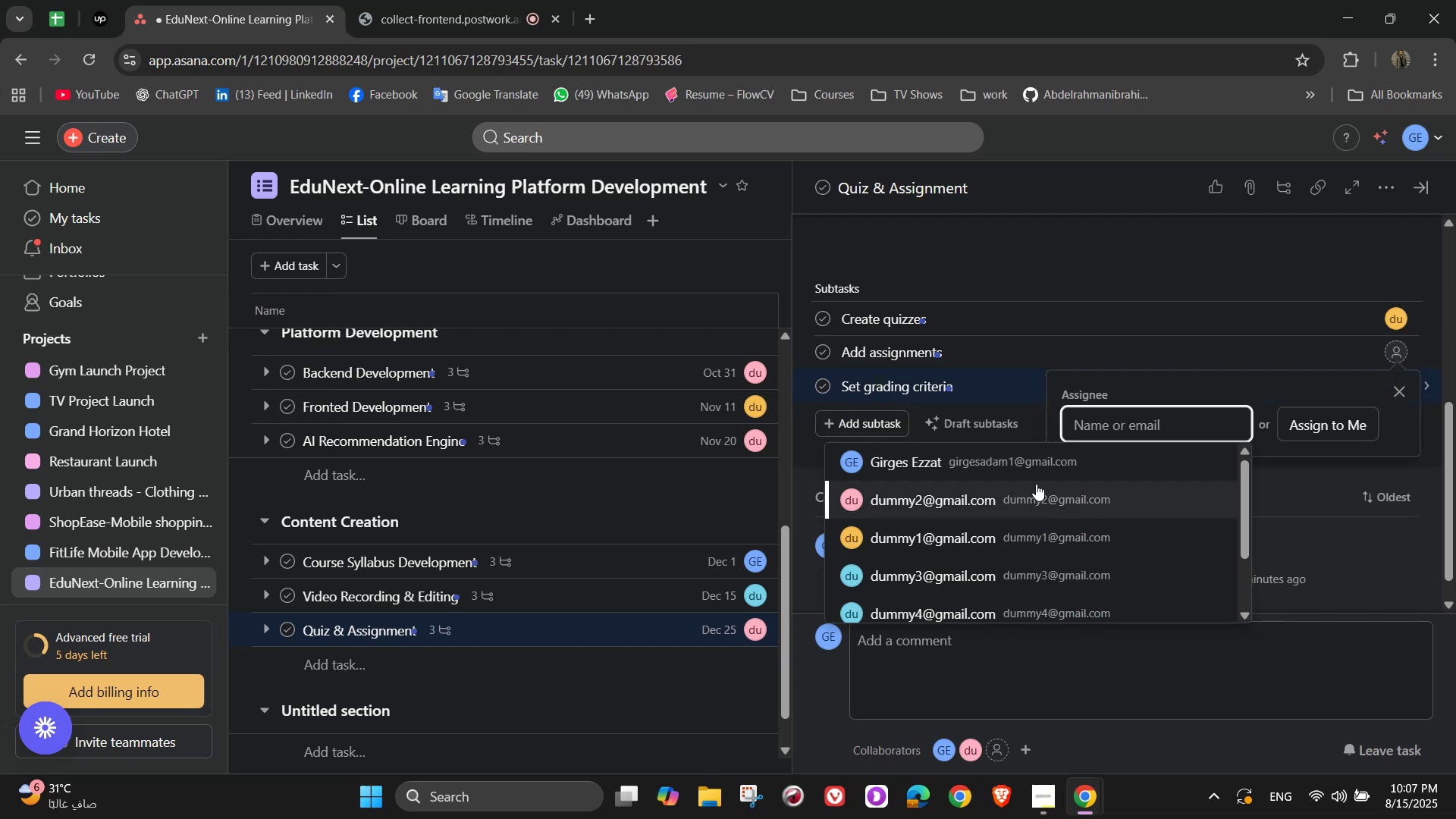 
left_click([1020, 457])
 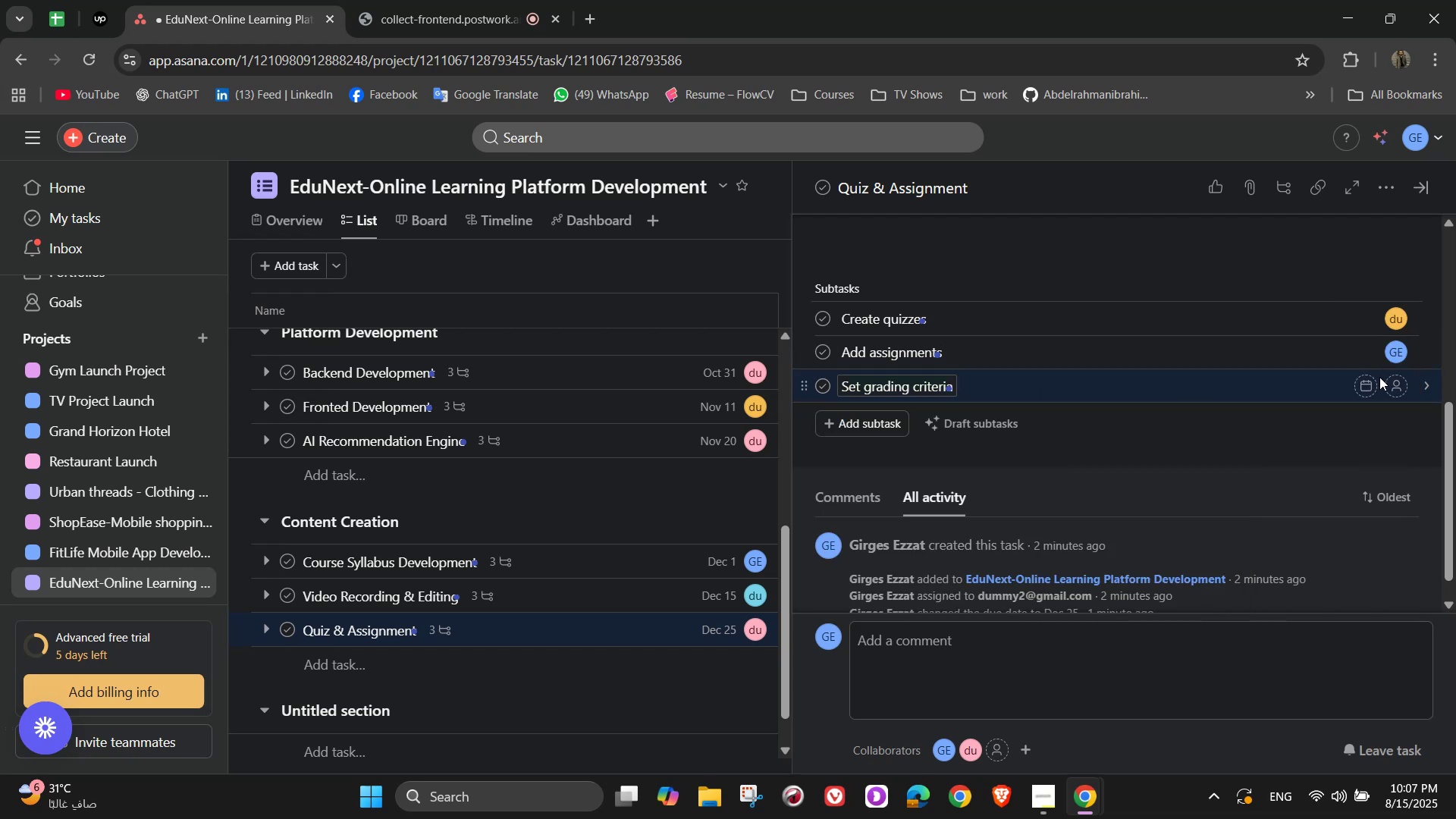 
left_click([1385, 380])
 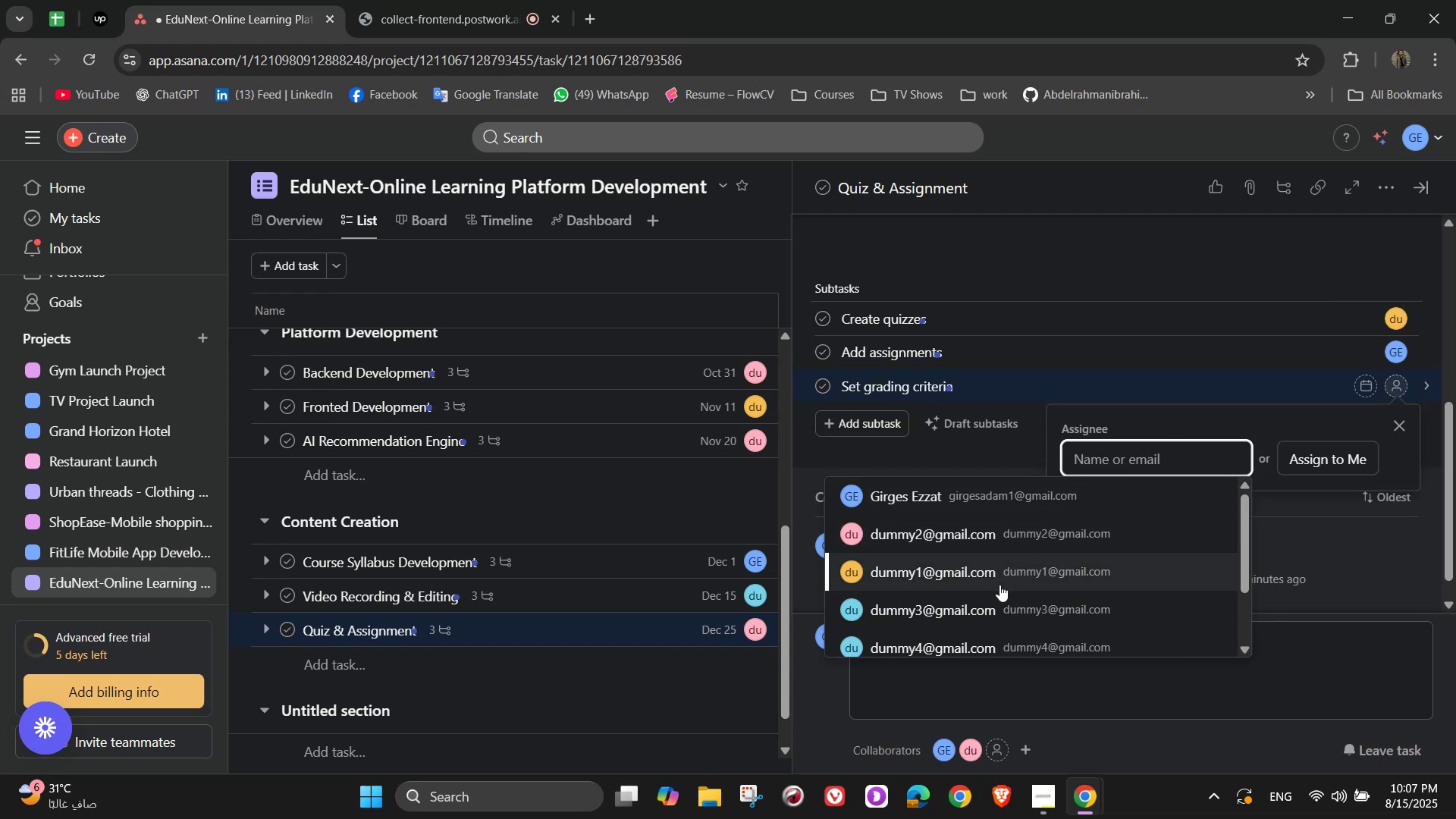 
left_click([998, 601])
 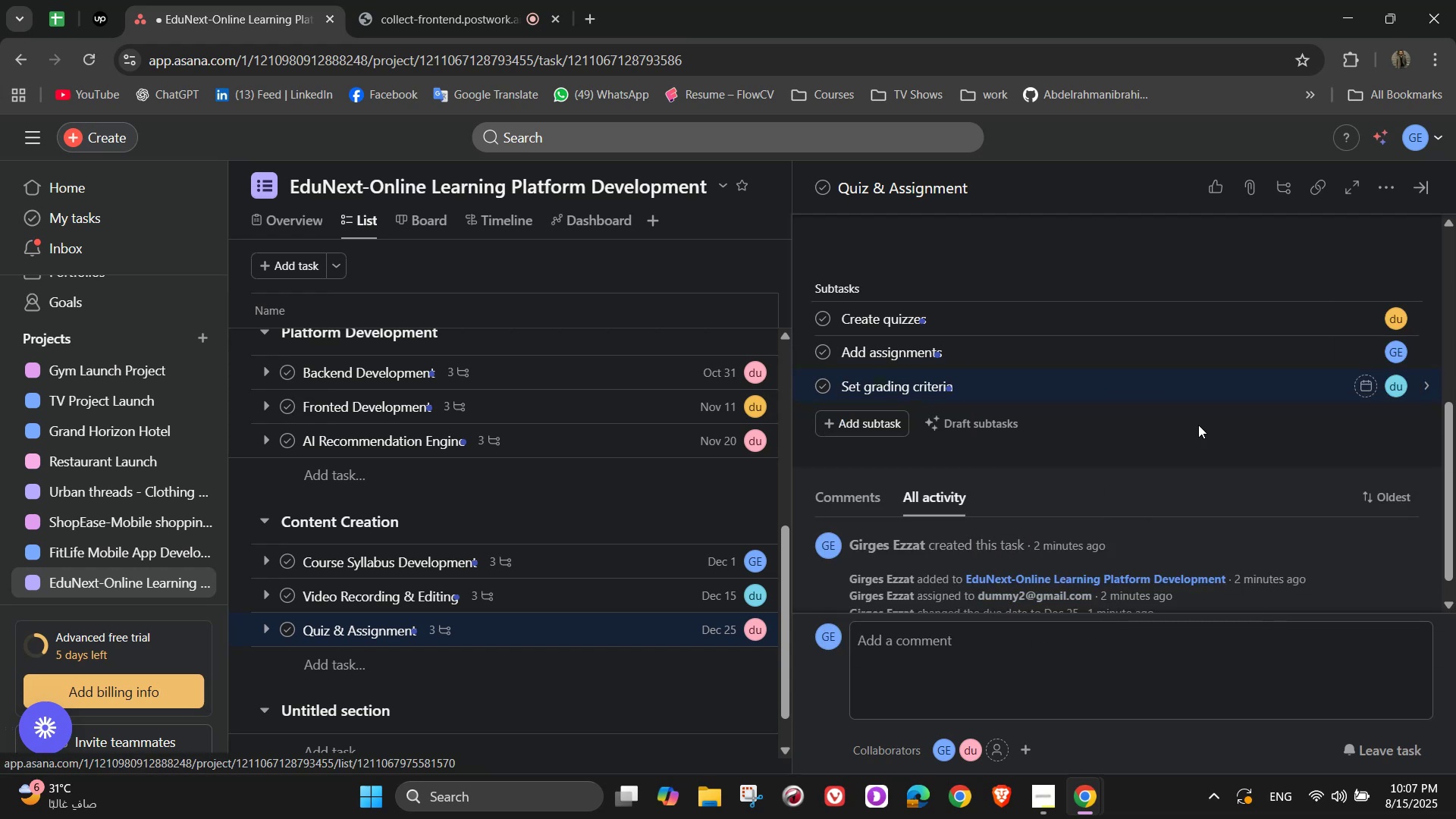 
scroll: coordinate [1209, 419], scroll_direction: up, amount: 4.0
 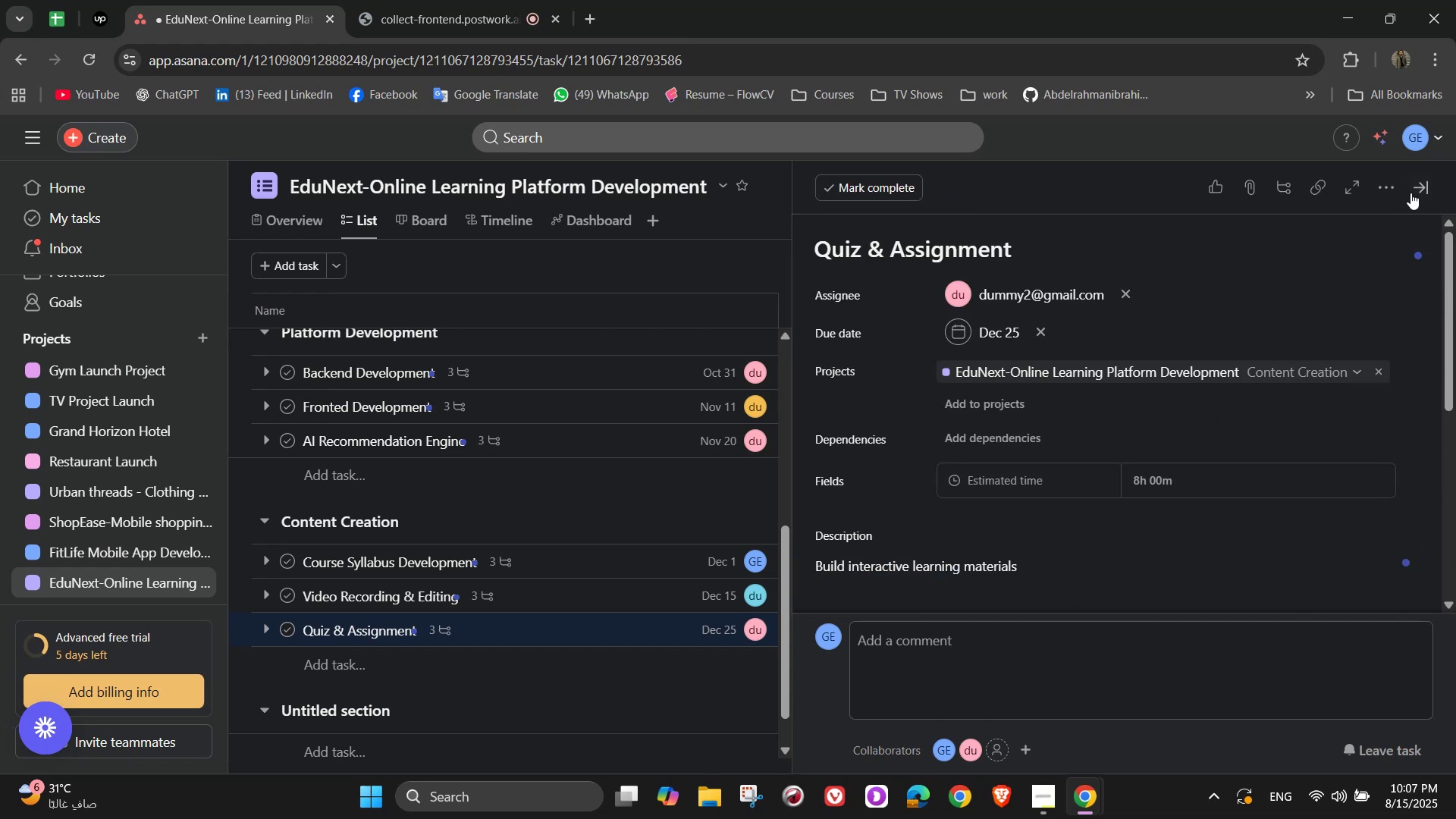 
left_click([1424, 190])
 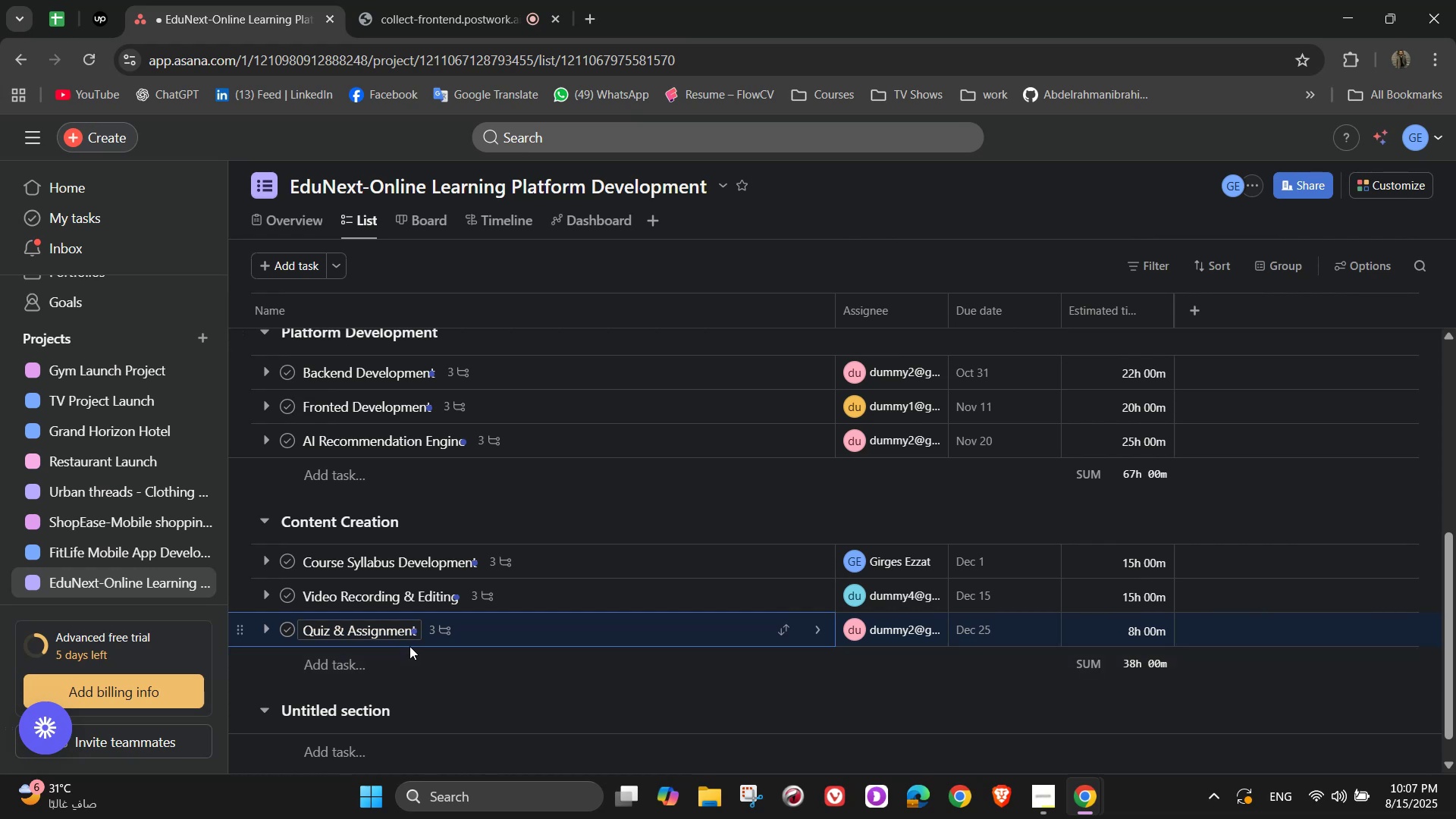 
wait(16.66)
 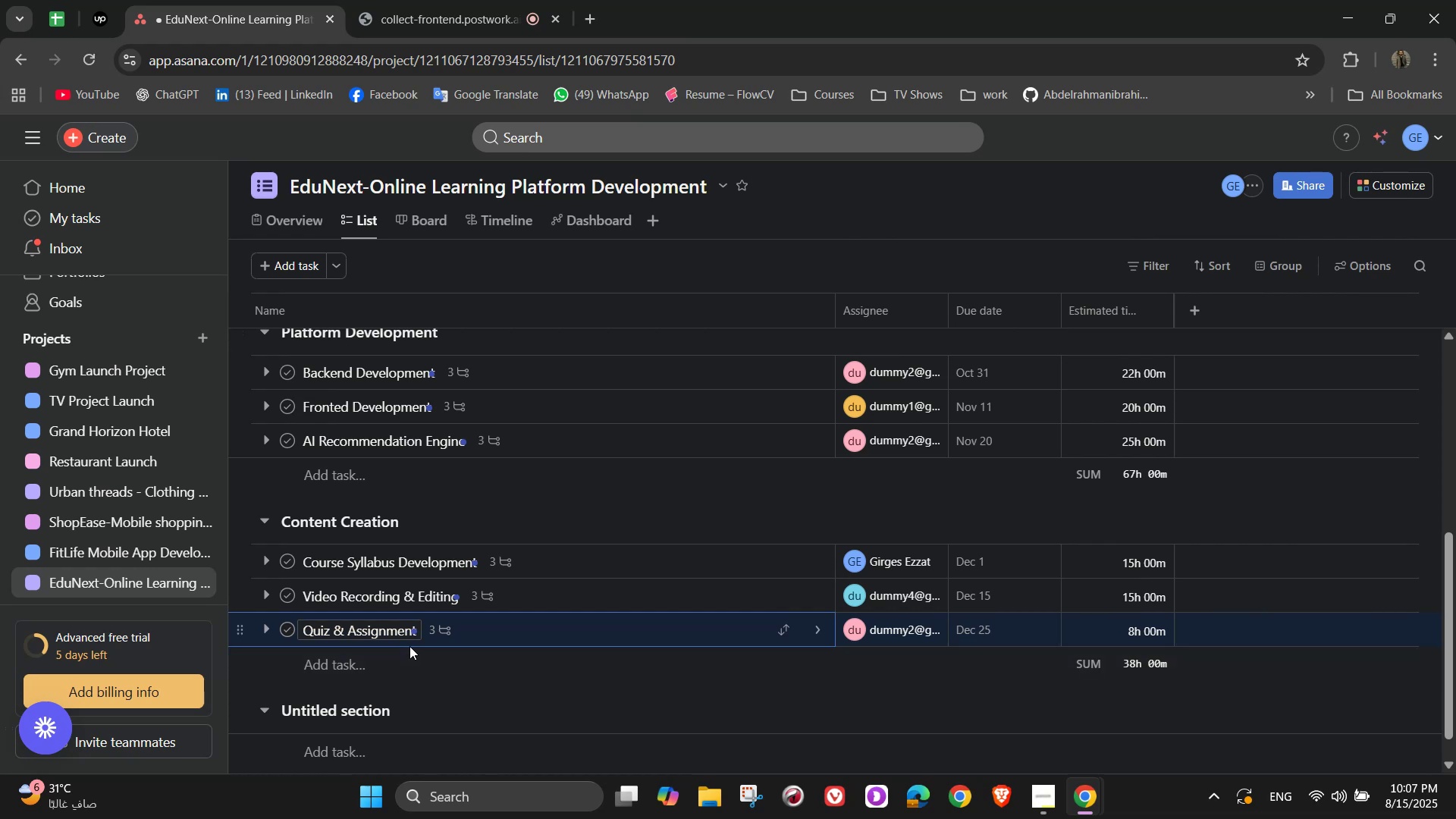 
double_click([327, 717])
 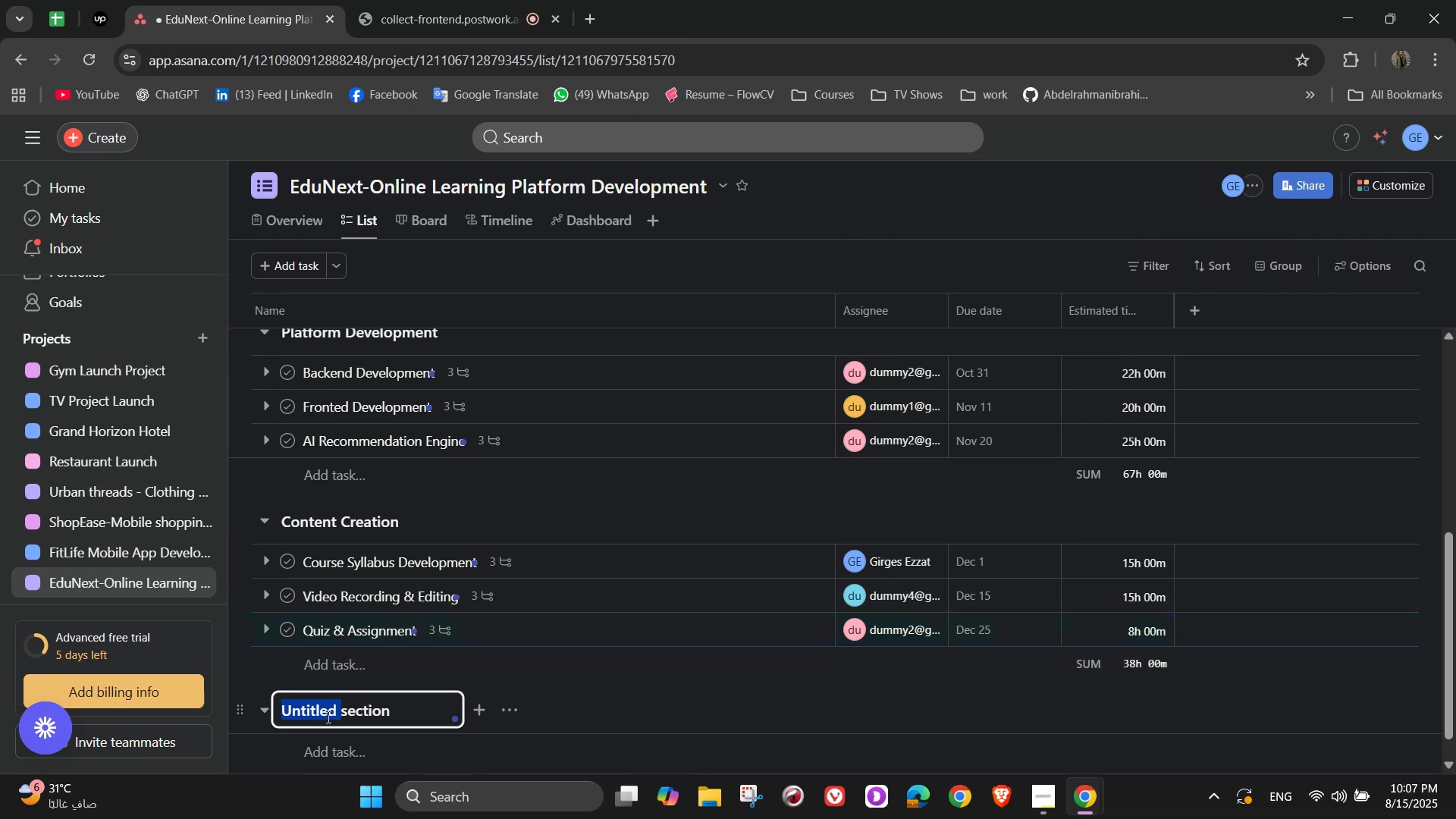 
triple_click([327, 717])
 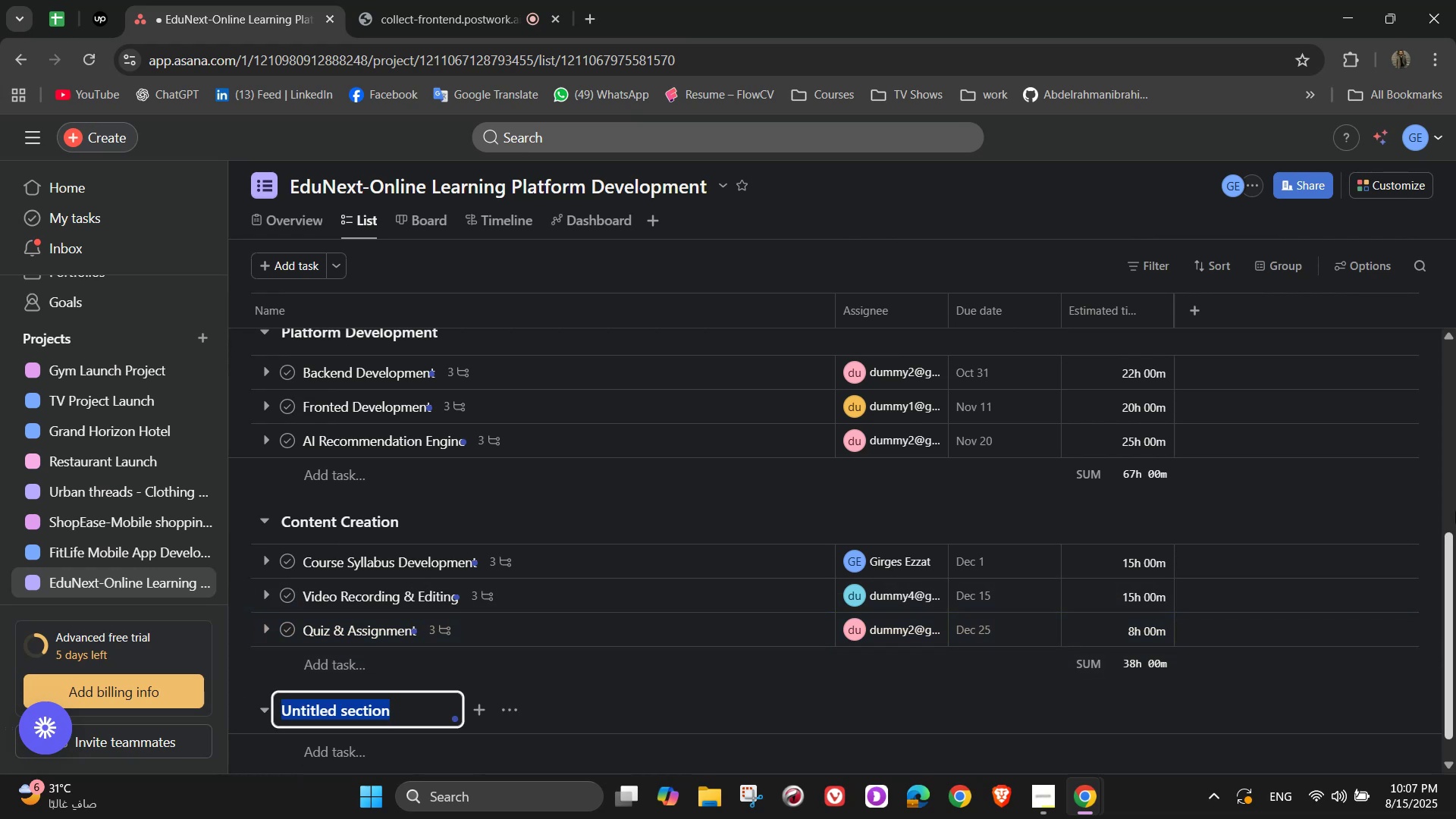 
type(Testing & Quality)
 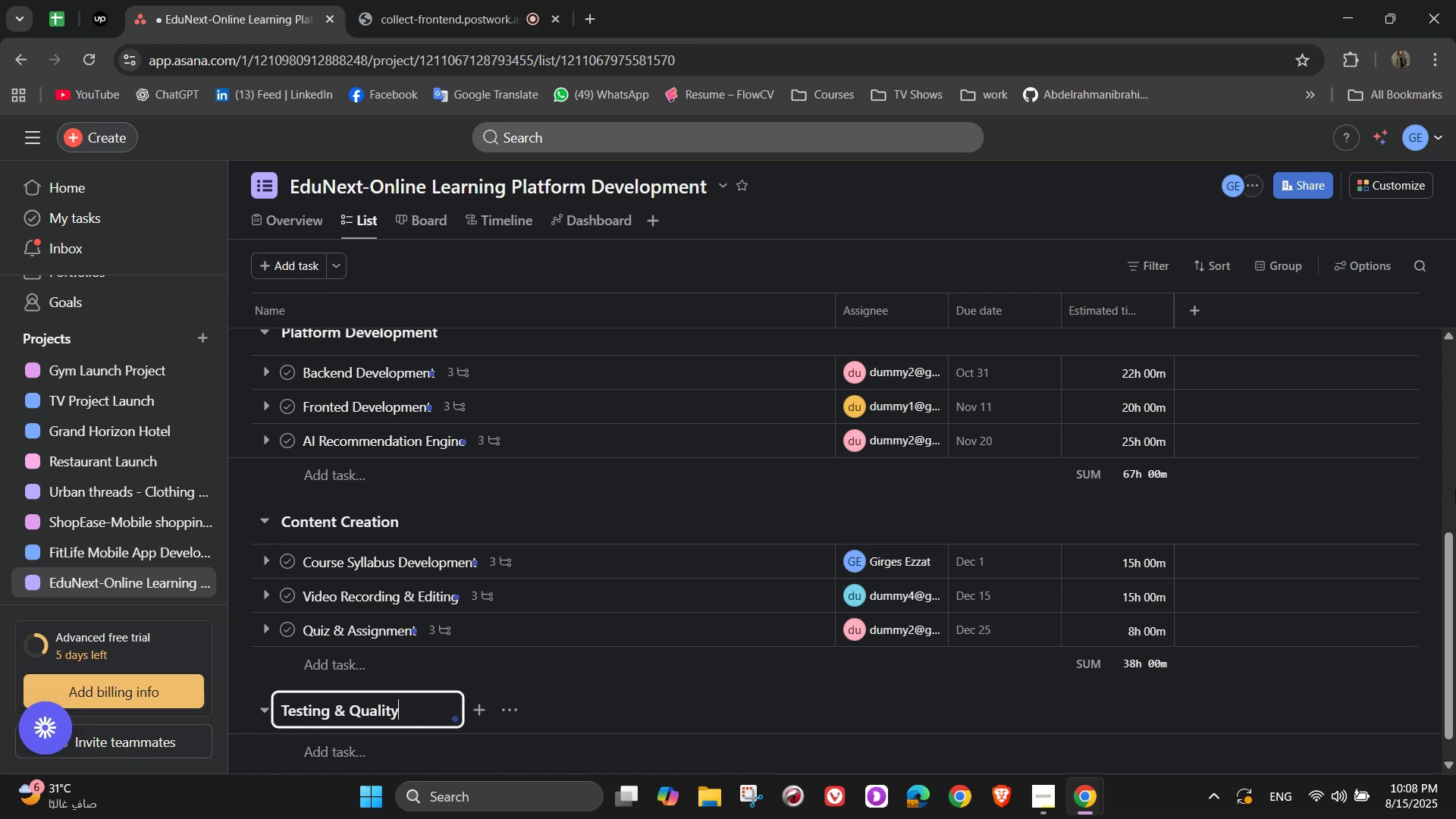 
type( Assurance)
 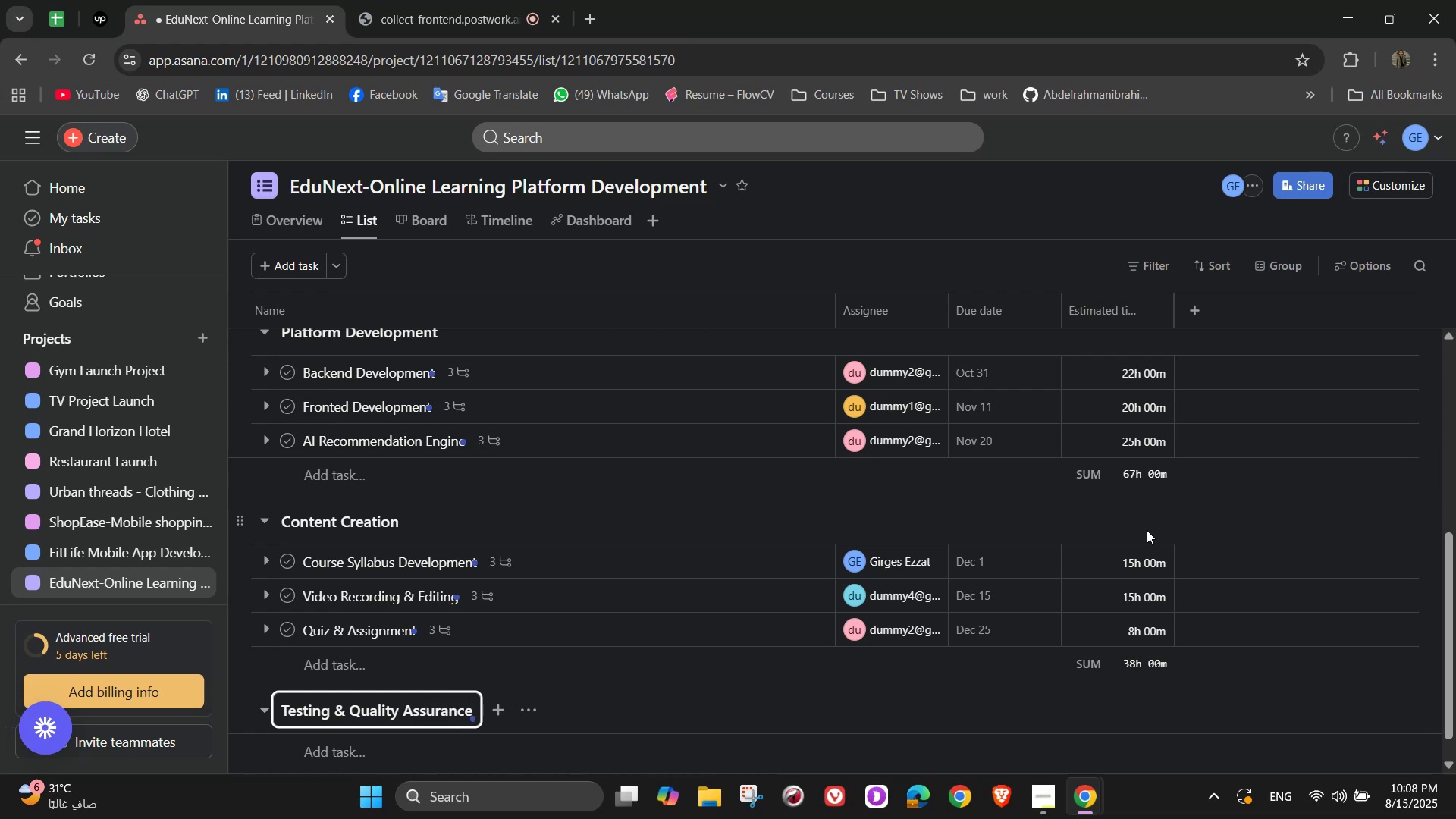 
scroll: coordinate [570, 603], scroll_direction: down, amount: 2.0
 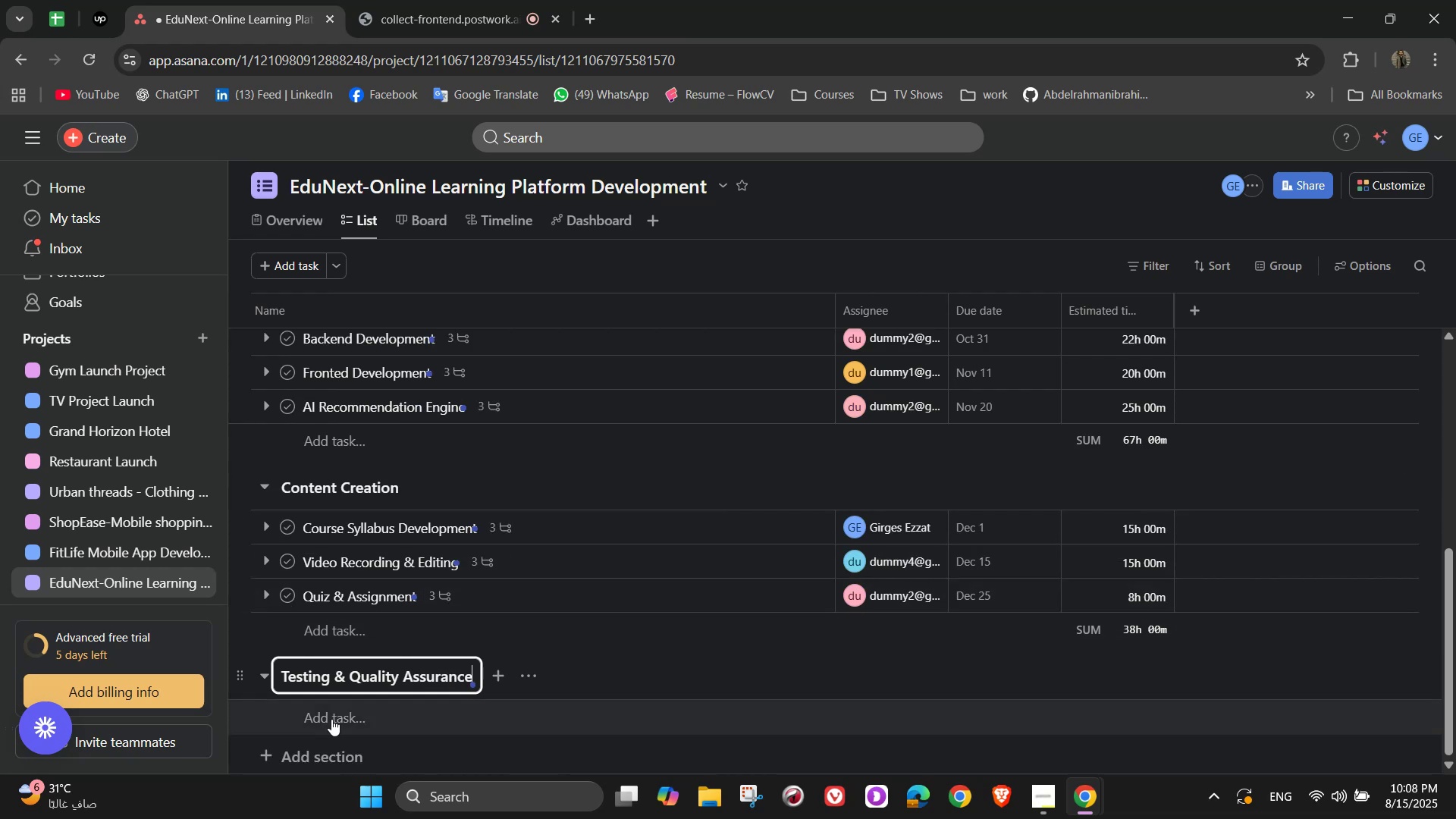 
left_click([331, 721])
 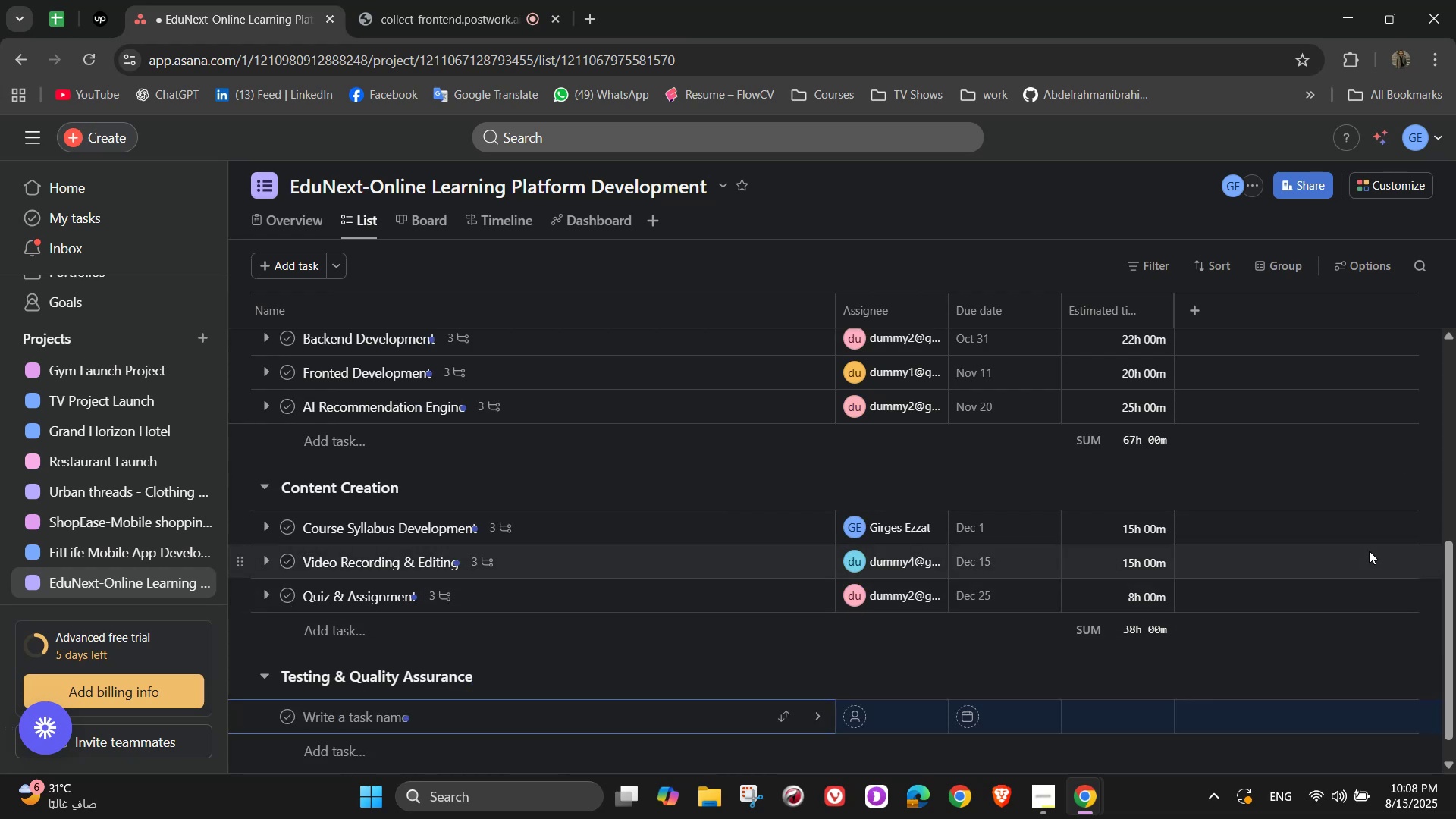 
type(Functional Testing)
 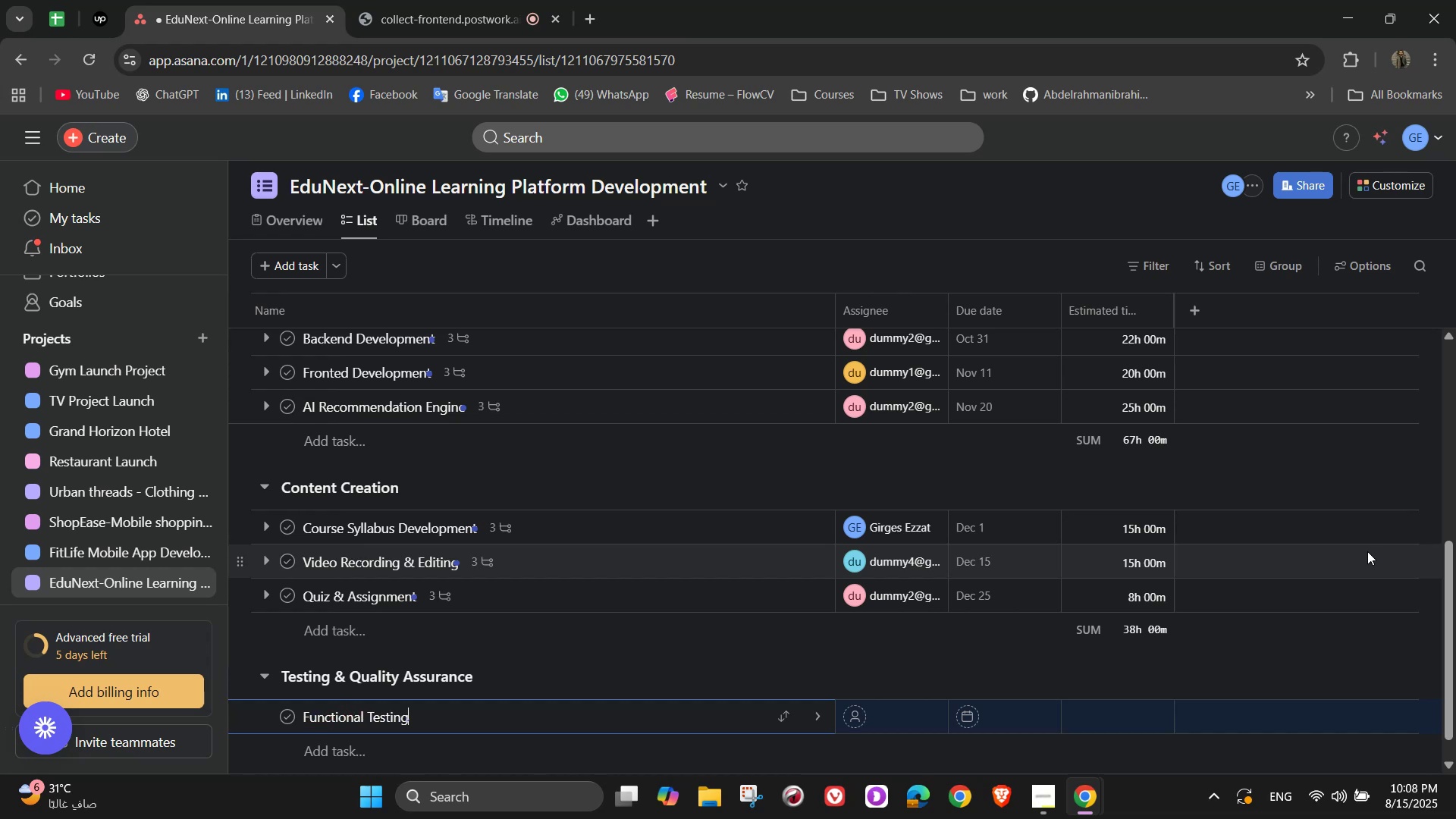 
mouse_move([968, 679])
 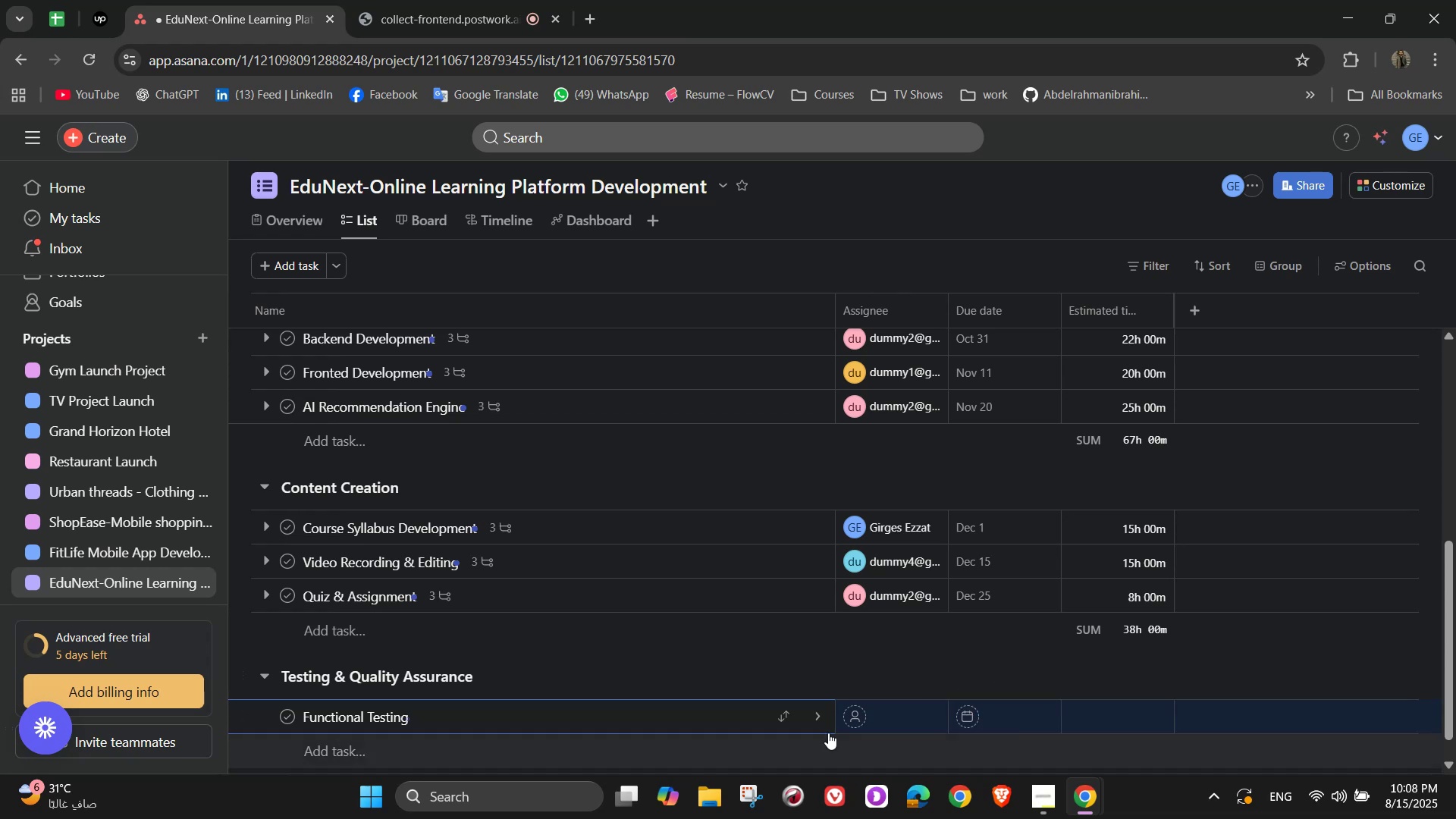 
left_click([825, 713])
 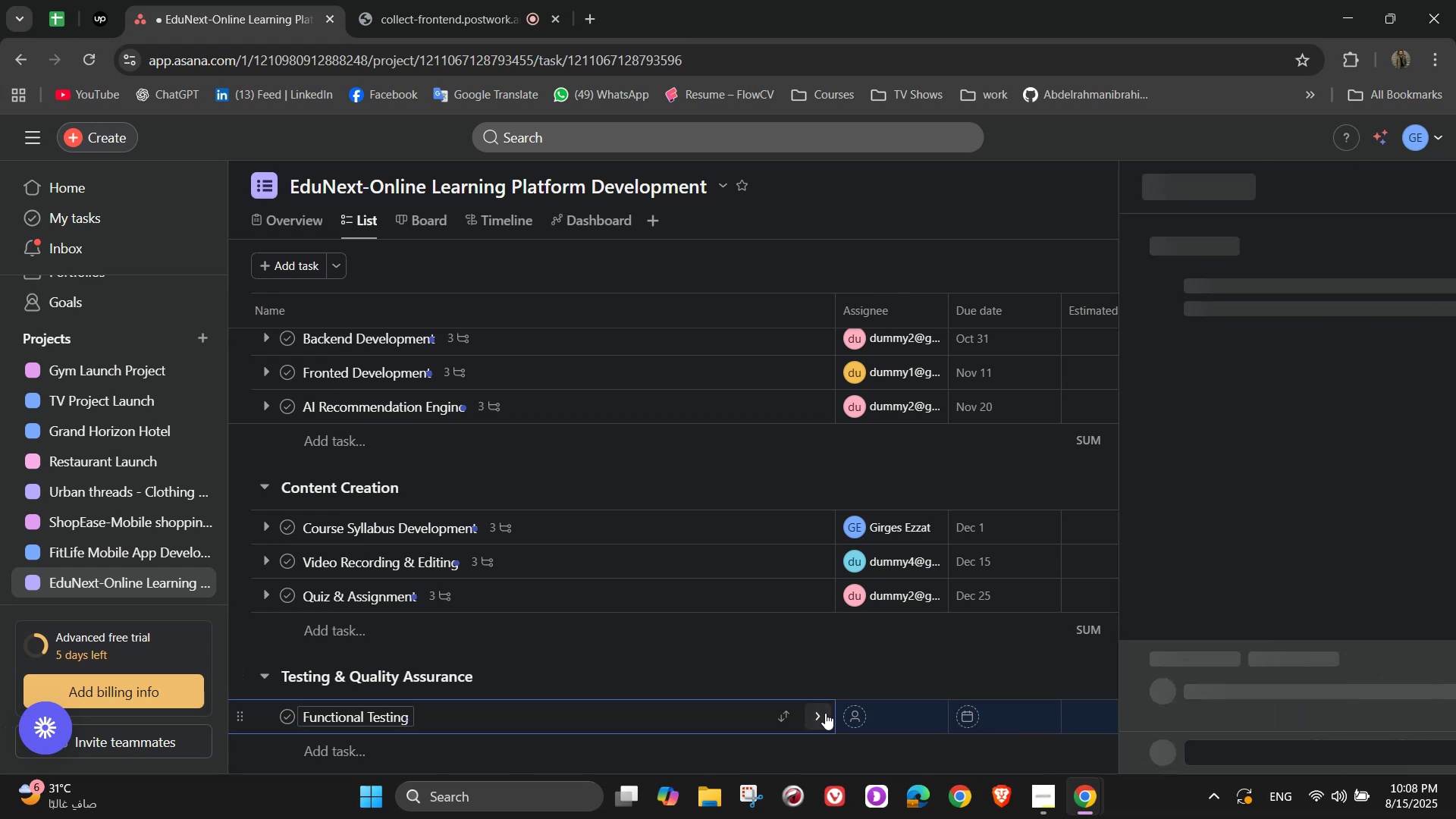 
mouse_move([1071, 472])
 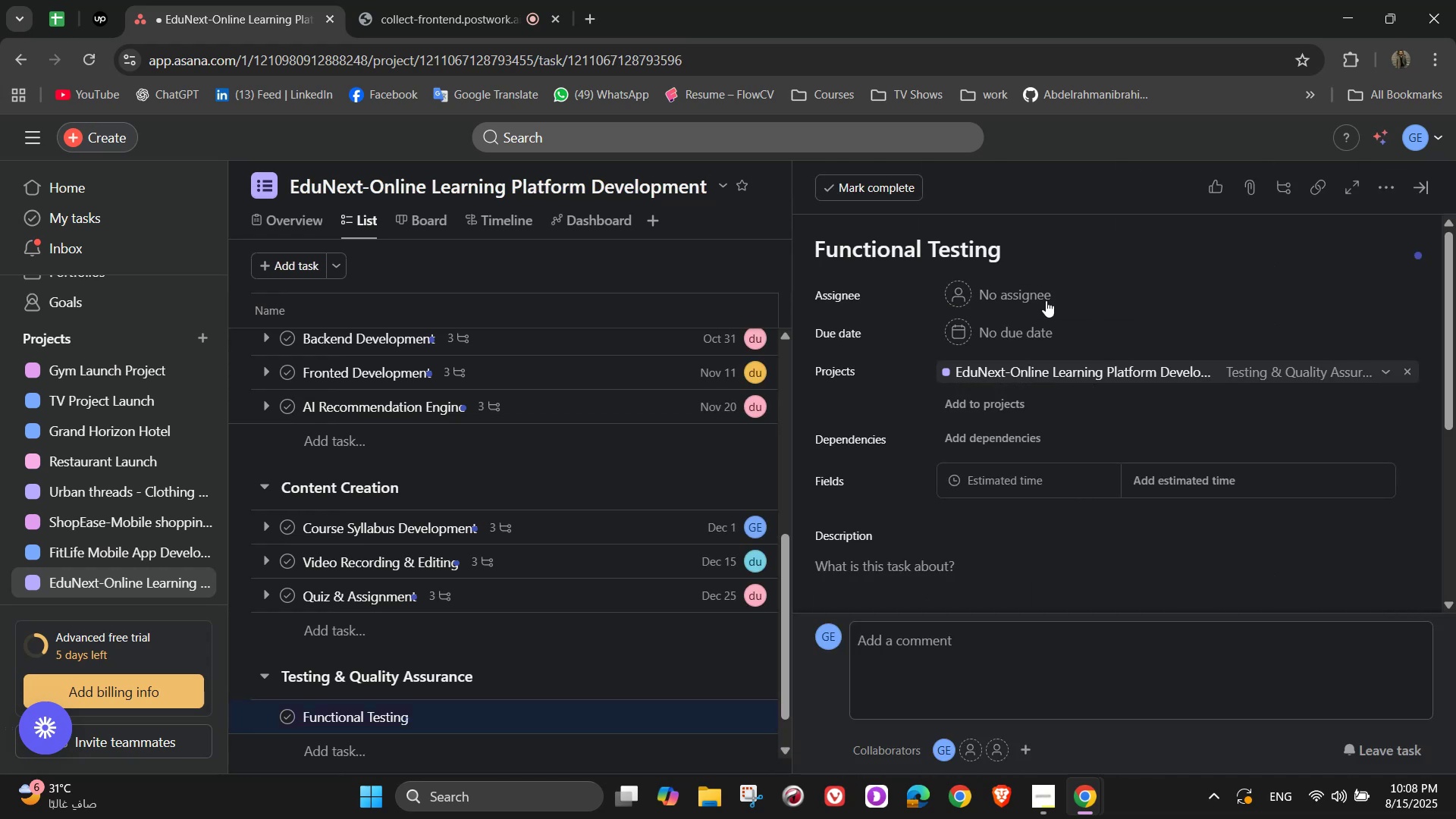 
left_click([1025, 291])
 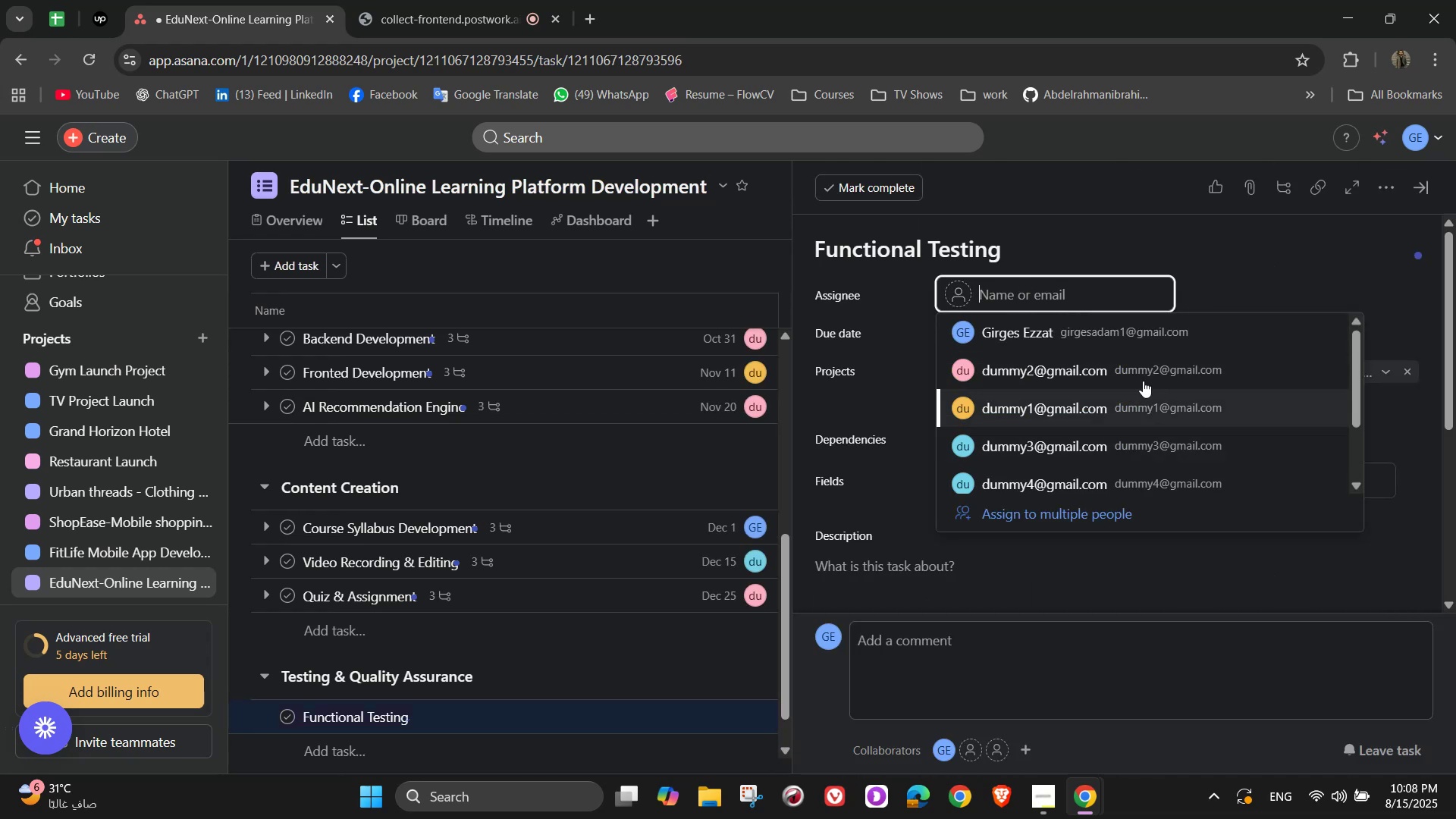 
left_click([1132, 398])
 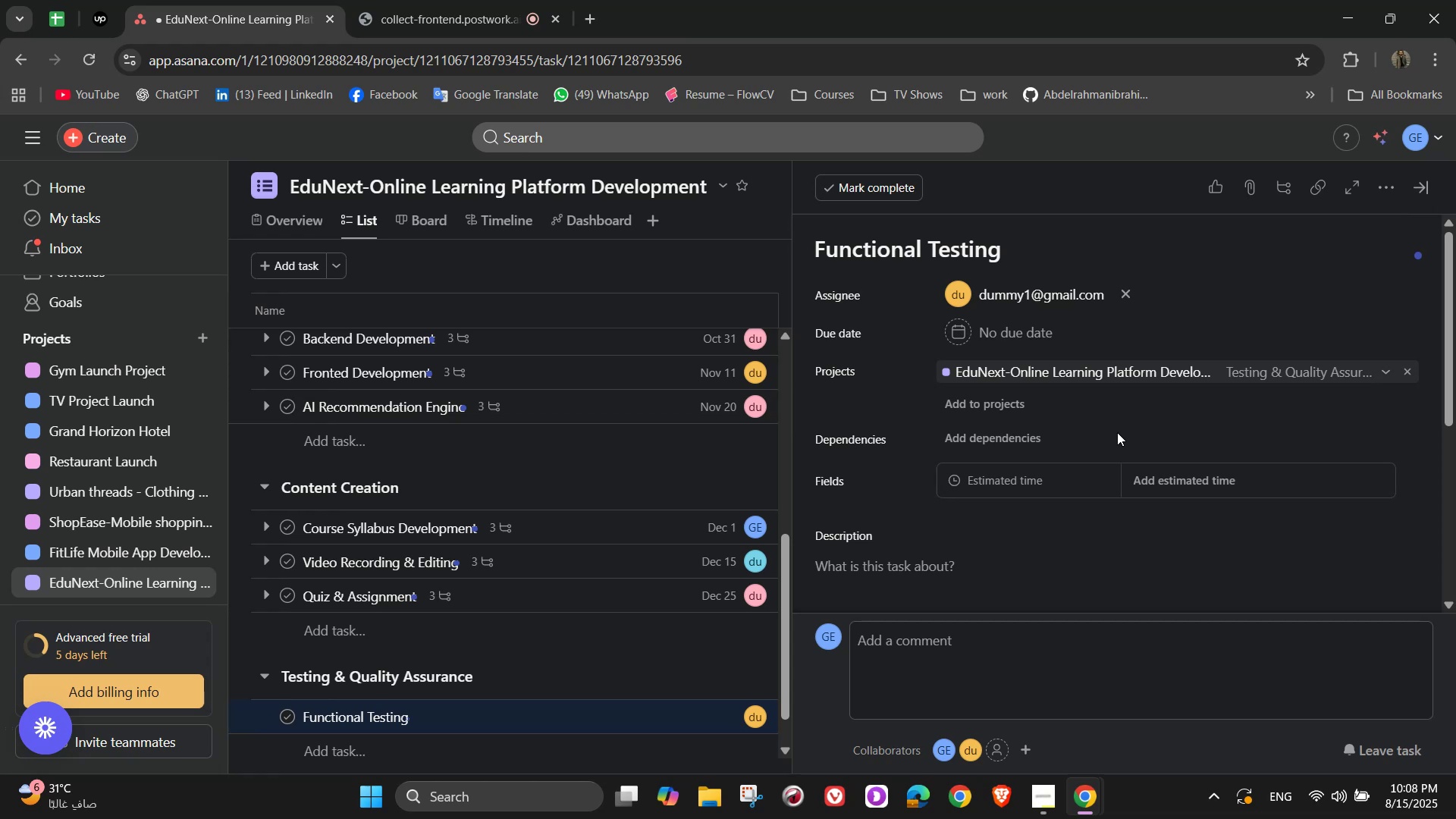 
wait(10.14)
 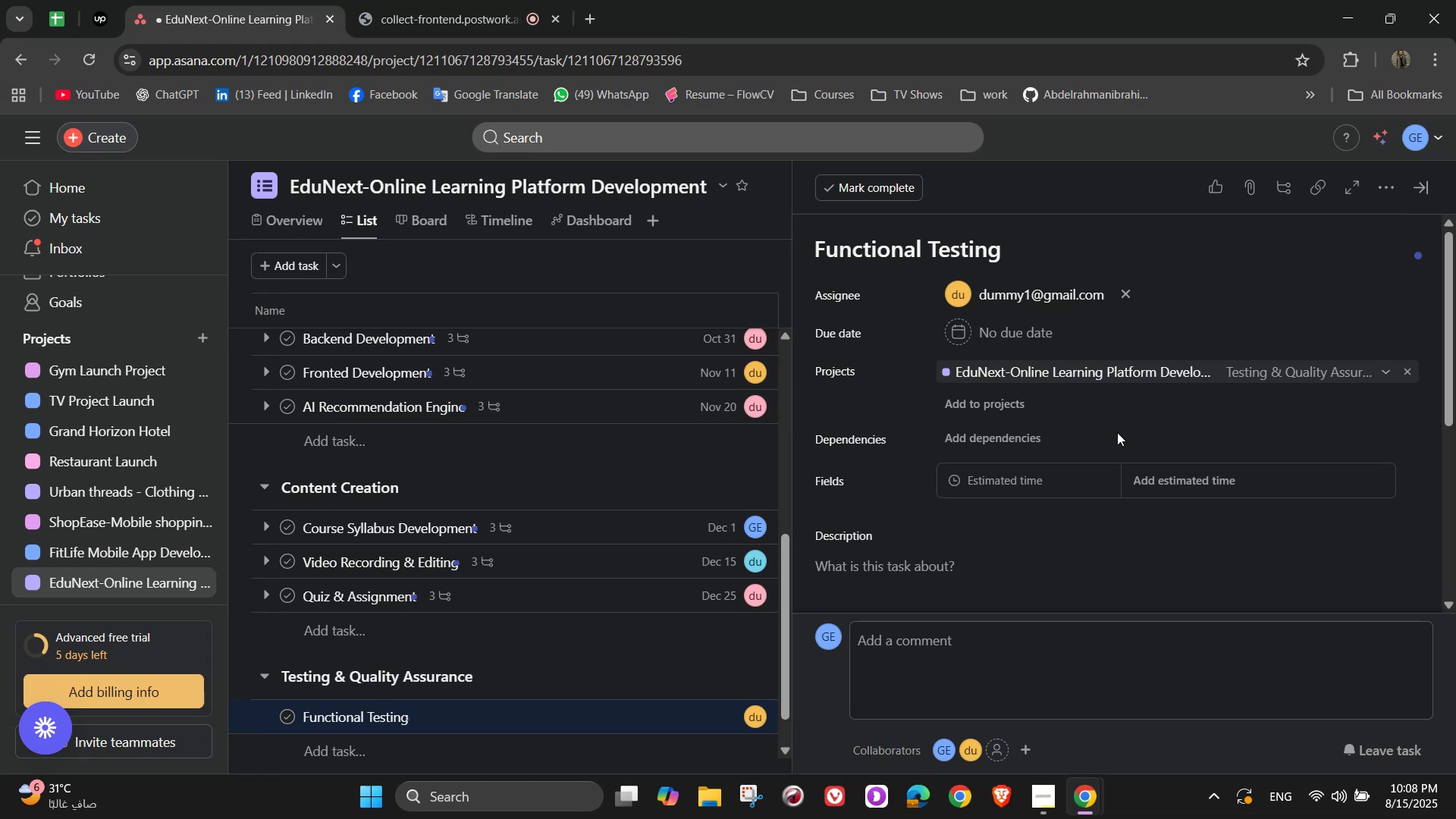 
left_click([1027, 341])
 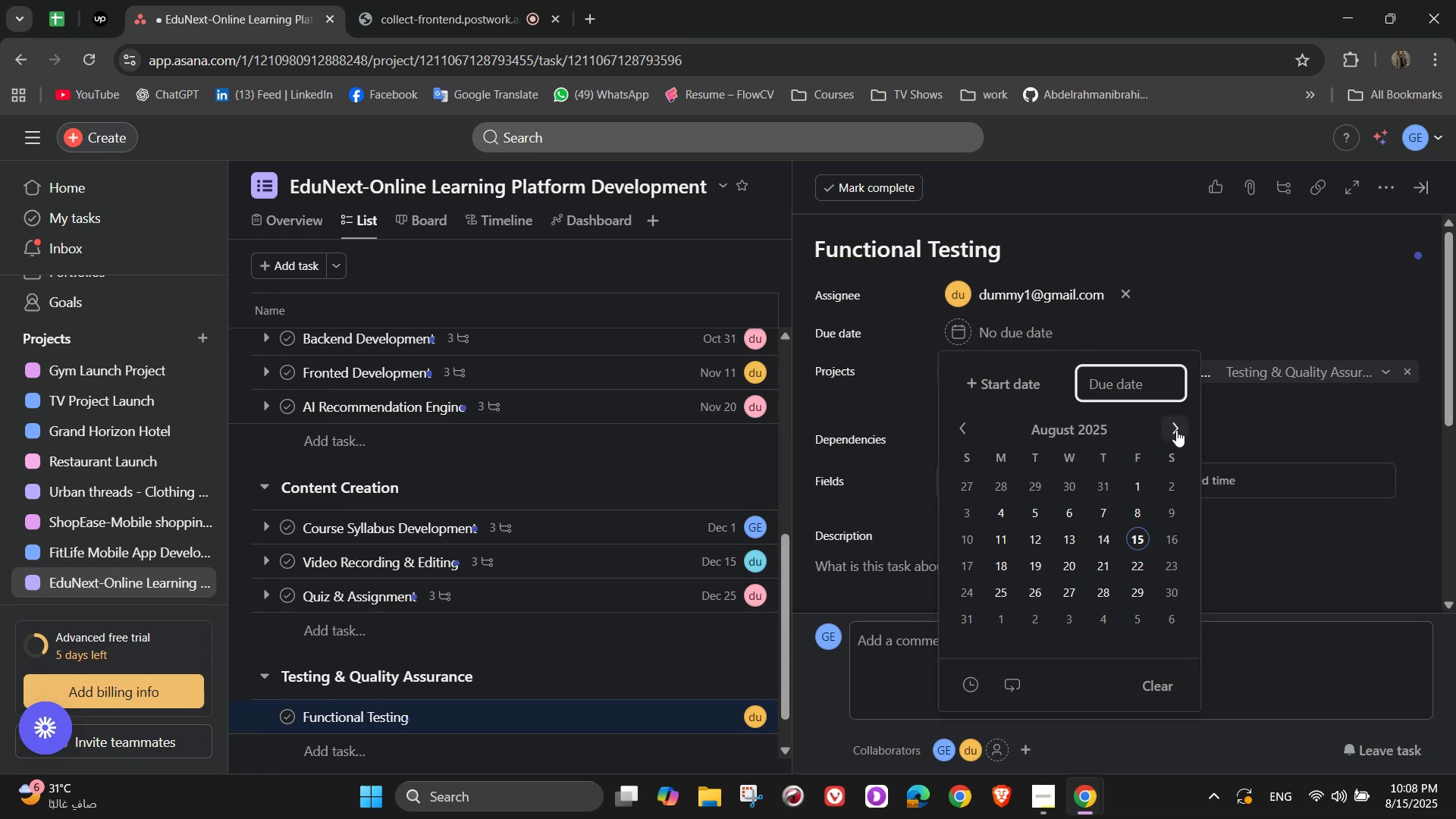 
double_click([1175, 429])
 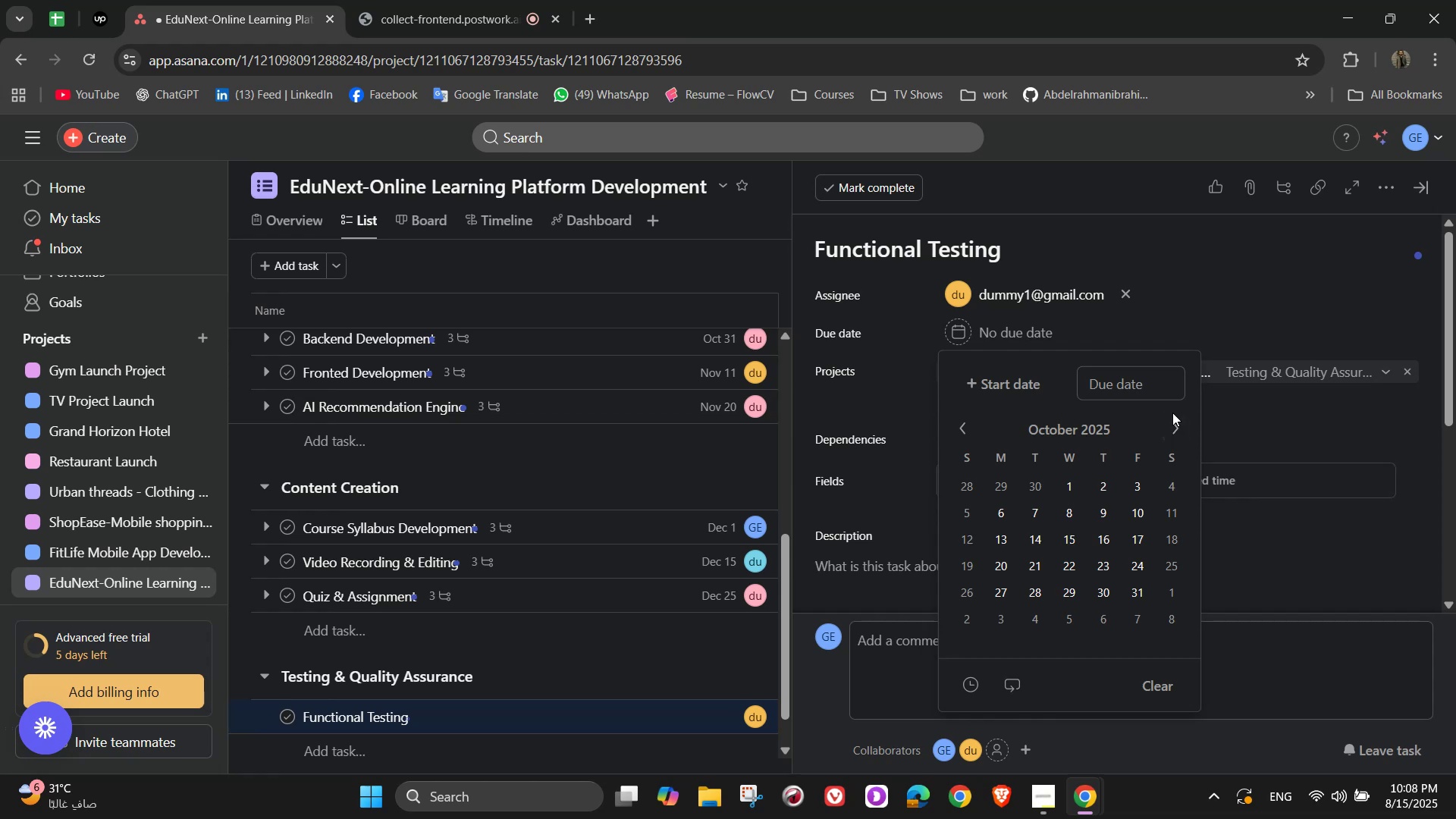 
wait(7.04)
 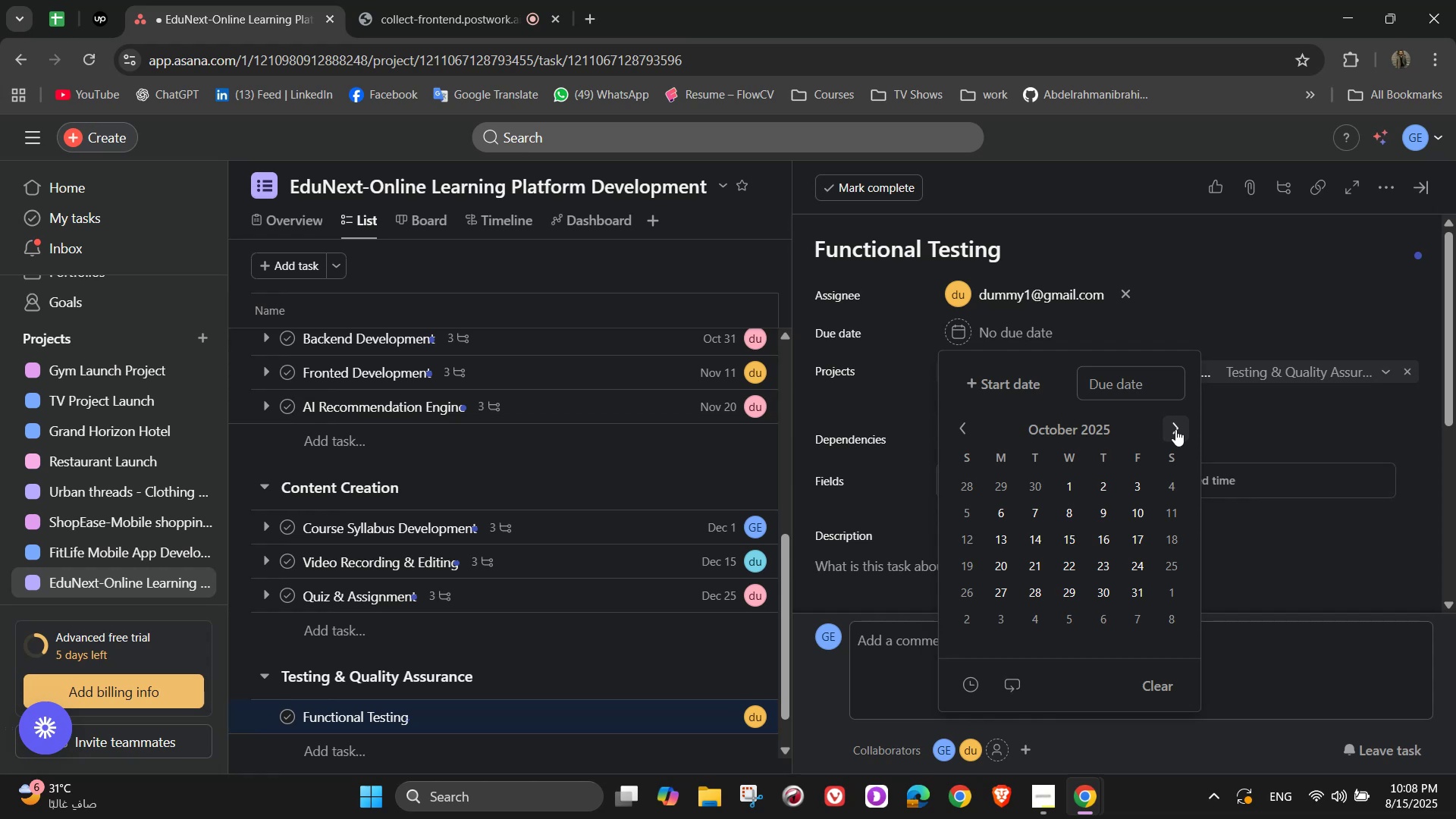 
double_click([1182, 428])
 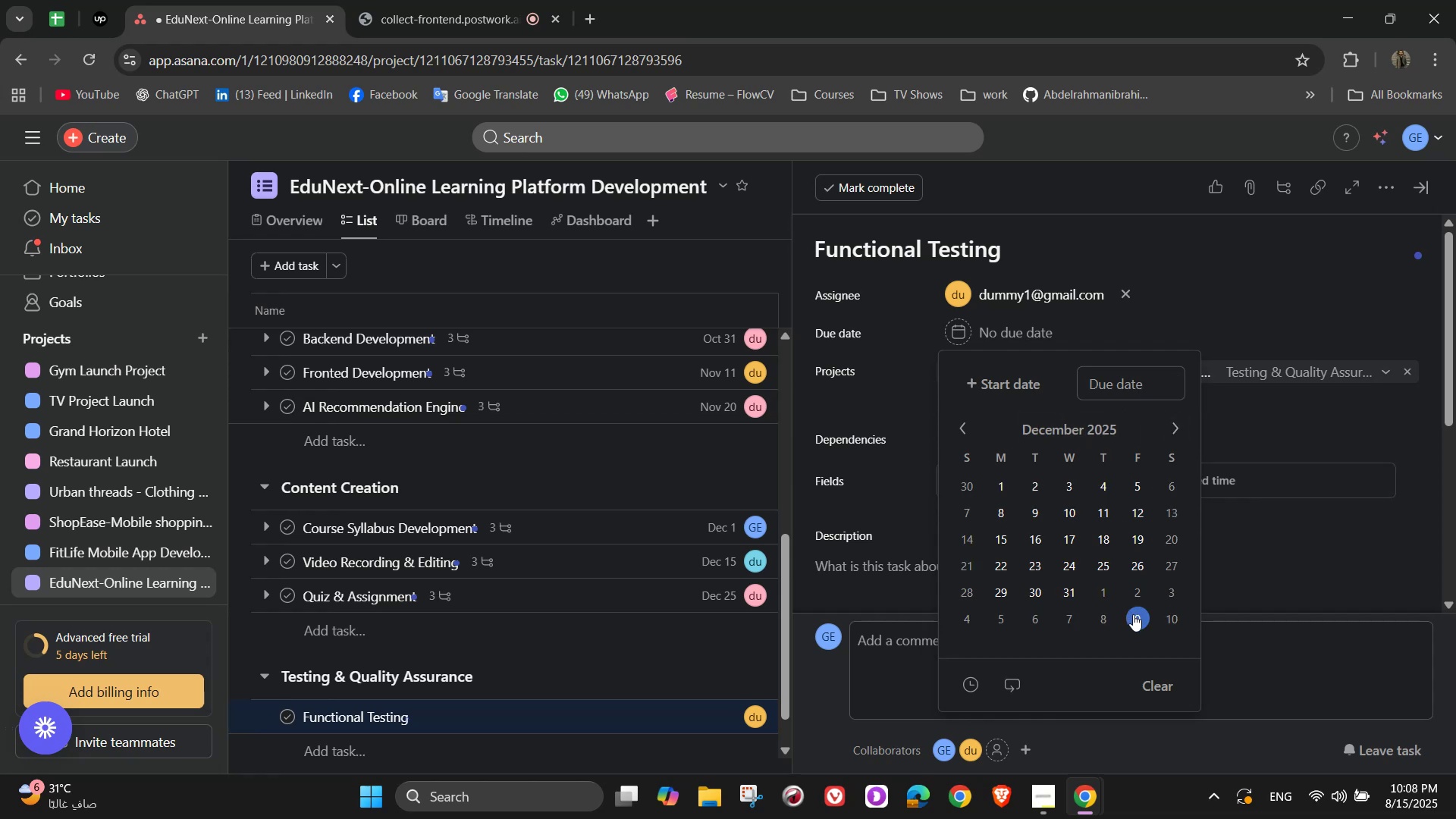 
left_click([1133, 615])
 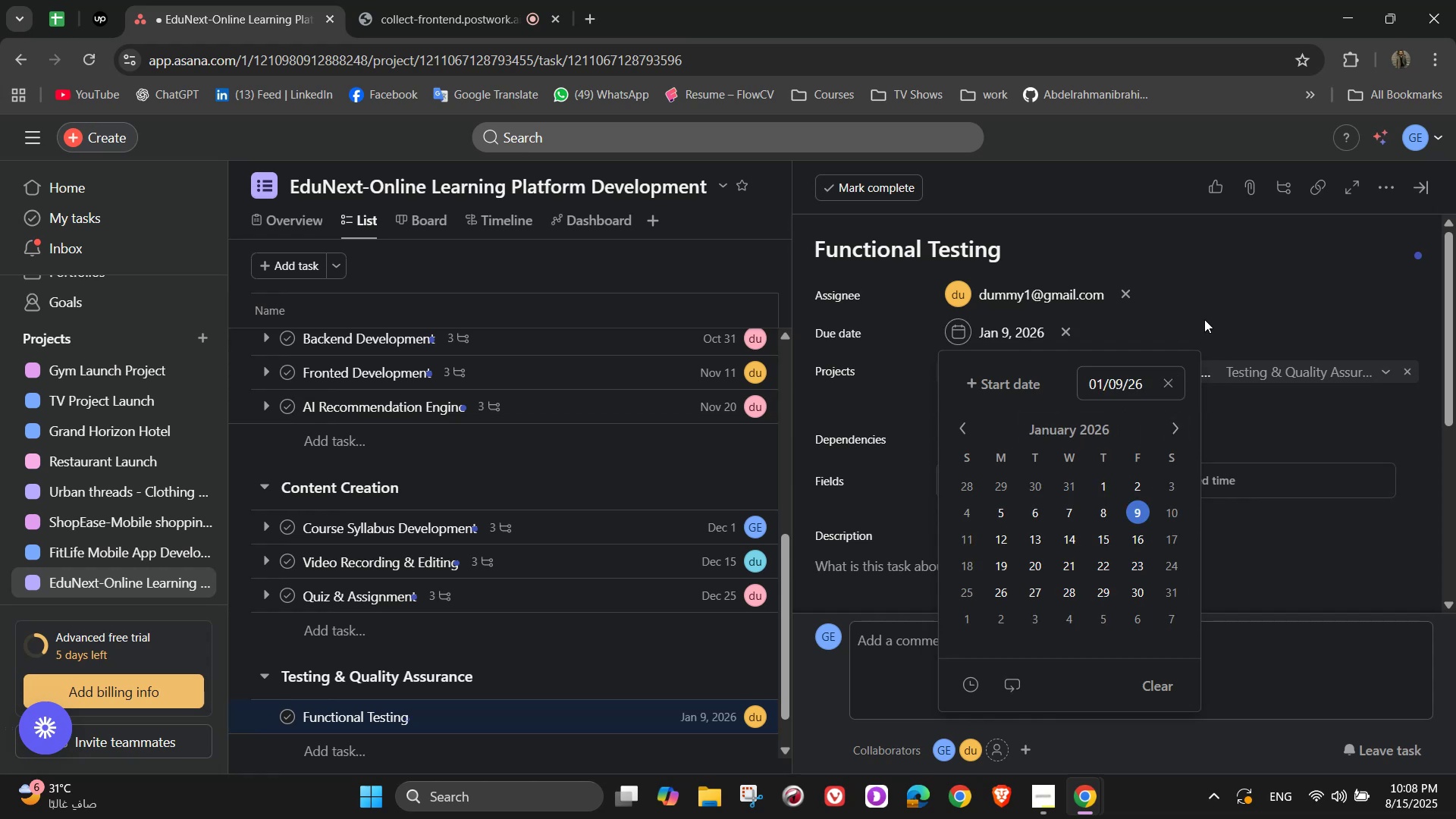 
left_click([1207, 315])
 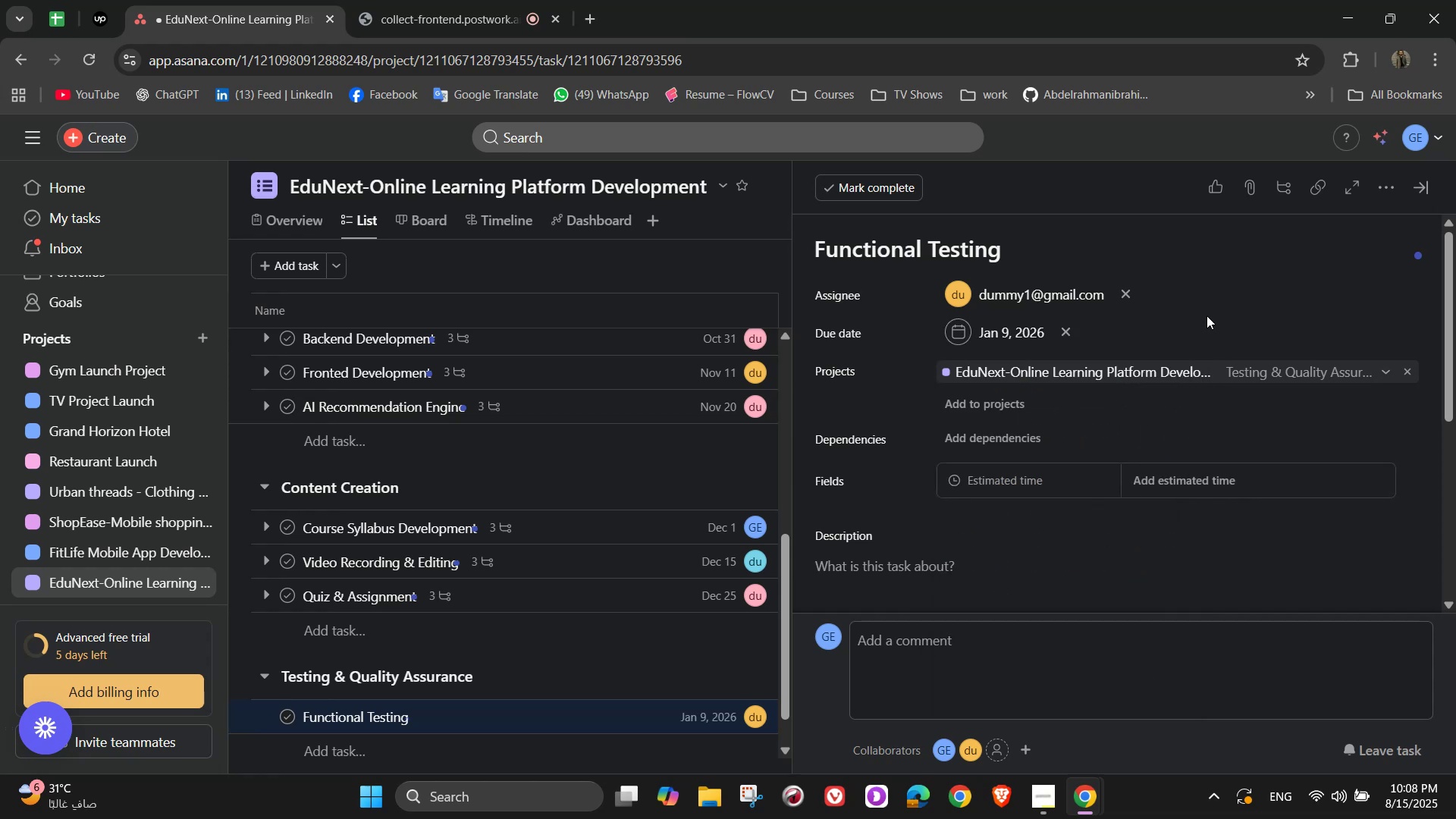 
mouse_move([1076, 368])
 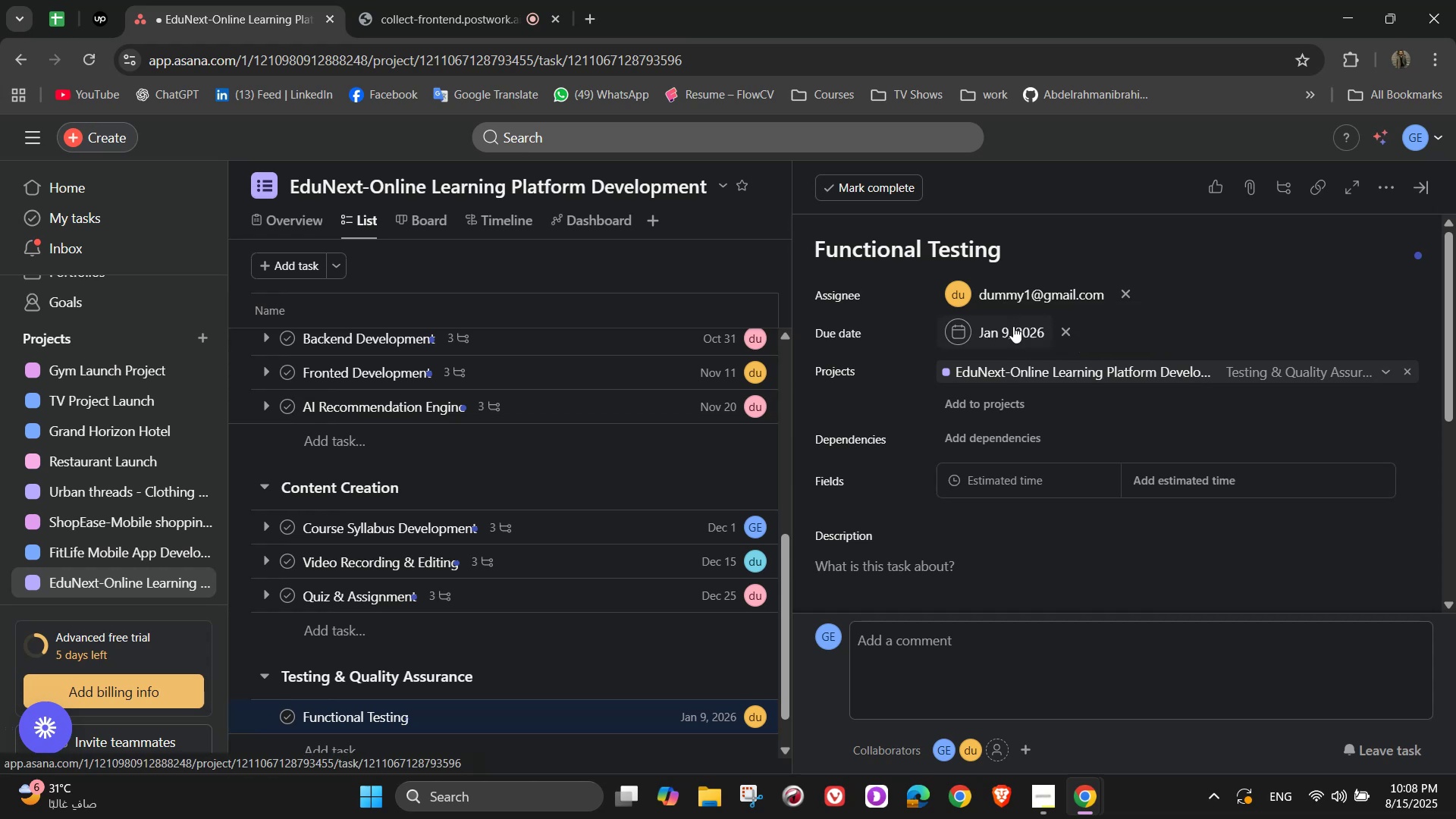 
left_click([1013, 325])
 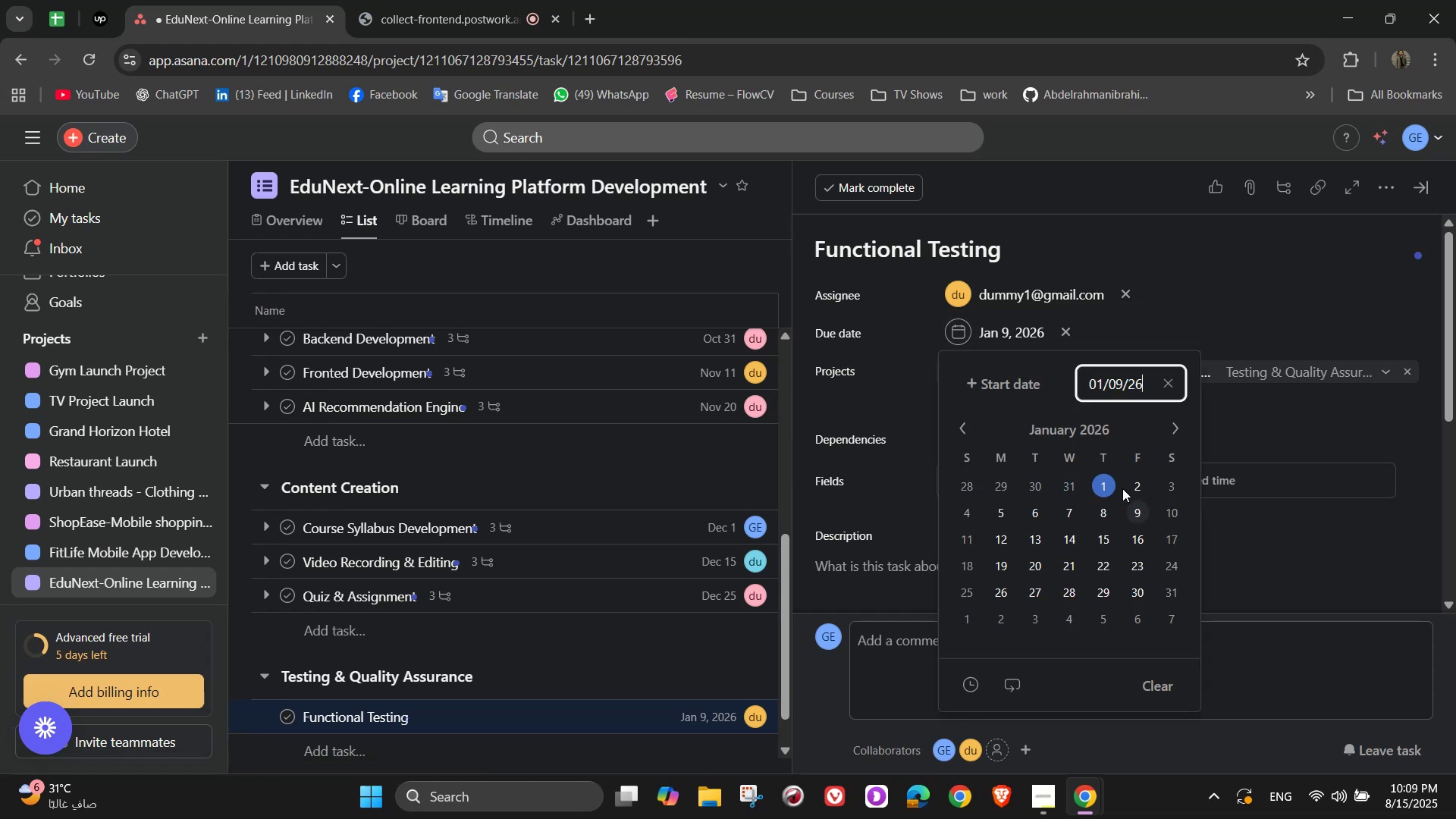 
double_click([1247, 325])
 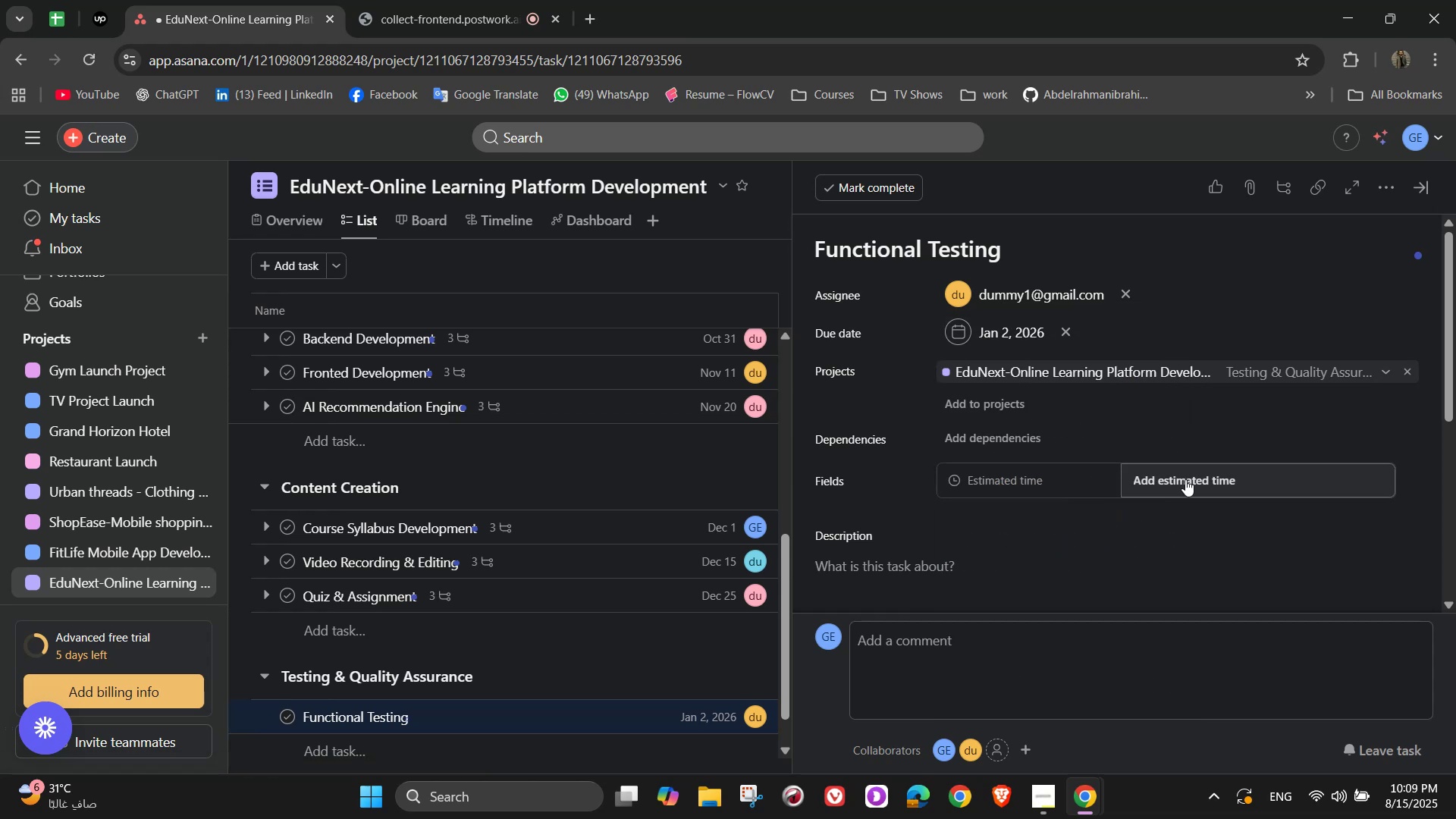 
double_click([1185, 480])
 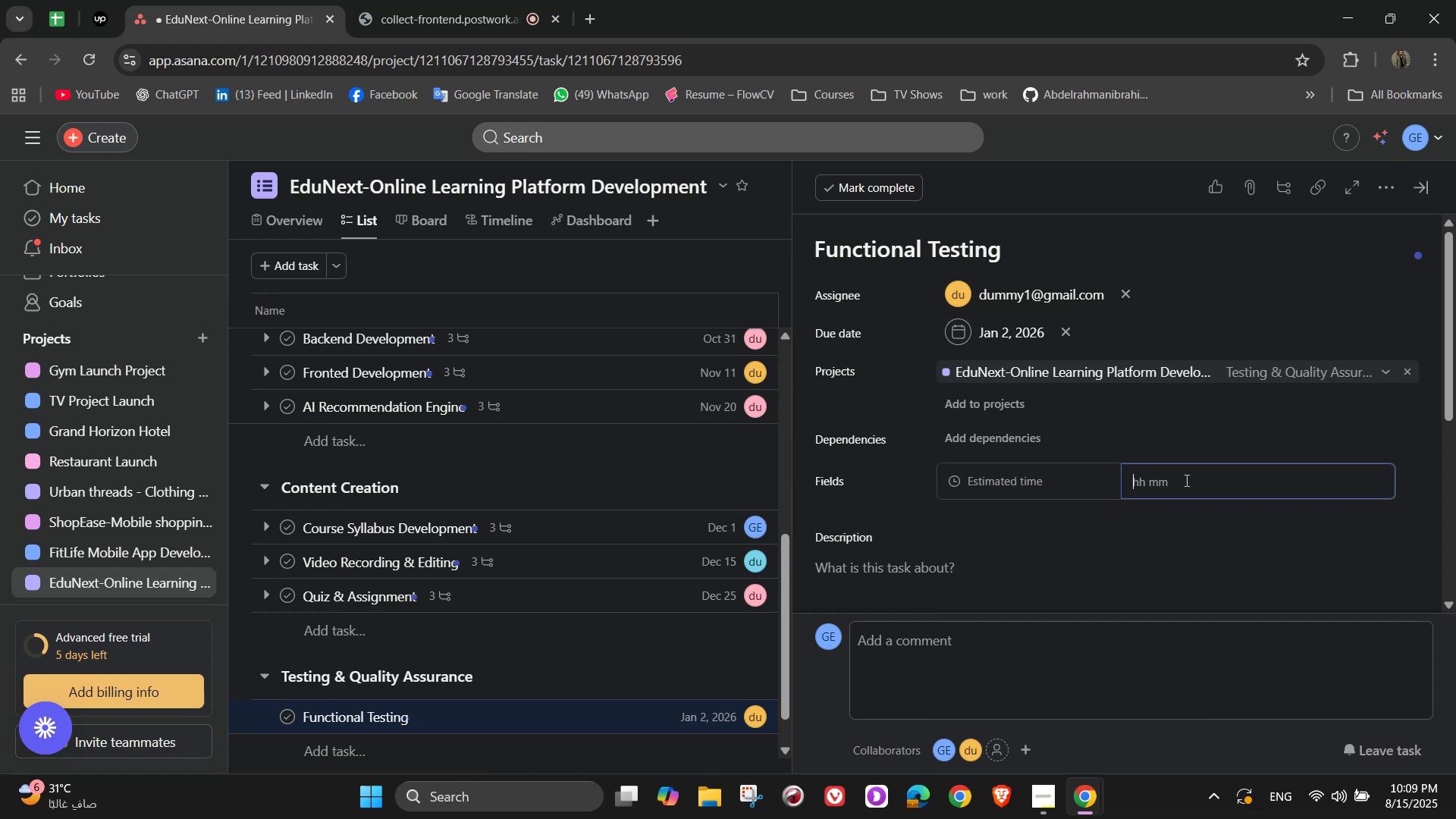 
triple_click([1185, 480])
 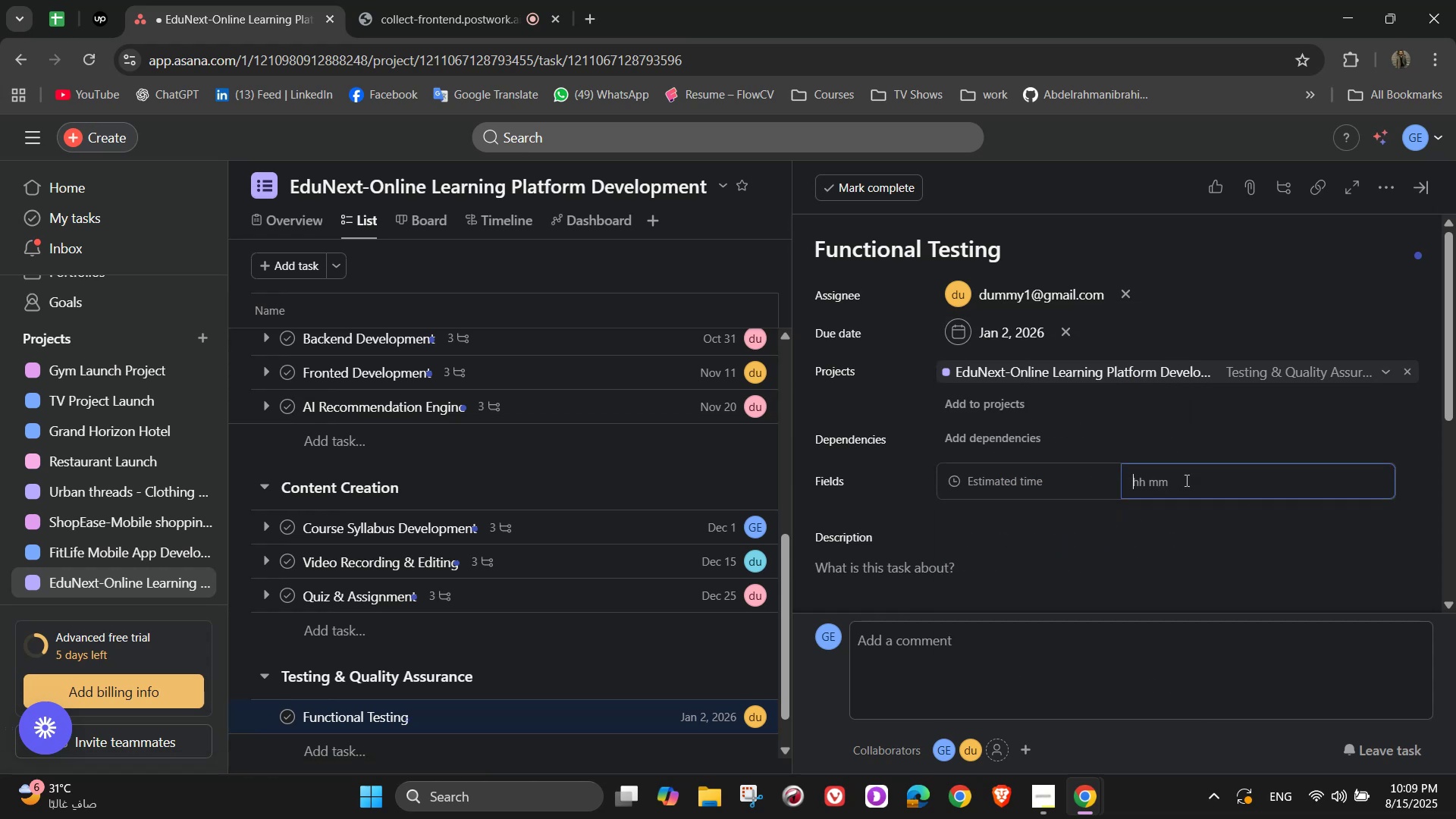 
key(Numpad1)
 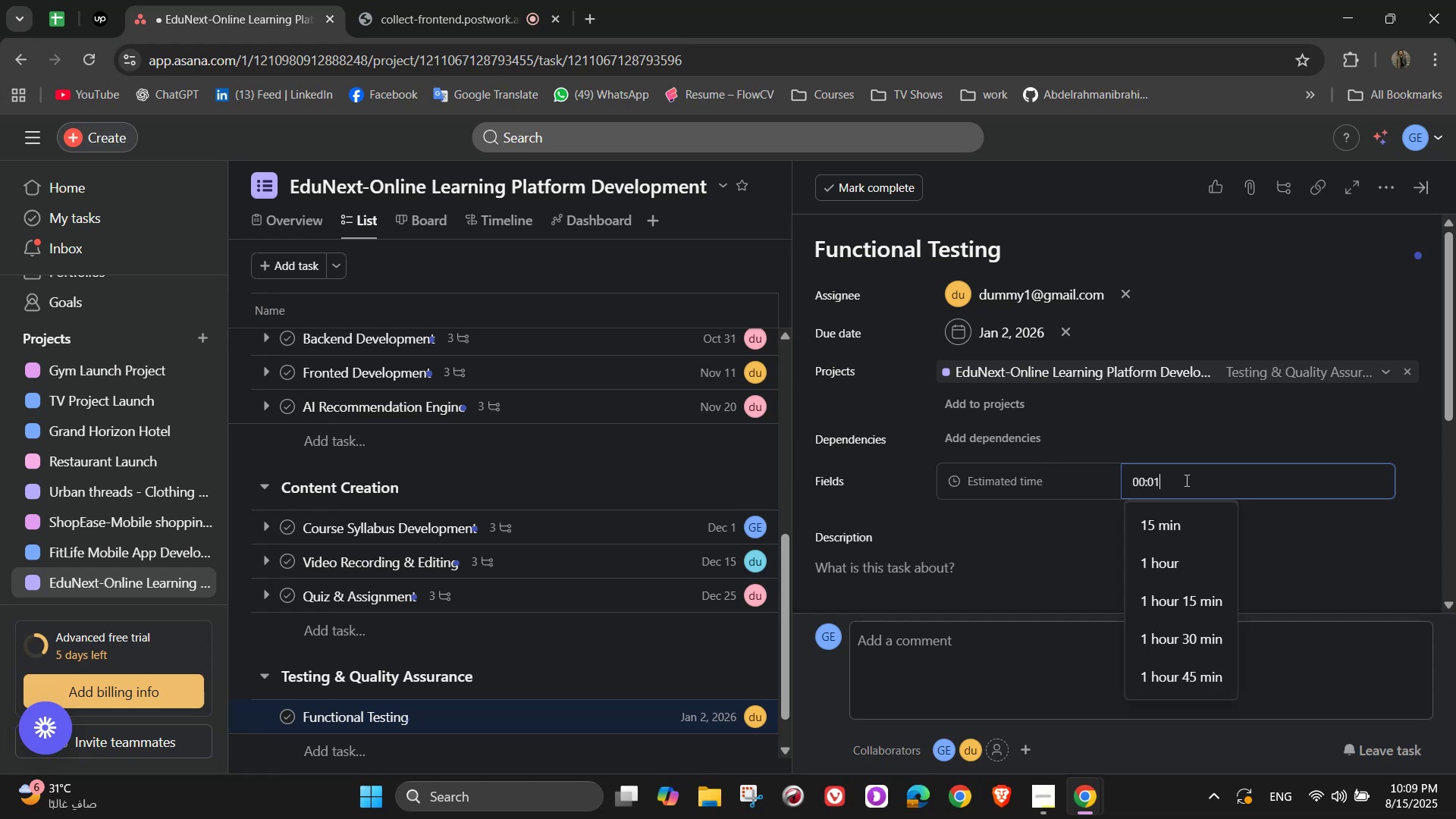 
key(Numpad0)
 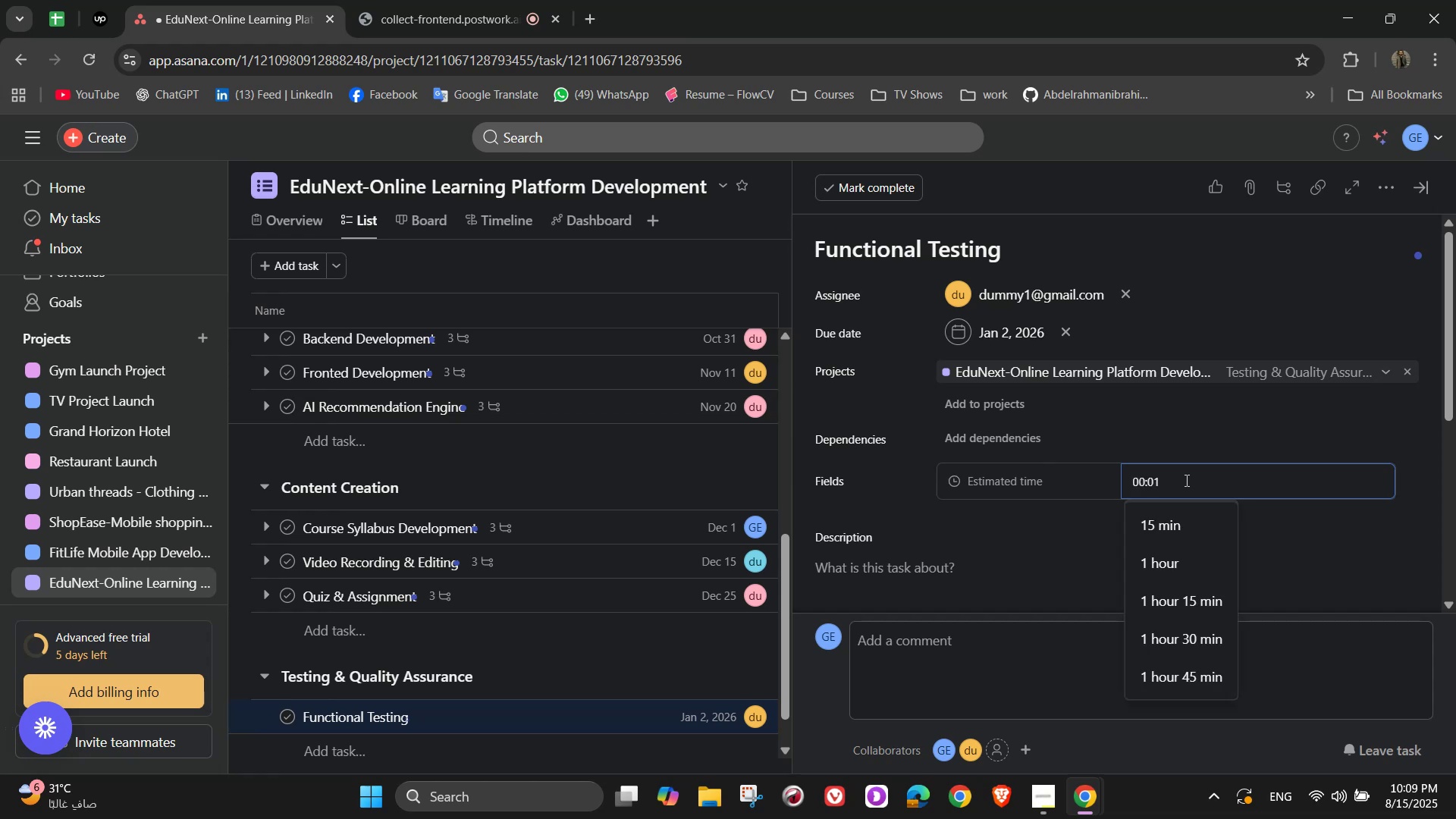 
key(Numpad0)
 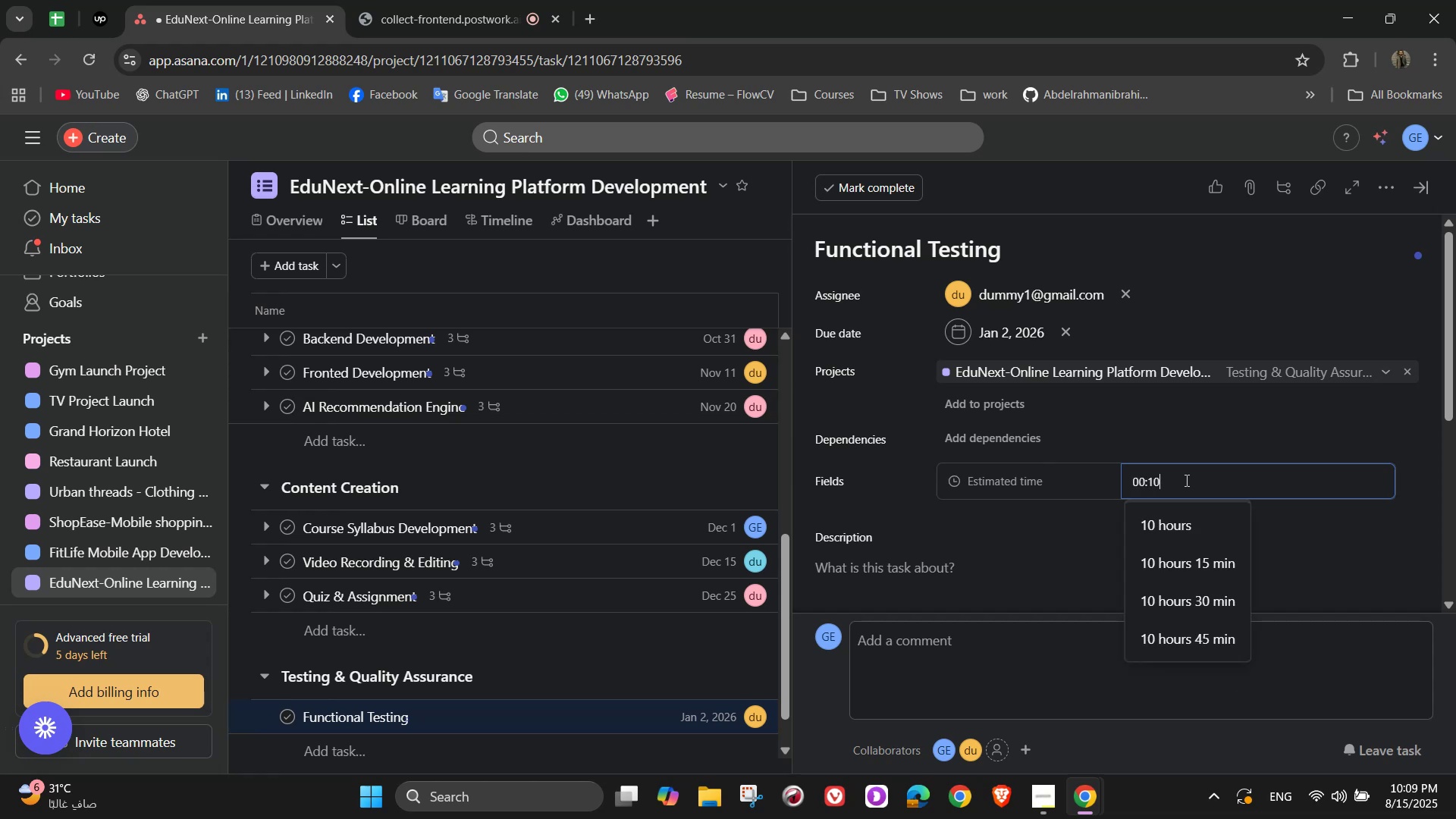 
key(Numpad0)
 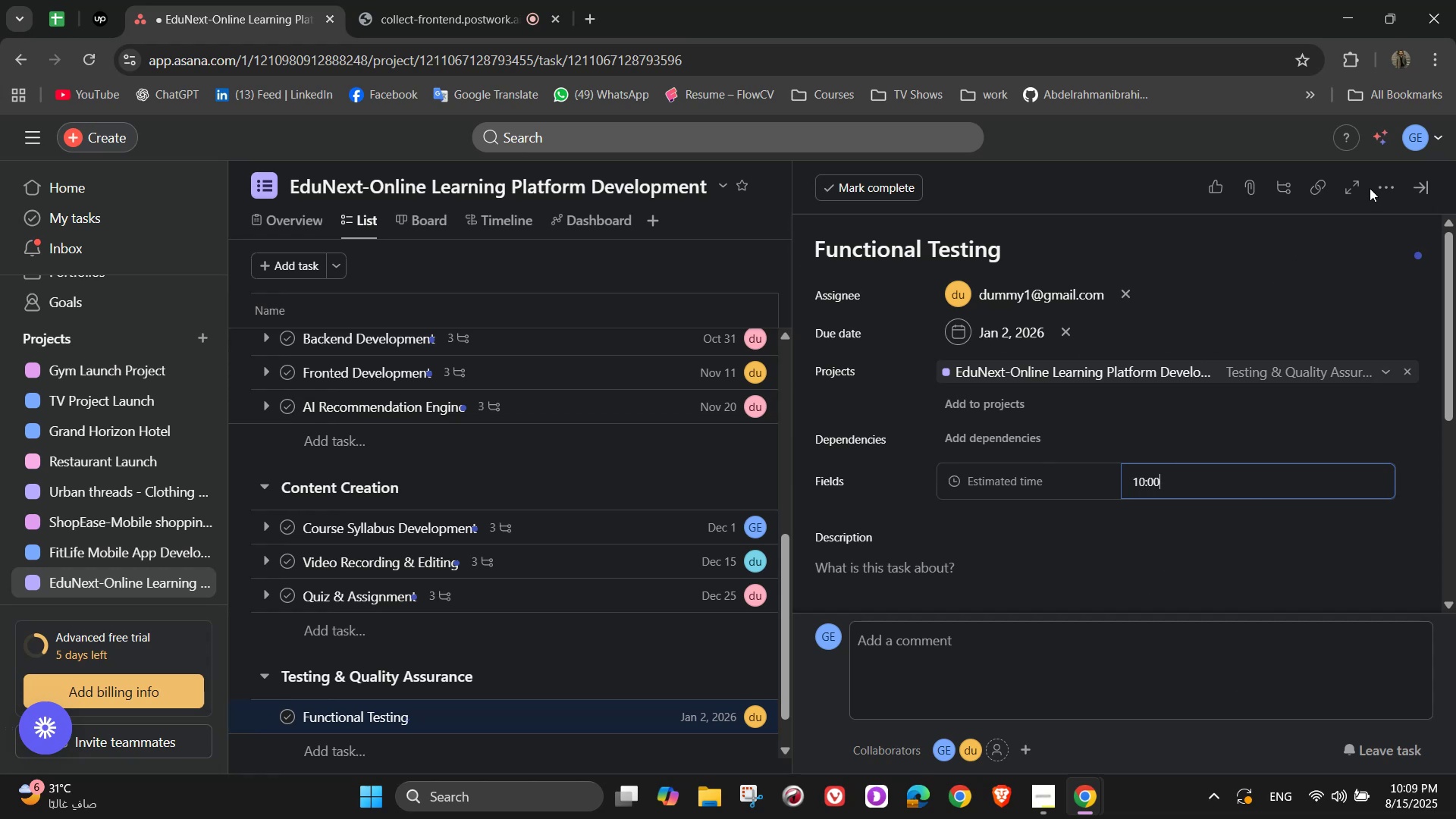 
double_click([1223, 254])
 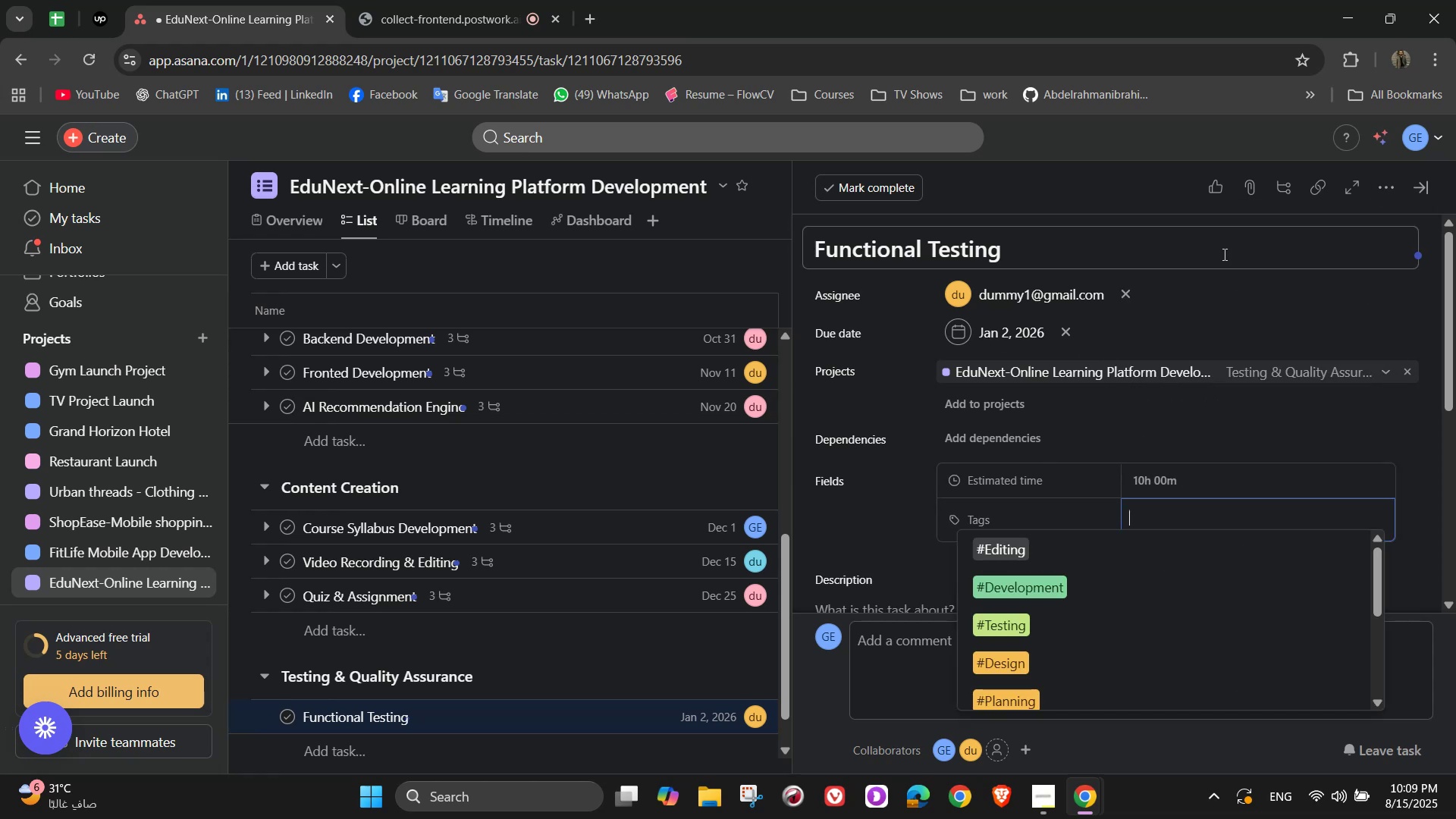 
type(te)
 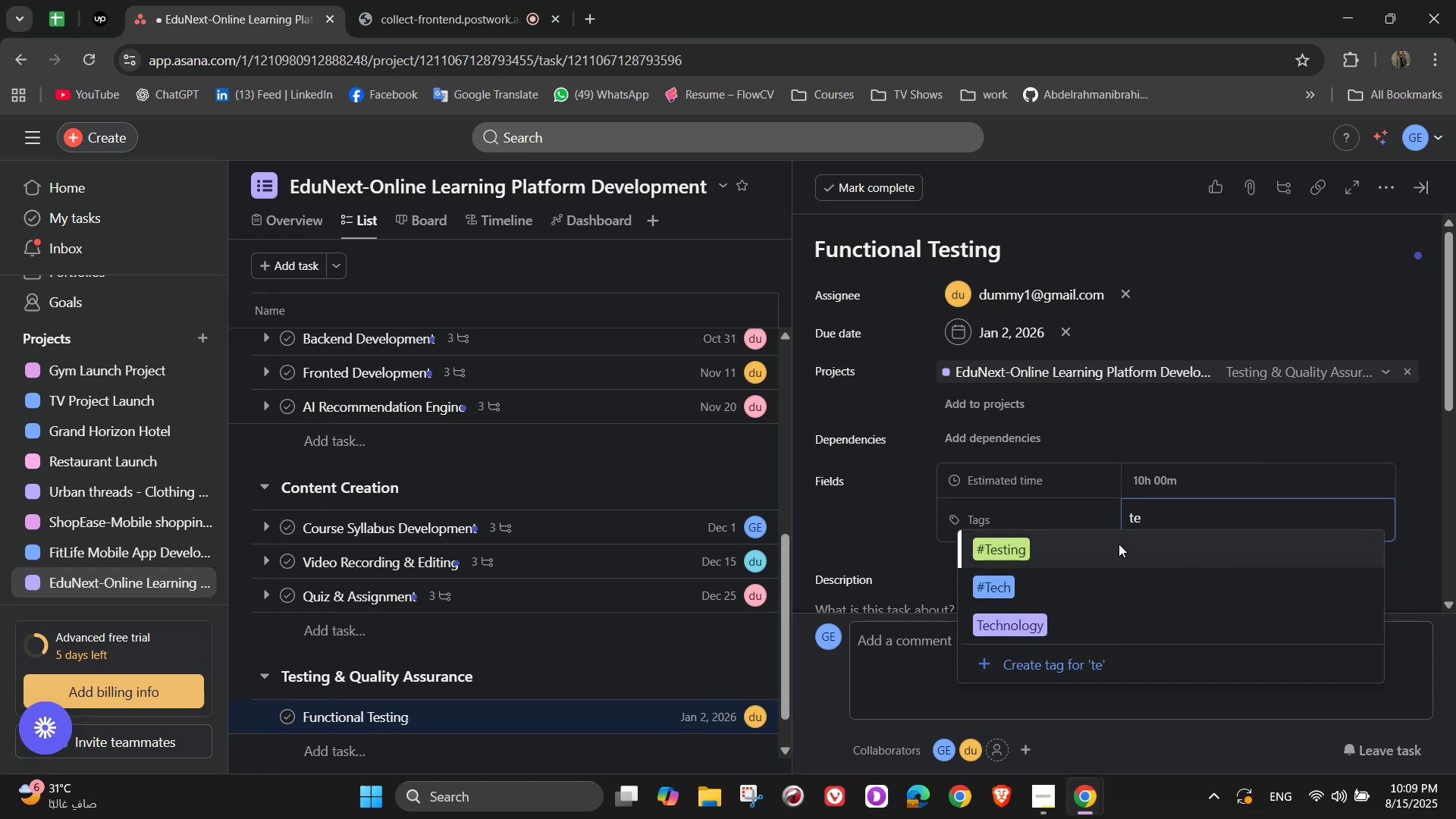 
left_click([1119, 544])
 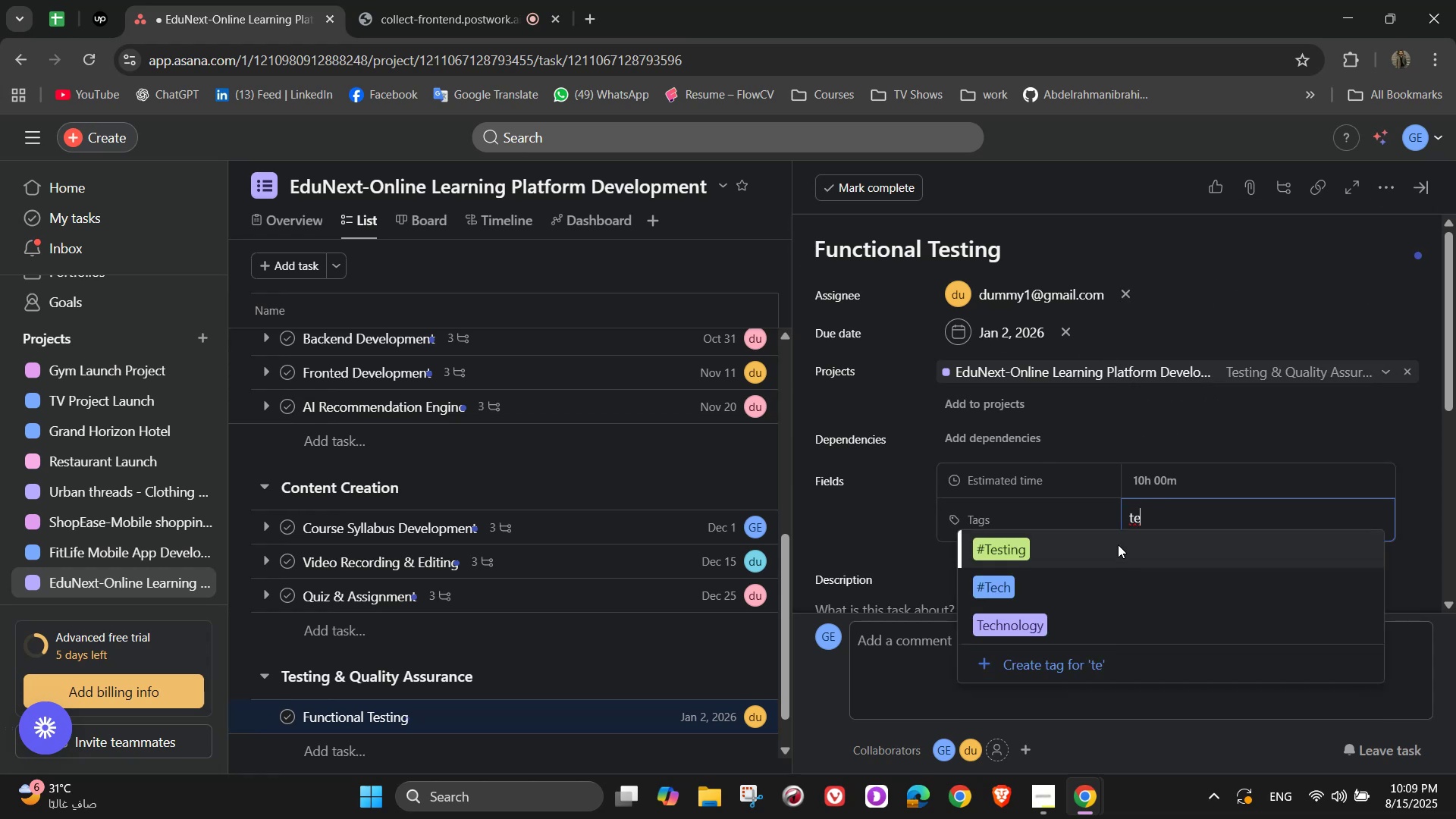 
left_click([1091, 545])
 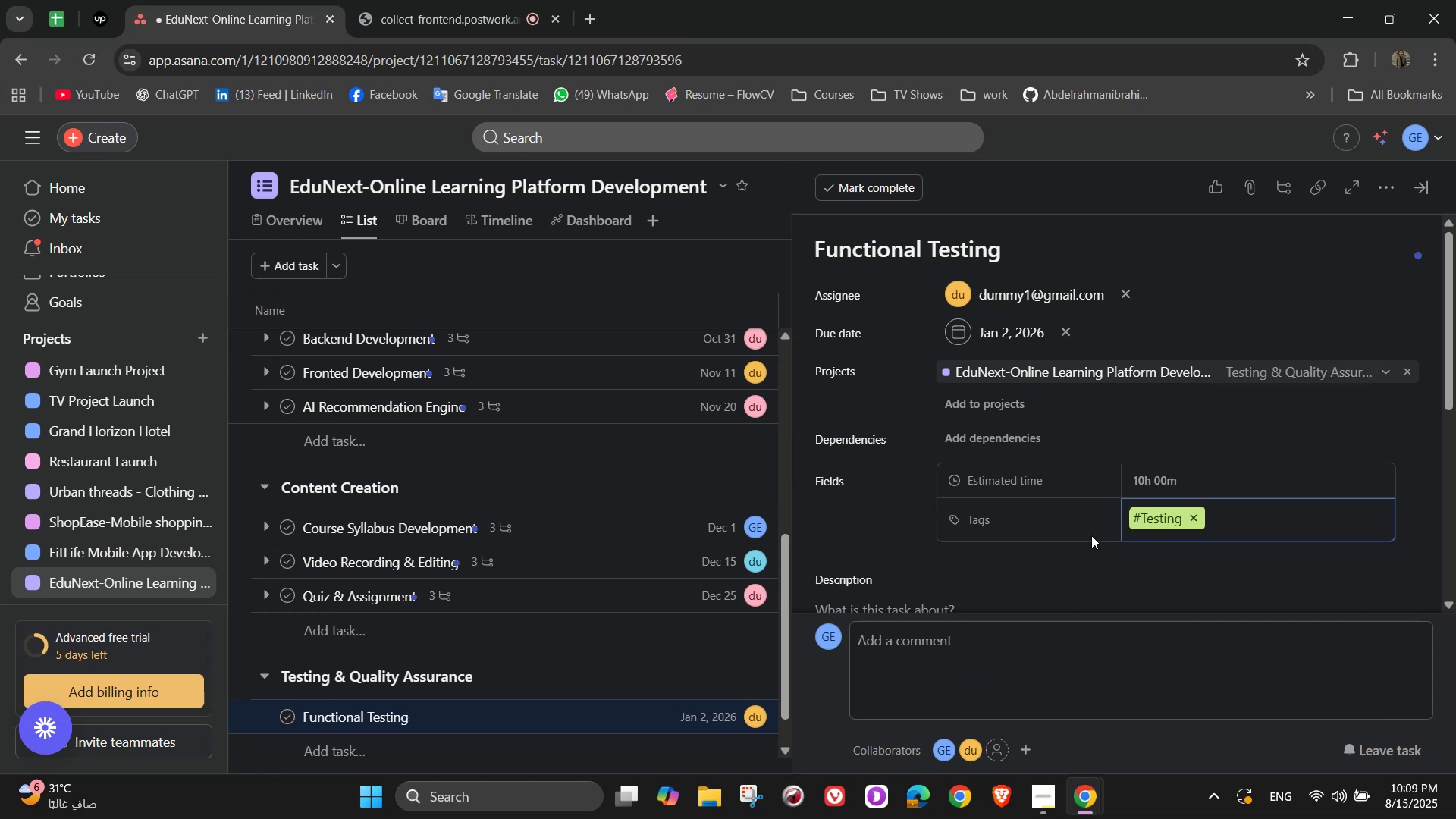 
scroll: coordinate [1091, 535], scroll_direction: down, amount: 1.0
 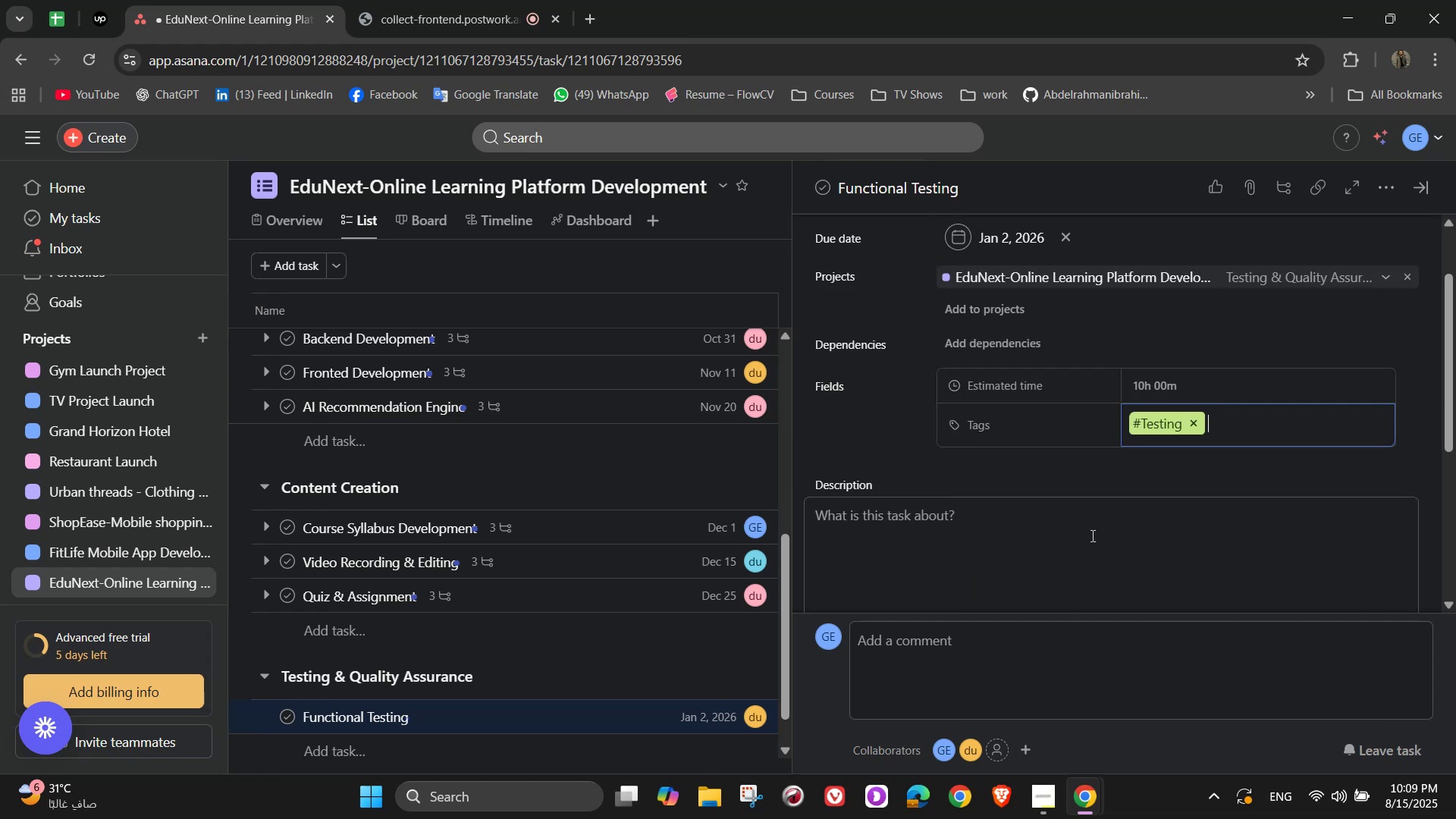 
left_click([1091, 535])
 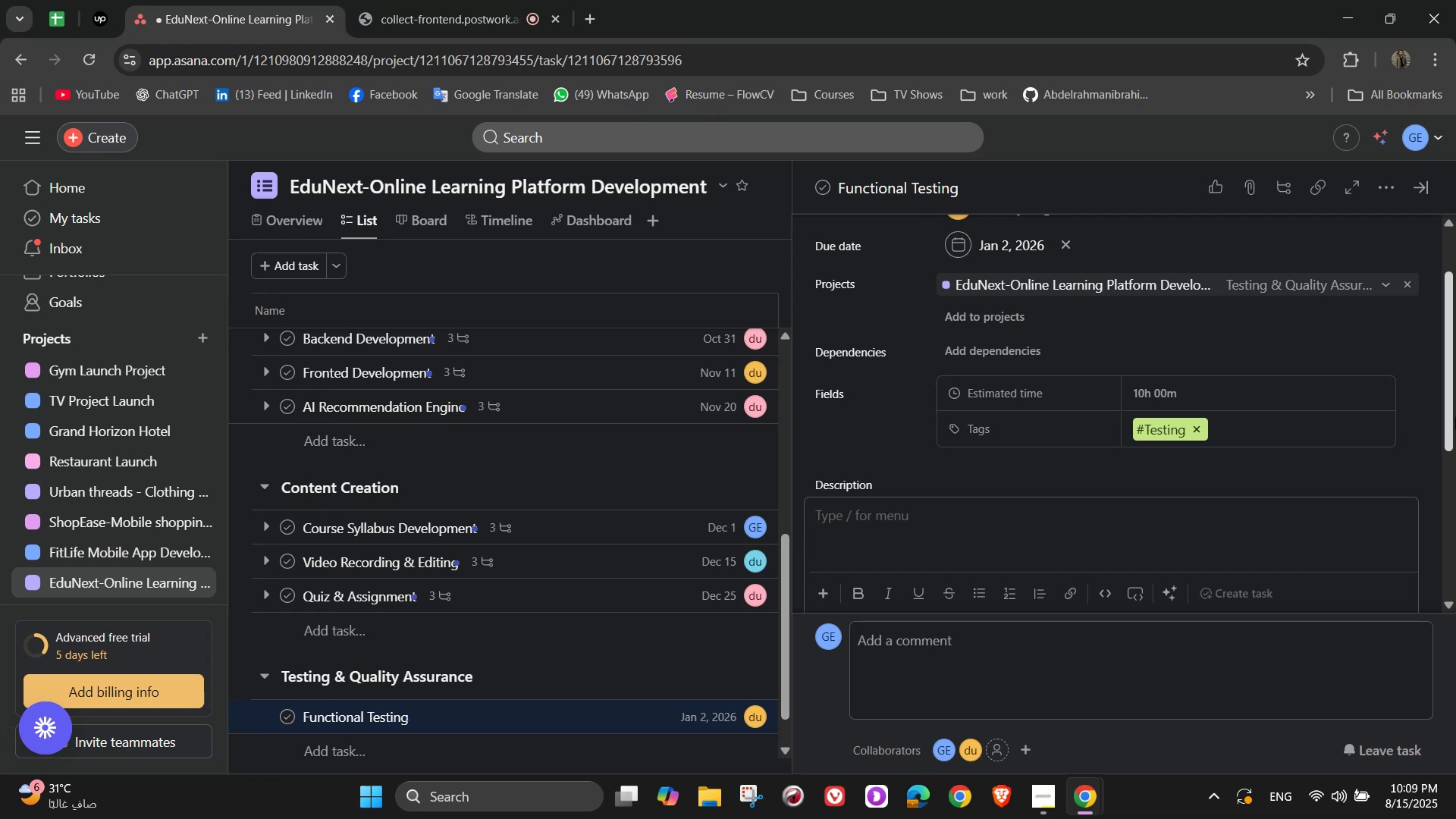 
type(Test all platform features for bugs)
 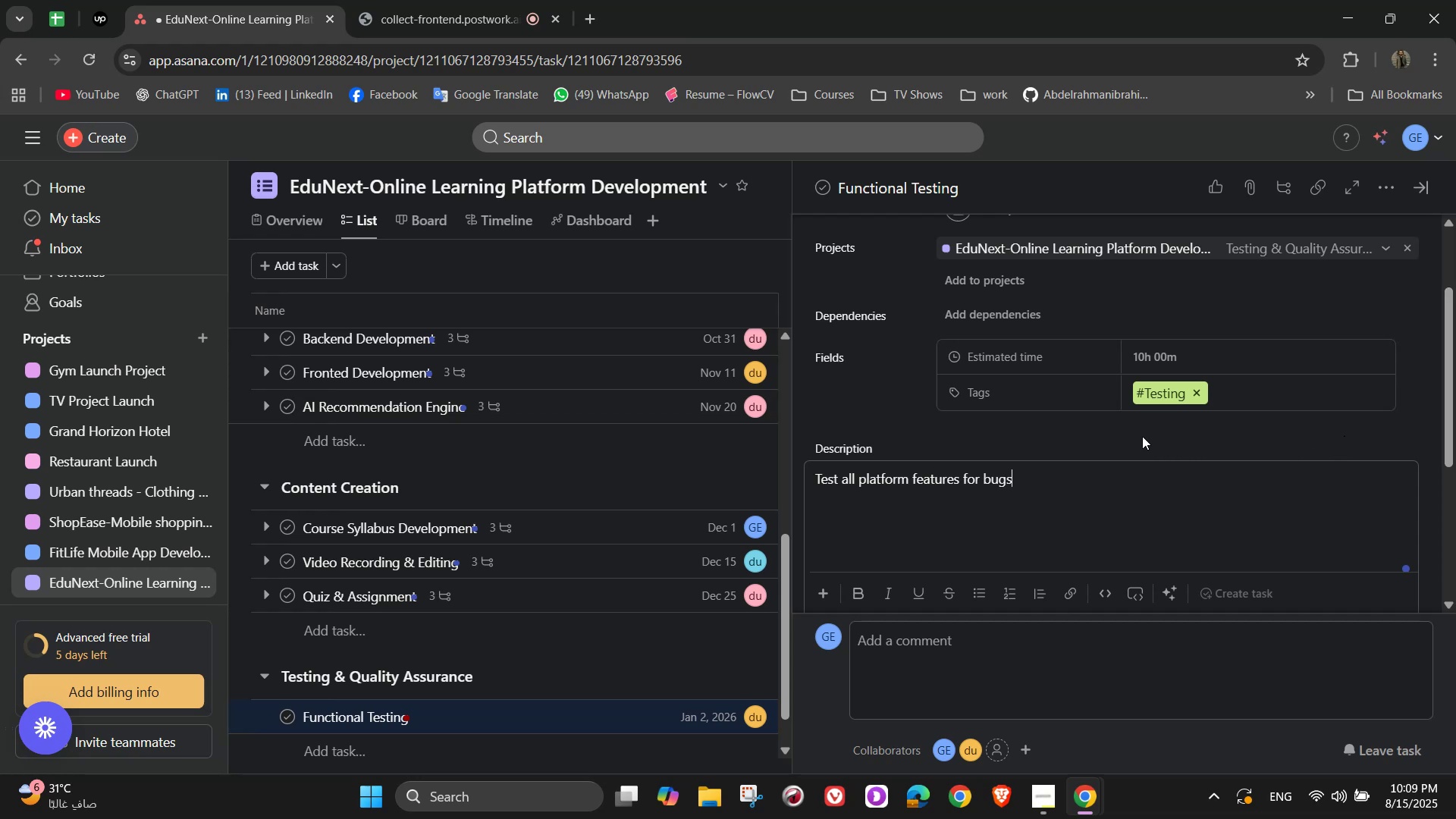 
wait(11.43)
 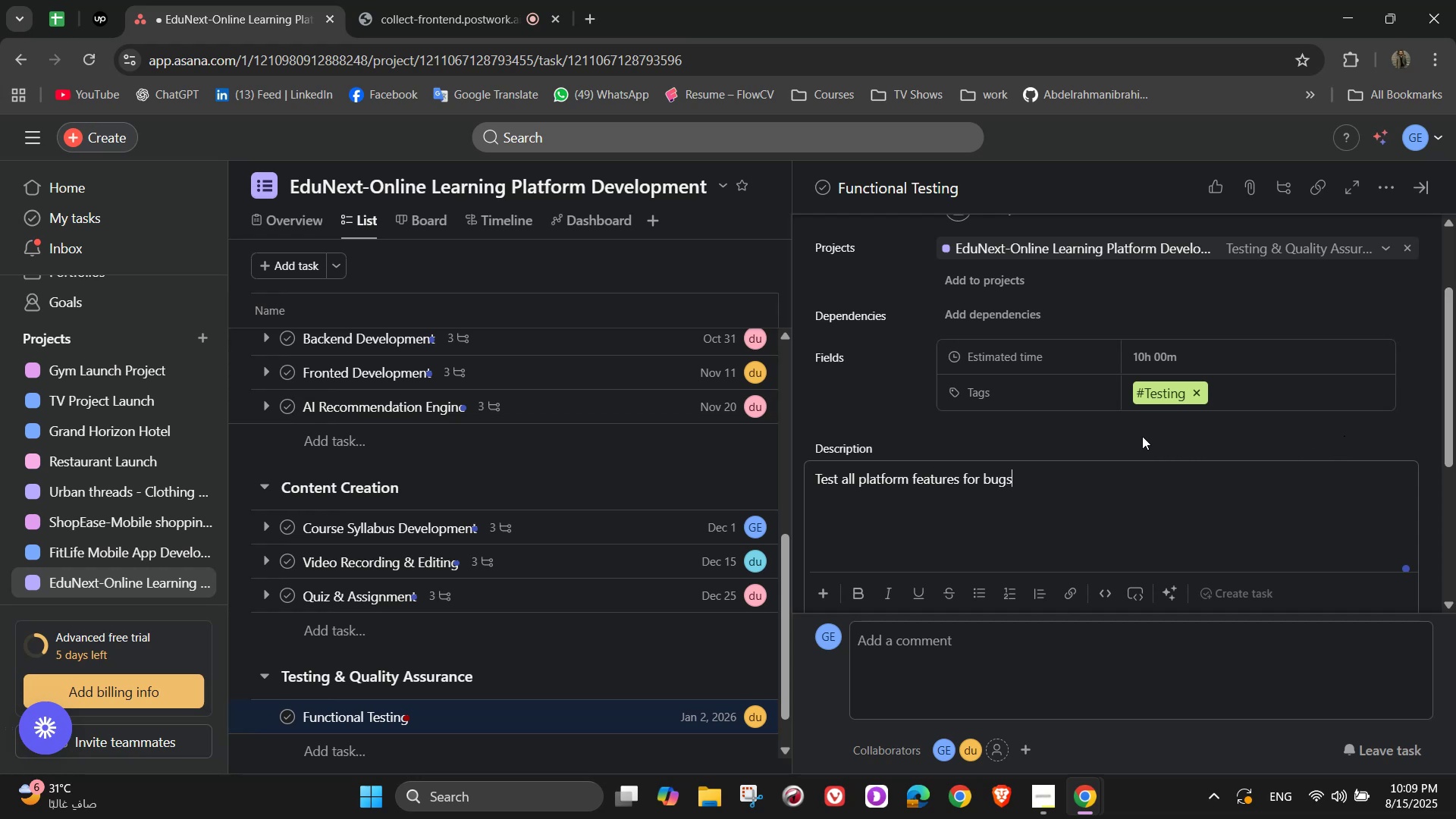 
scroll: coordinate [999, 435], scroll_direction: down, amount: 1.0
 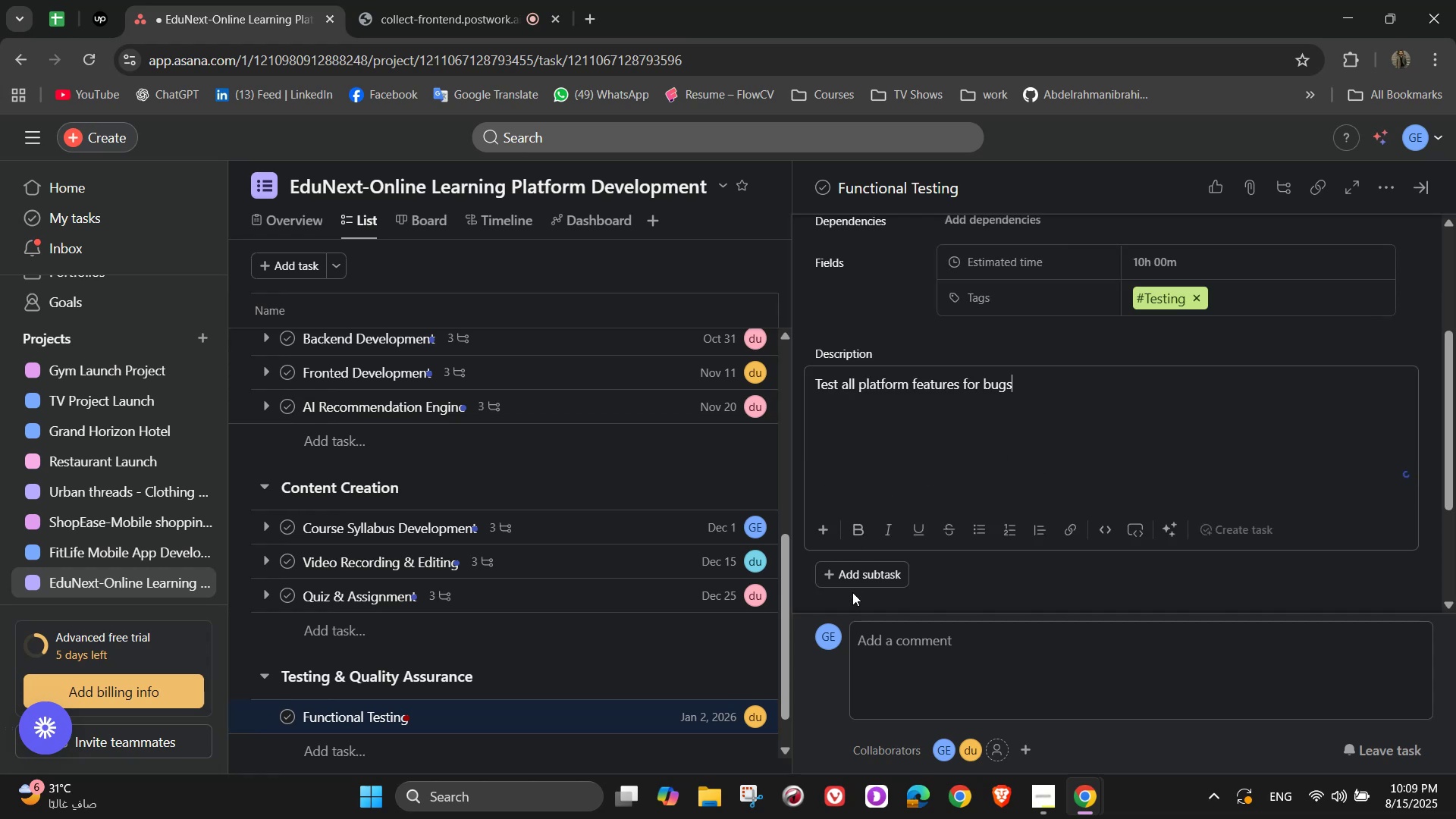 
left_click([849, 580])
 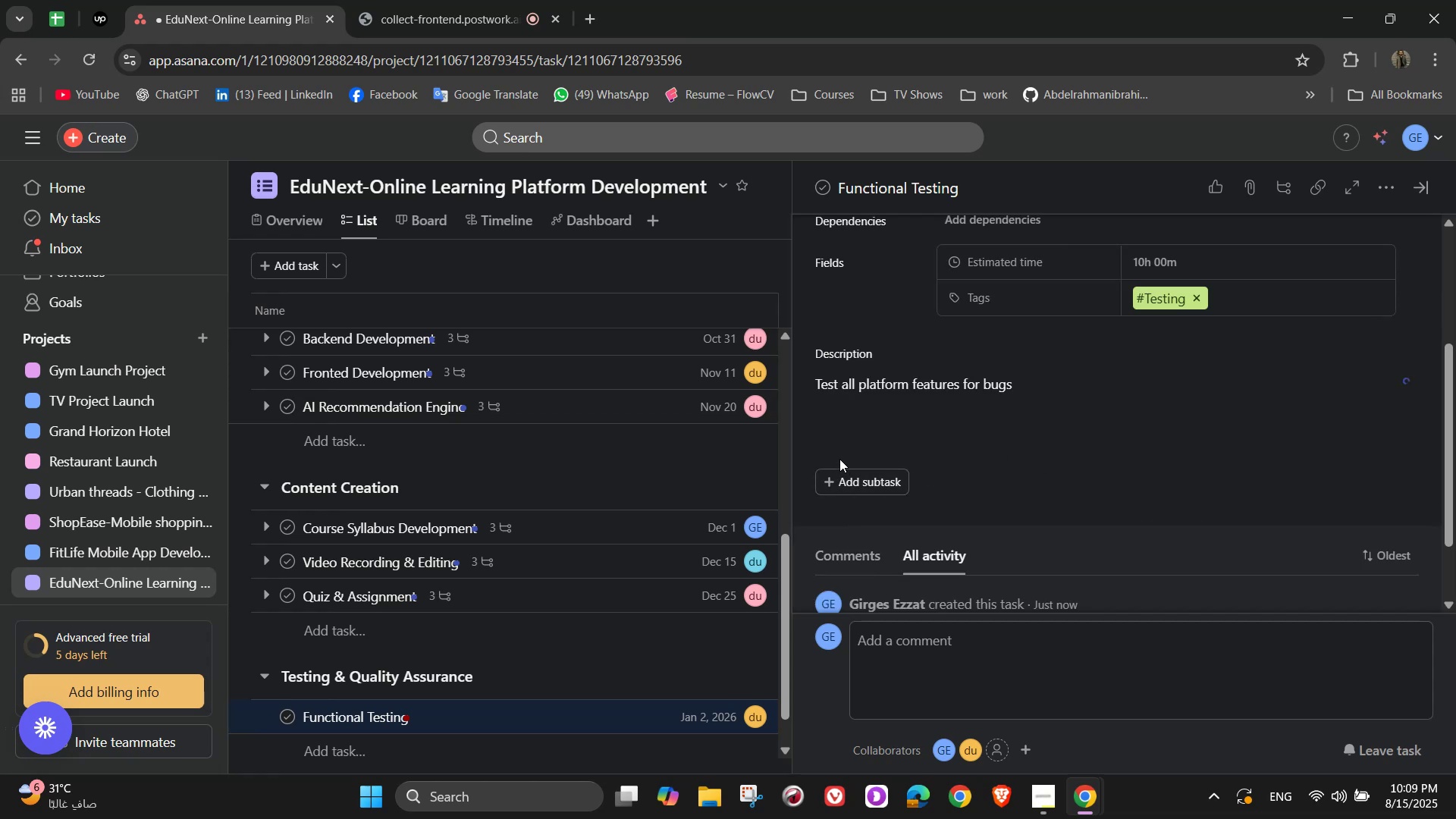 
left_click([880, 473])
 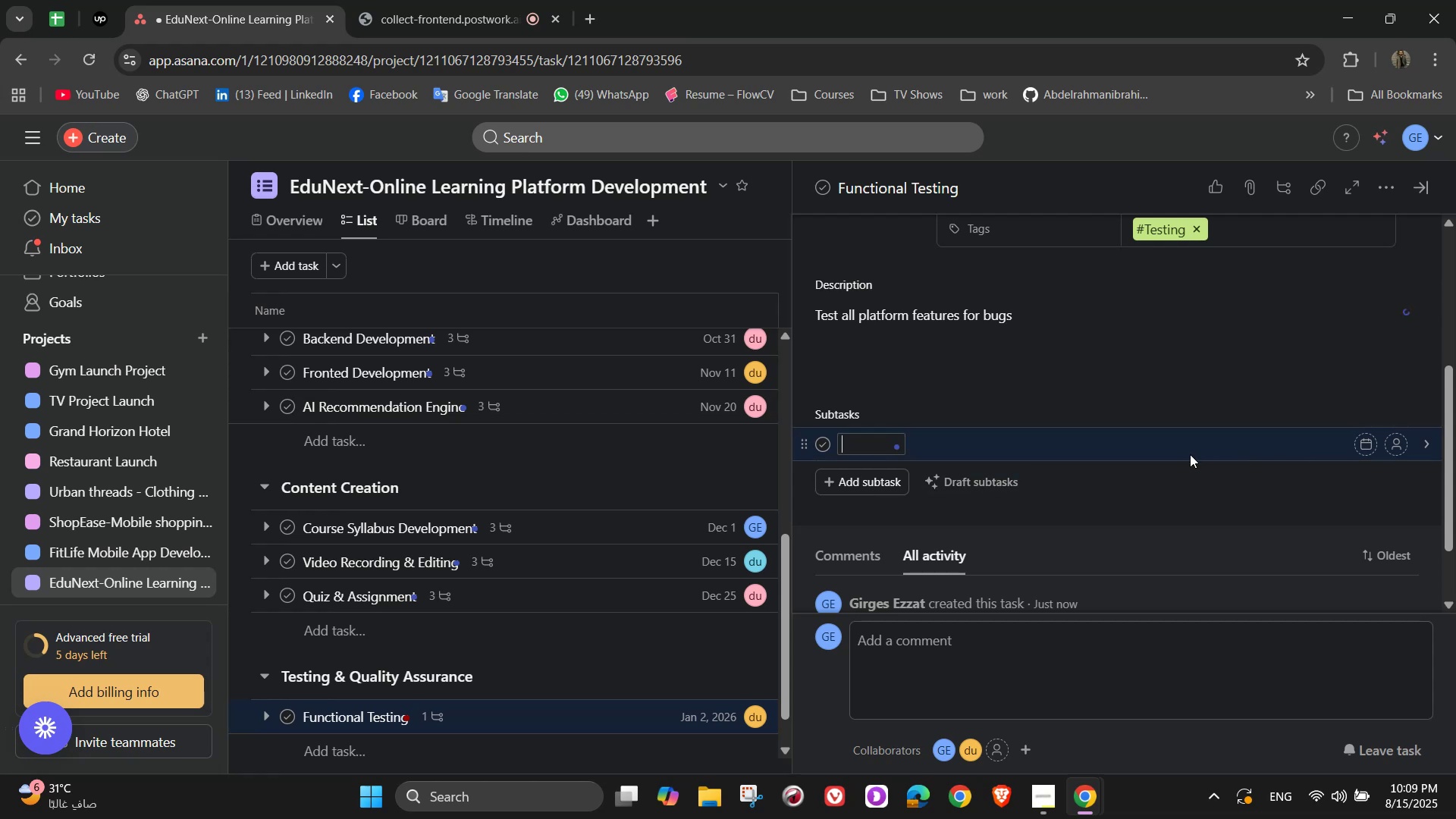 
wait(14.31)
 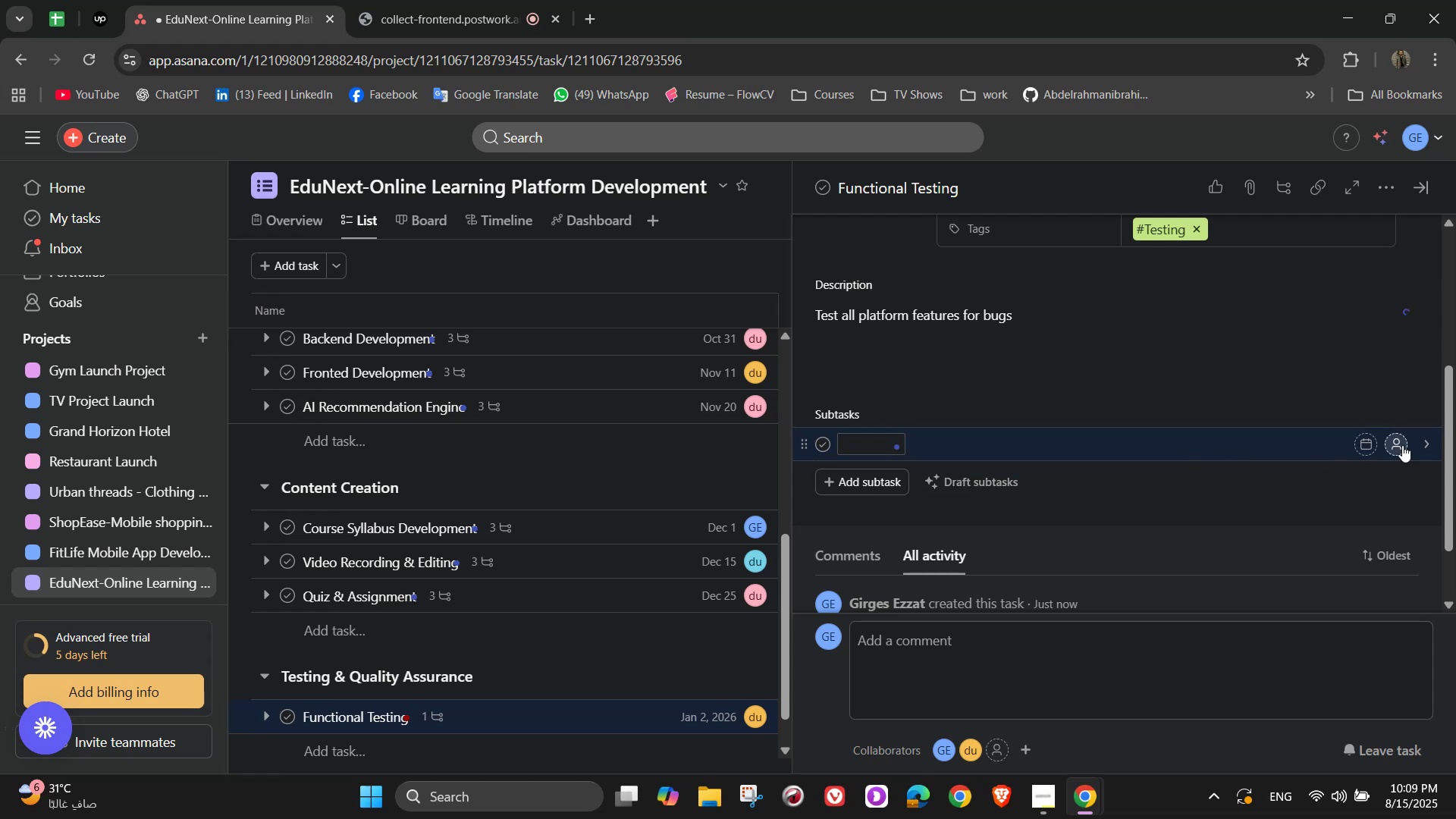 
type(Test login system)
 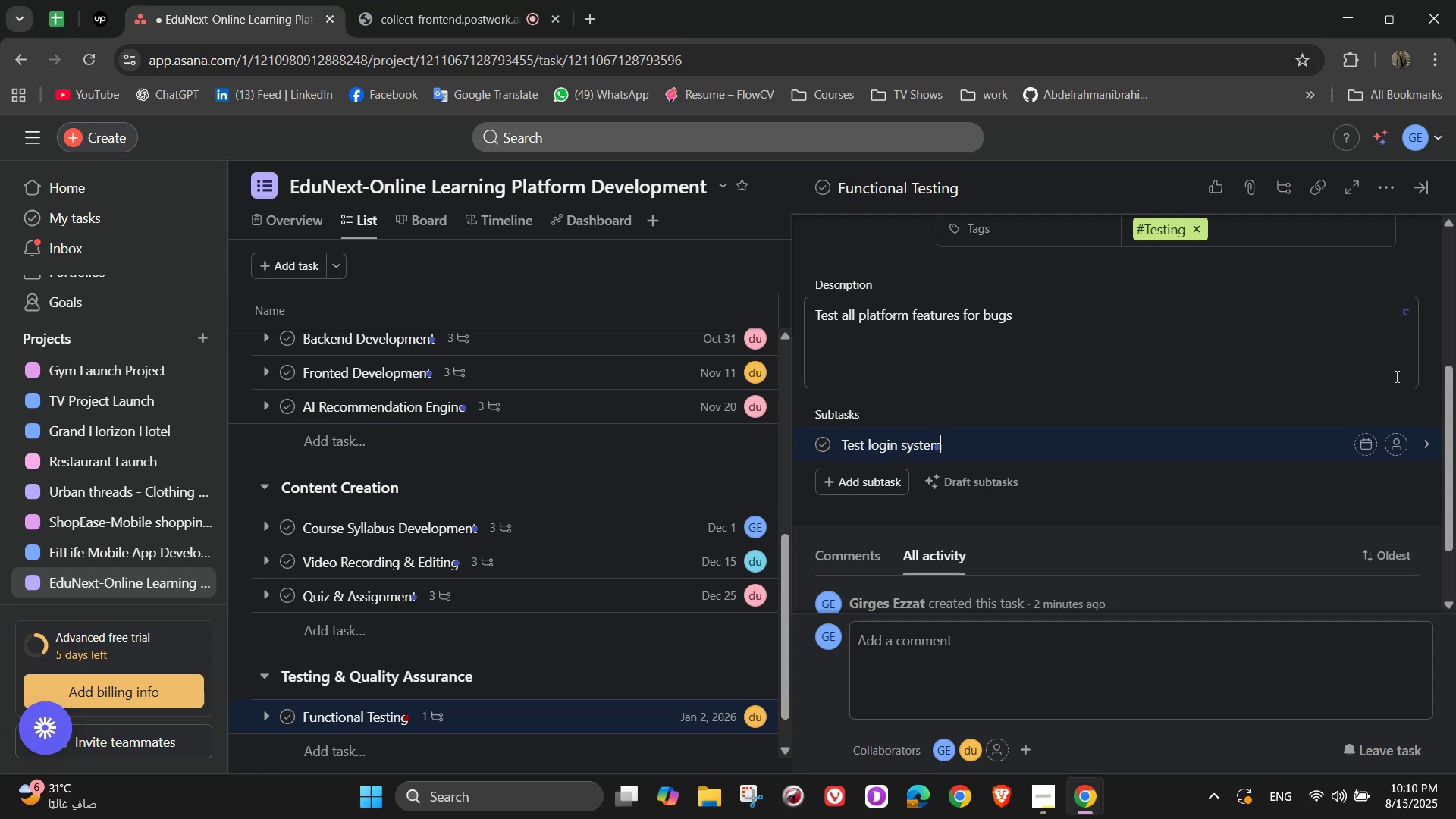 
key(Enter)
 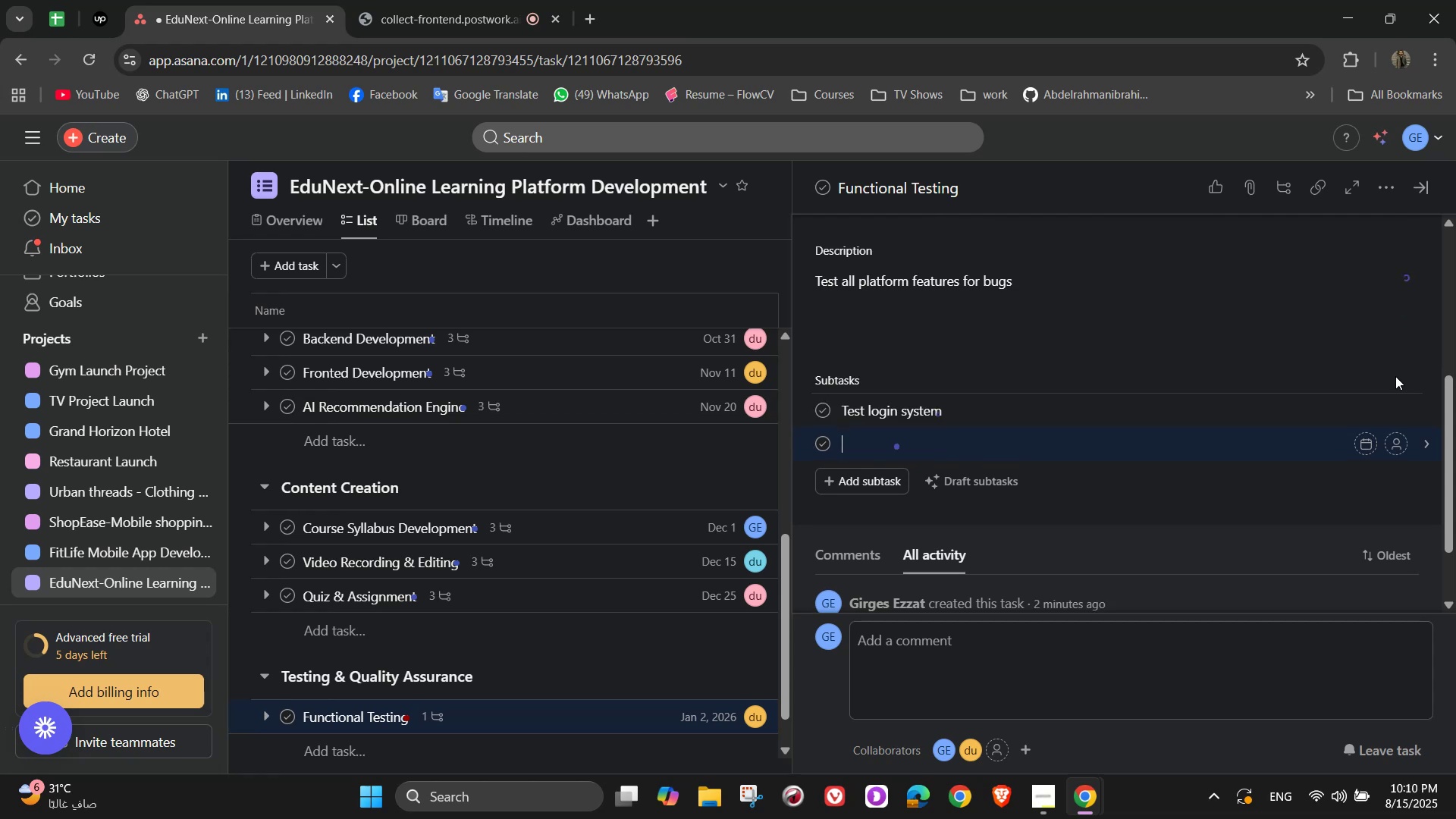 
type(Test course enrollment)
 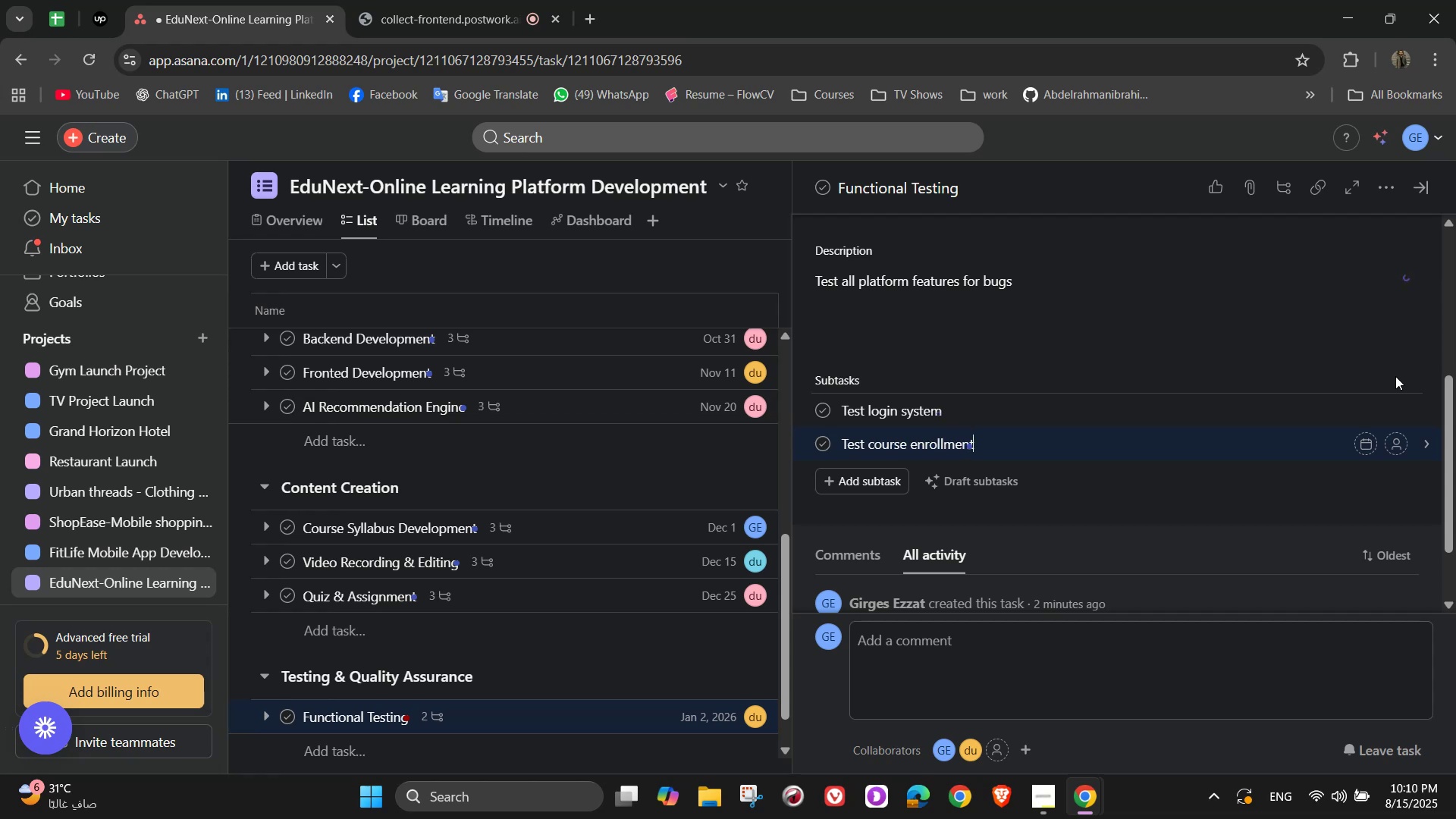 
key(Enter)
 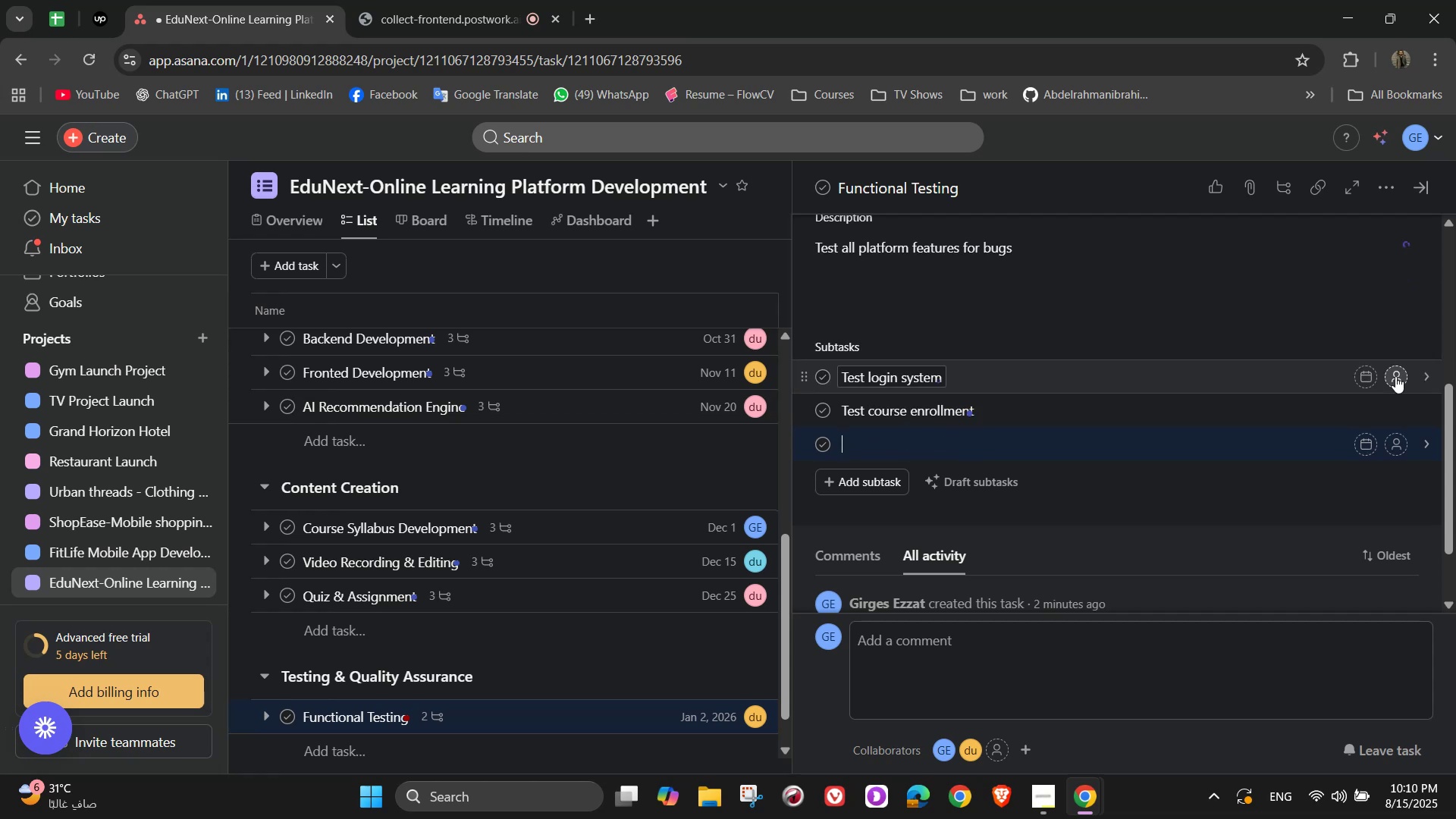 
type(Test quizzes)
 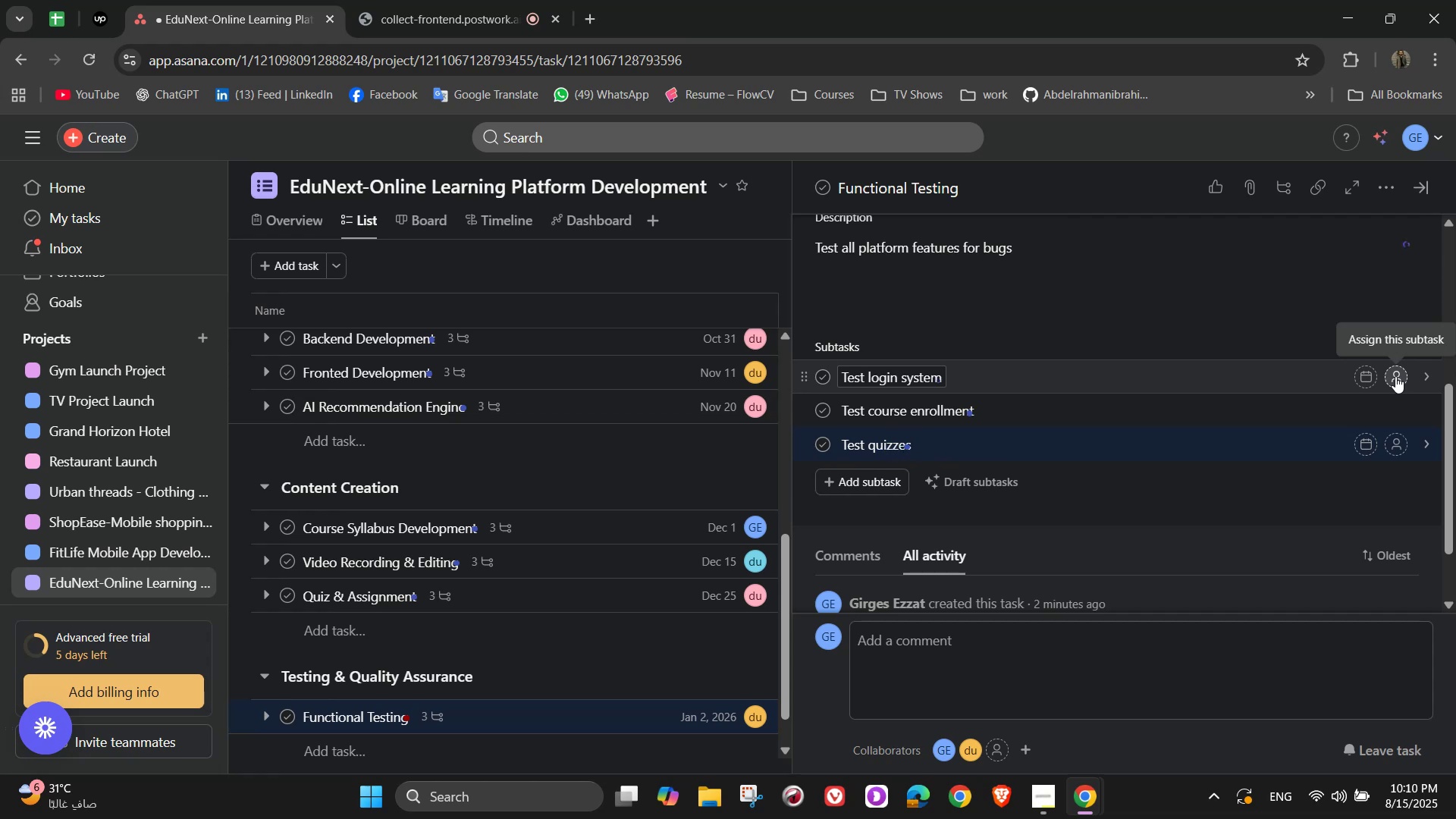 
left_click([1395, 376])
 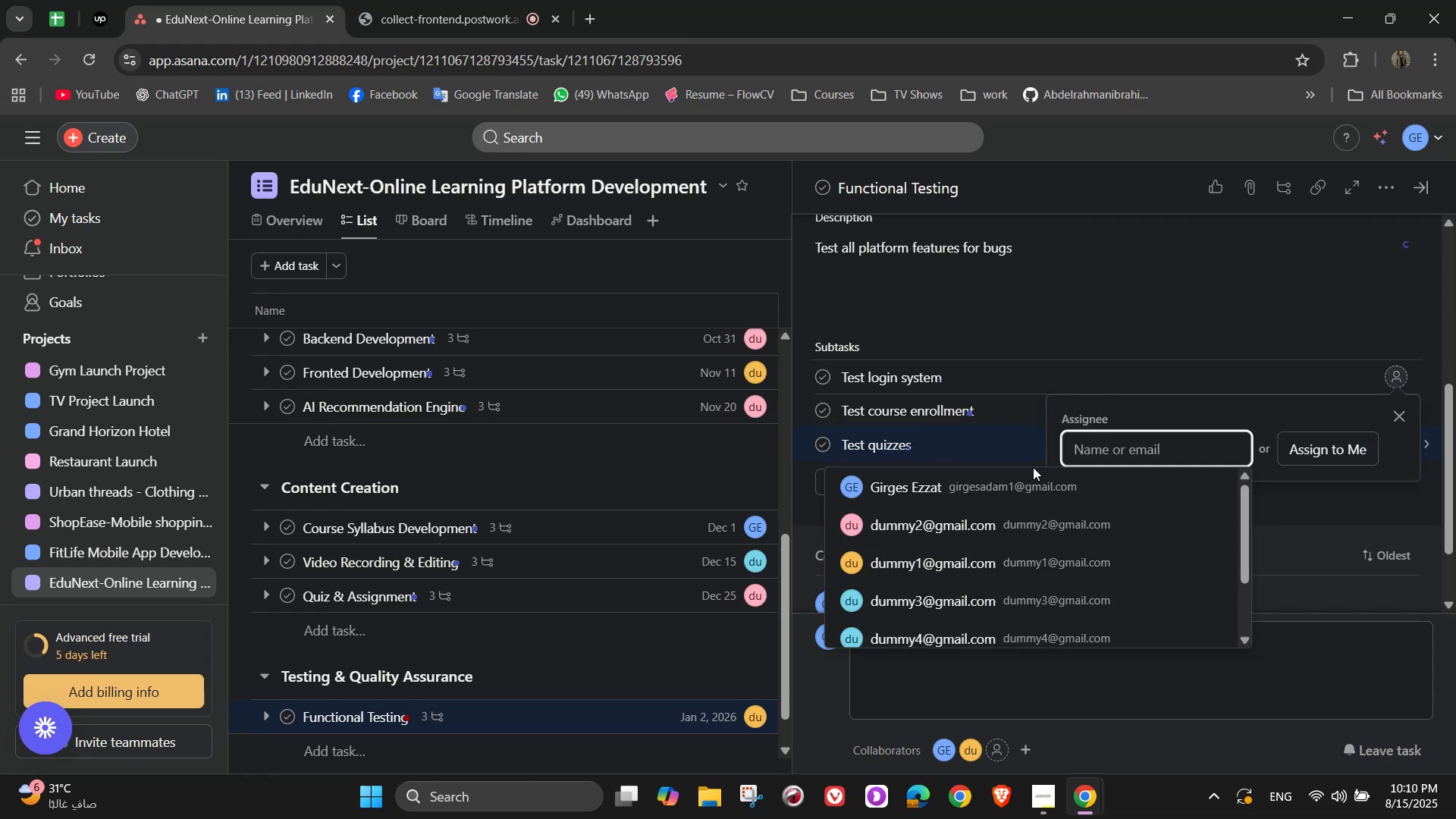 
wait(6.97)
 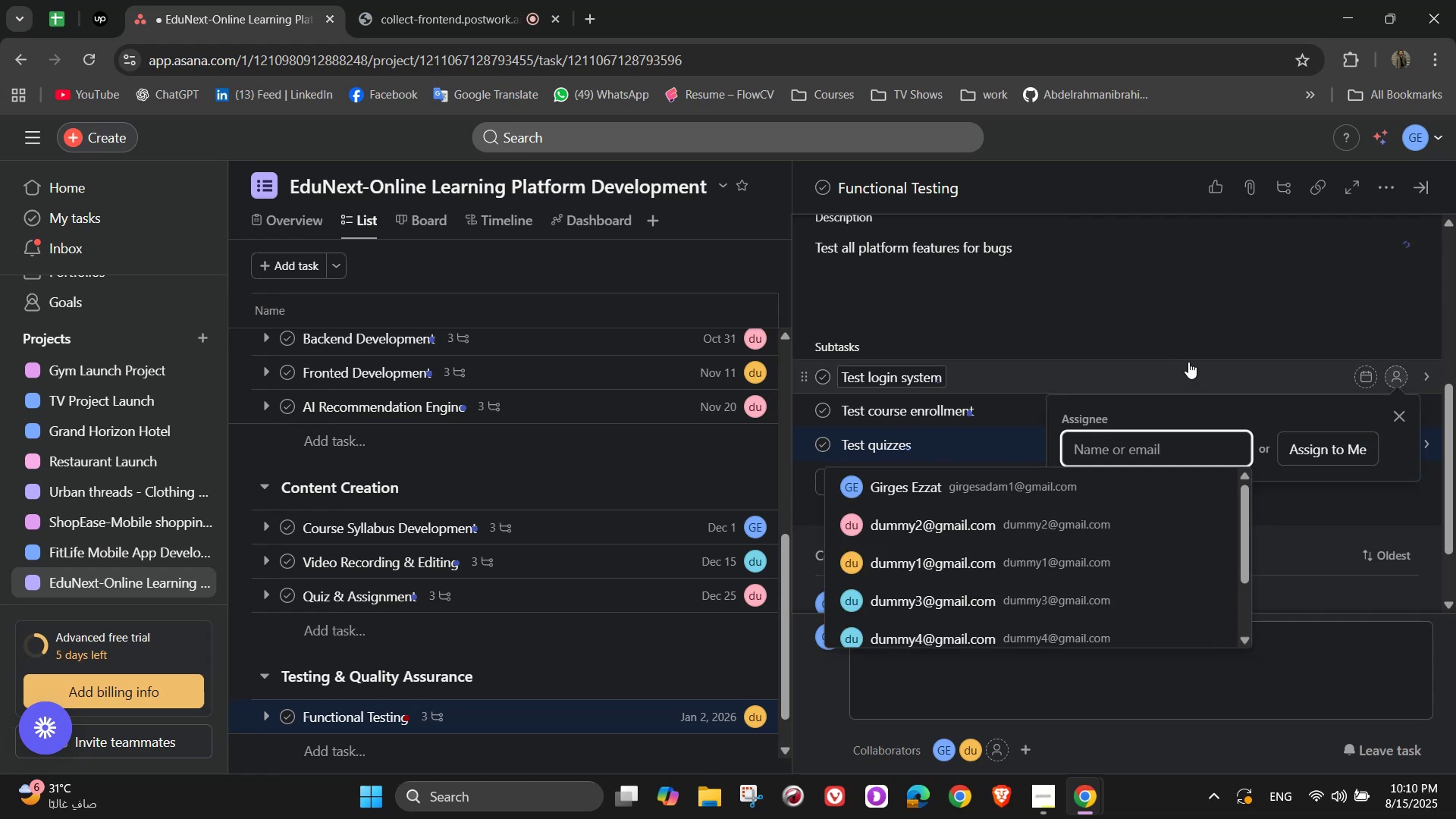 
left_click([968, 478])
 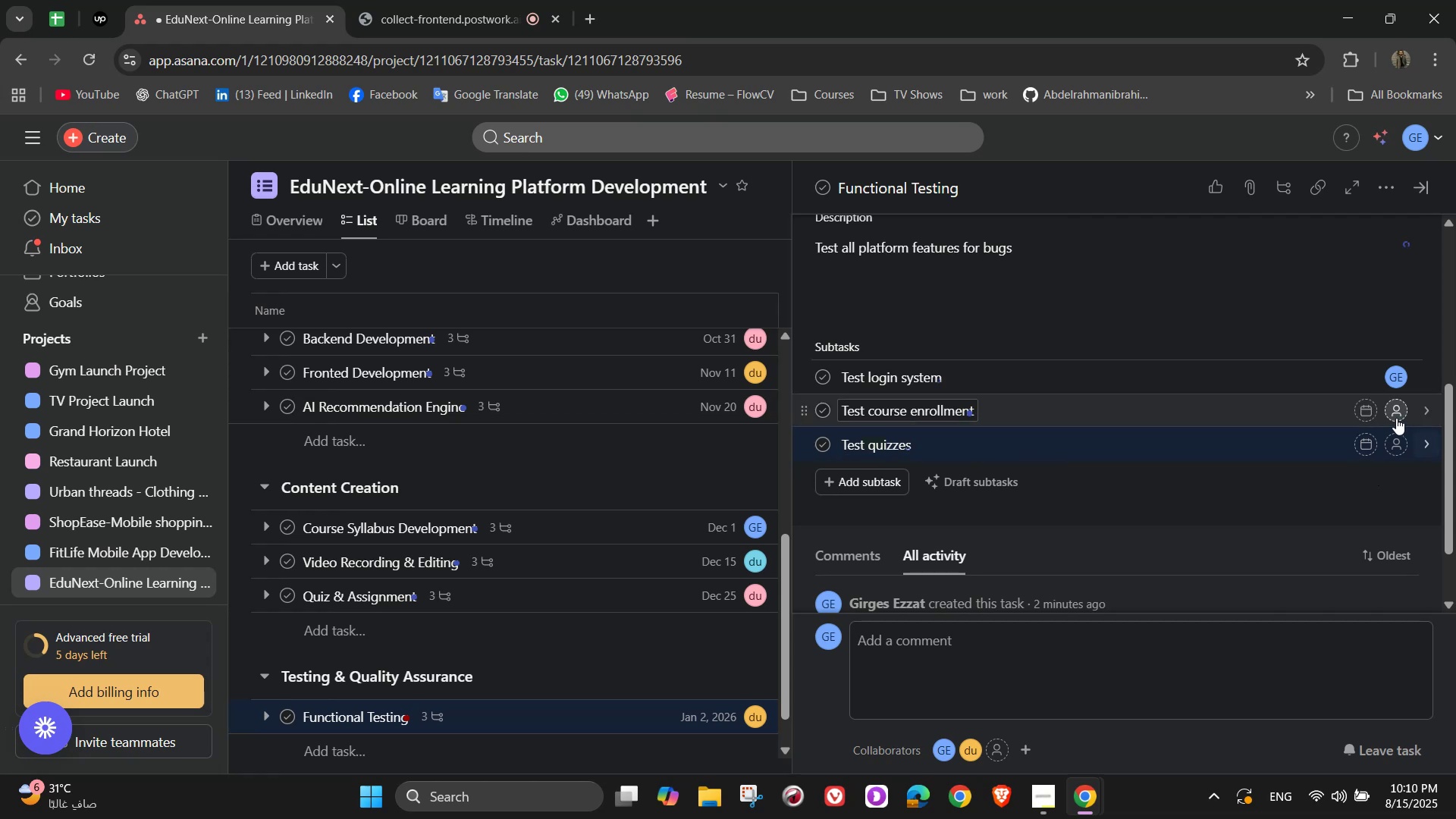 
left_click([1385, 413])
 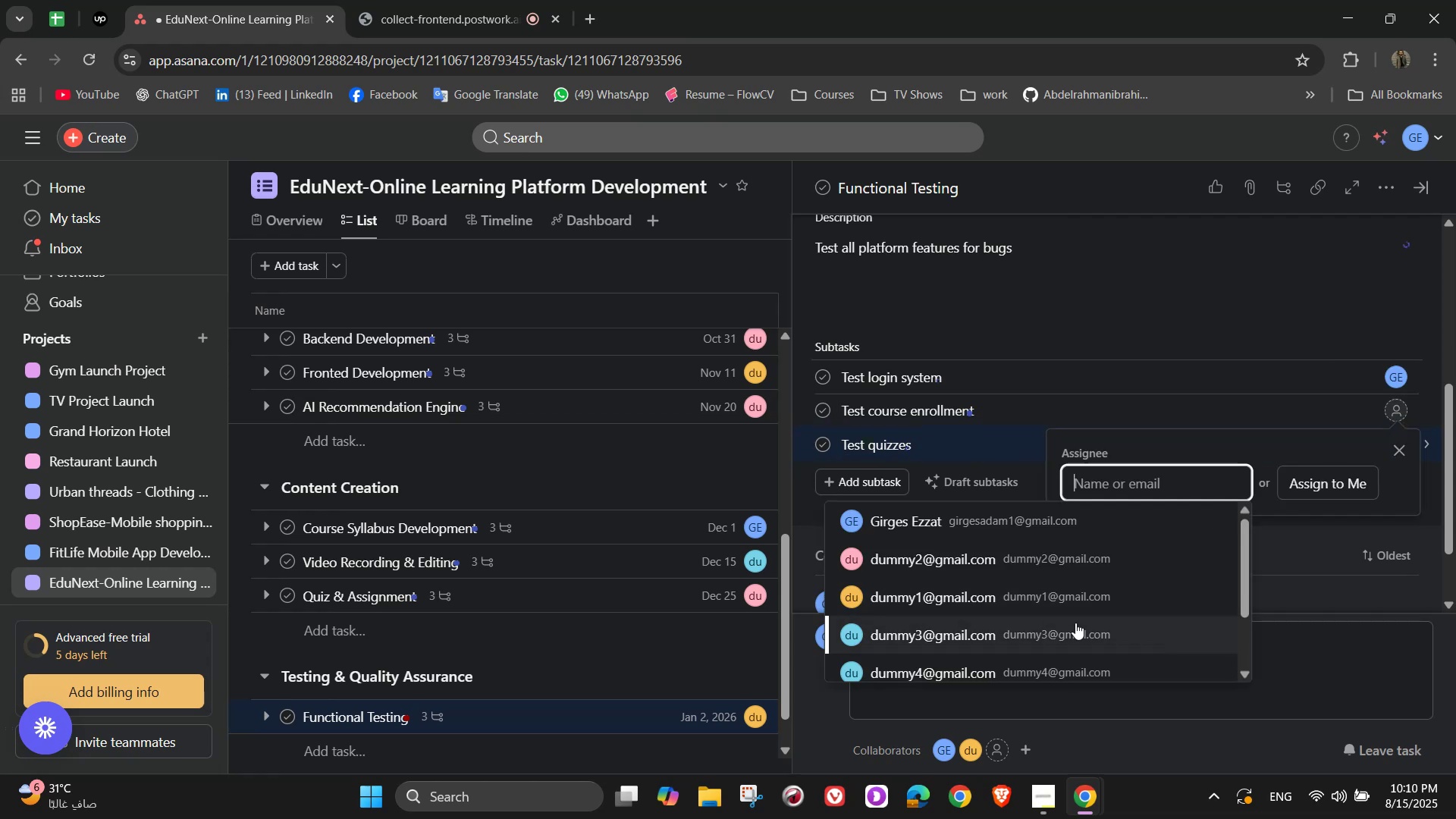 
left_click([1075, 624])
 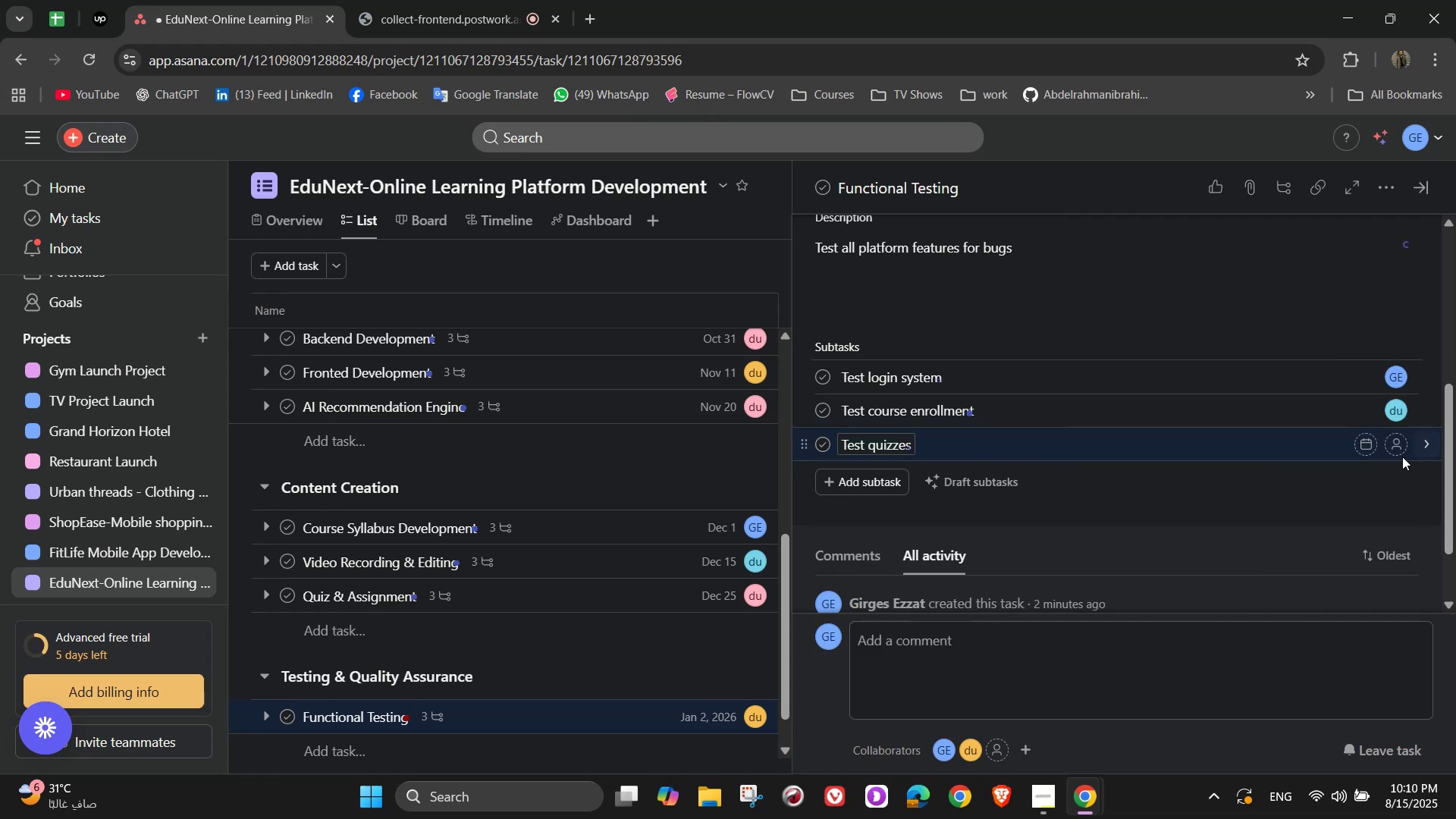 
left_click([1402, 447])
 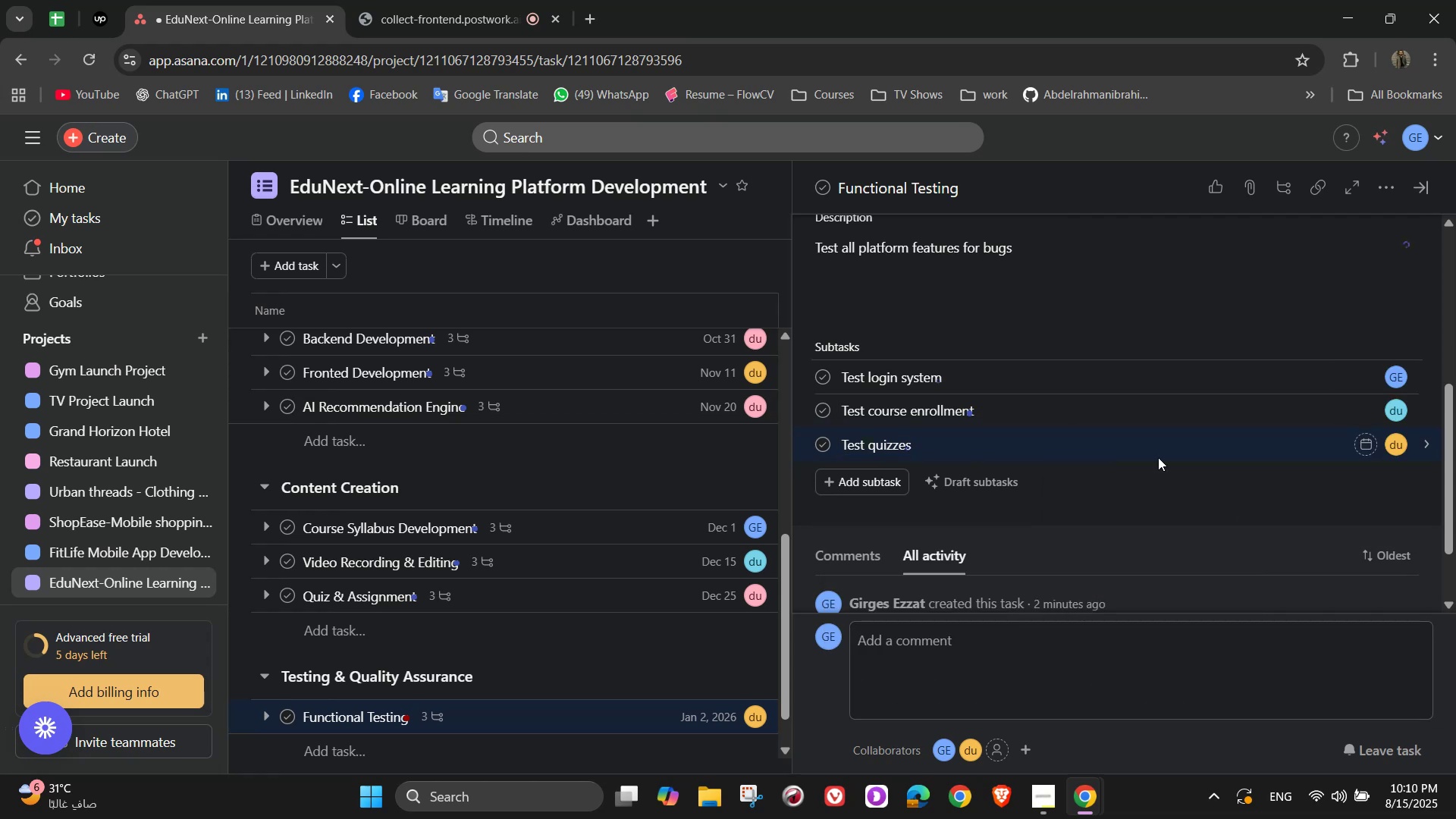 
scroll: coordinate [1200, 447], scroll_direction: up, amount: 5.0
 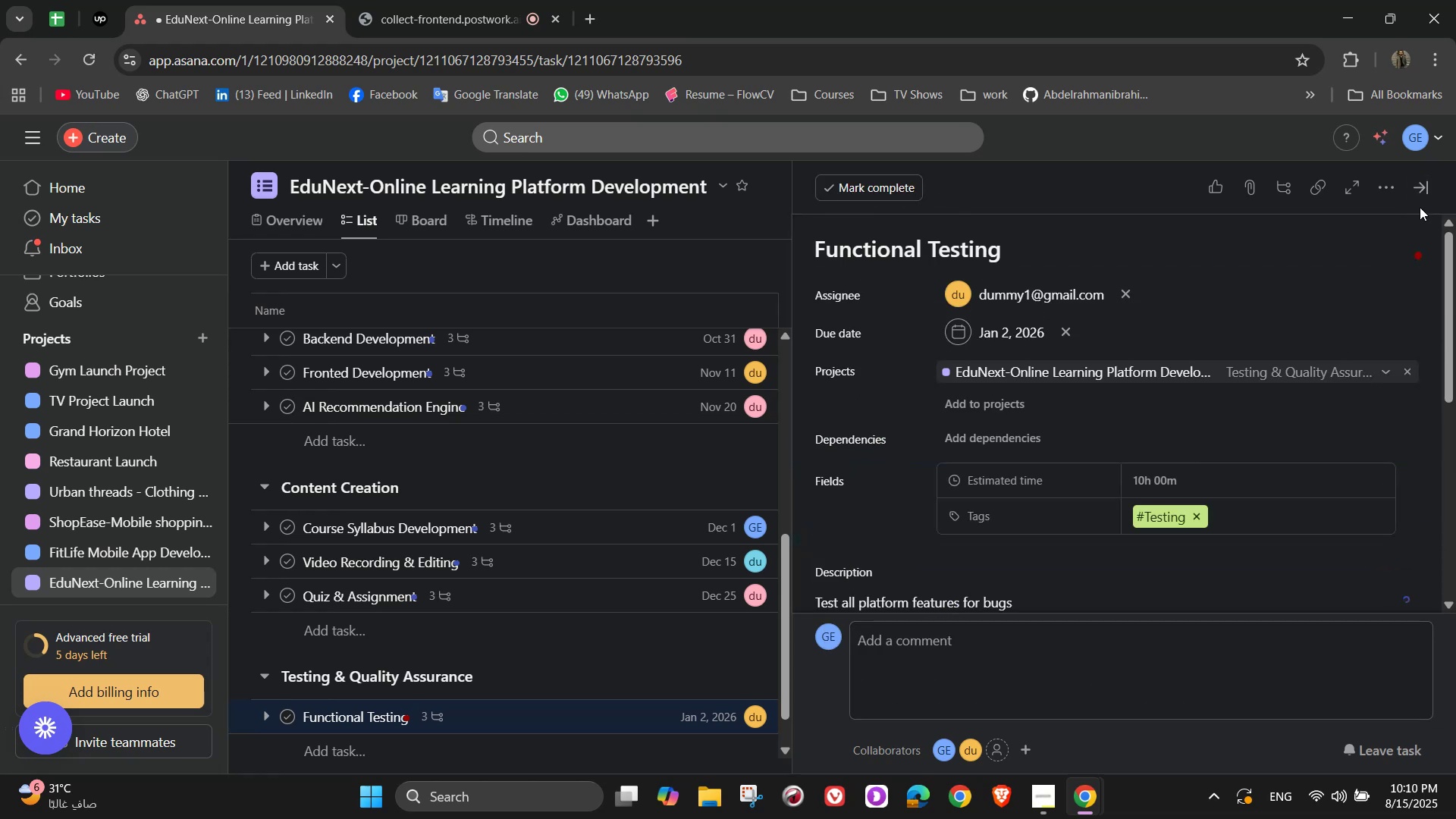 
left_click([1423, 193])
 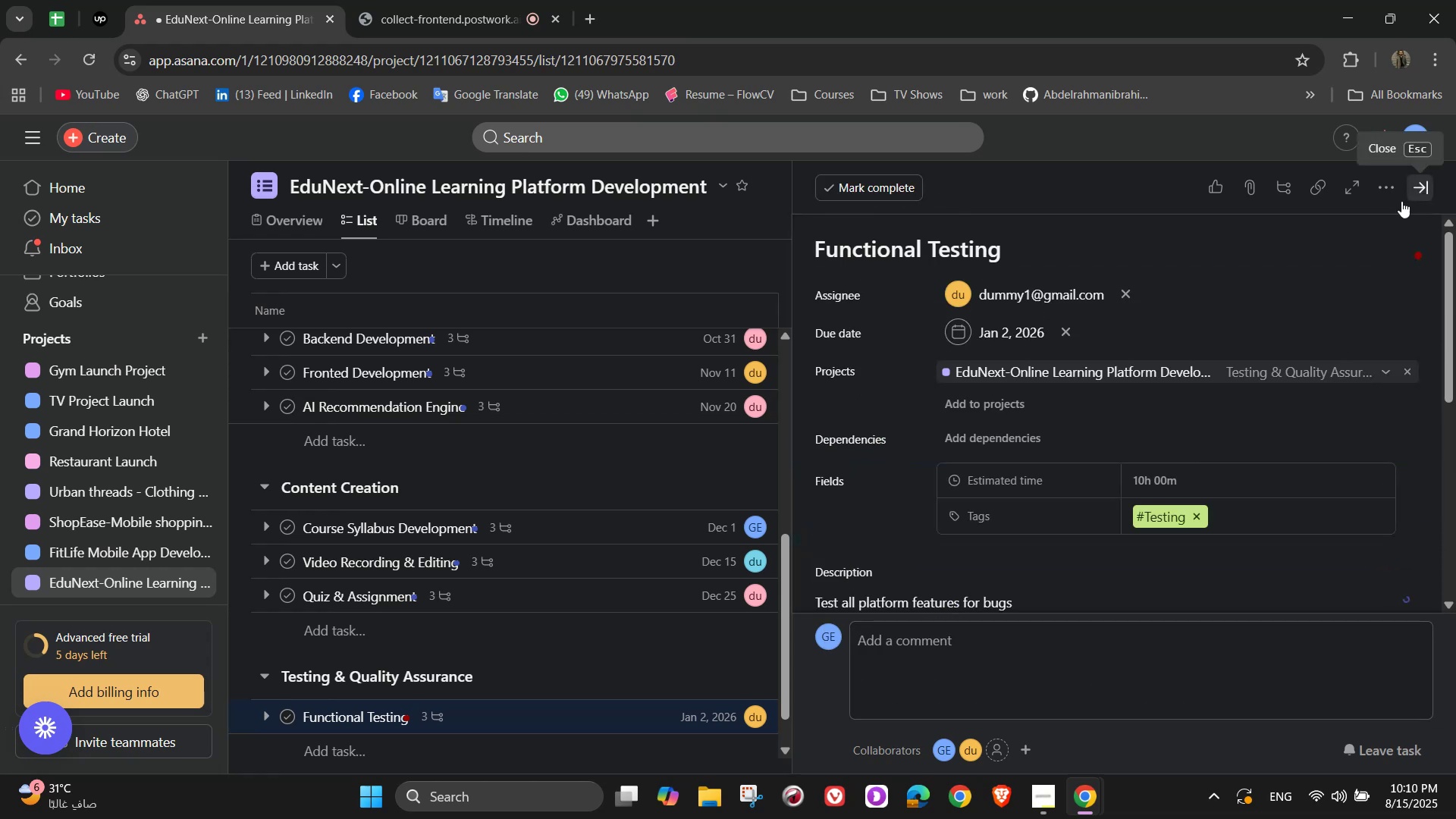 
mouse_move([703, 613])
 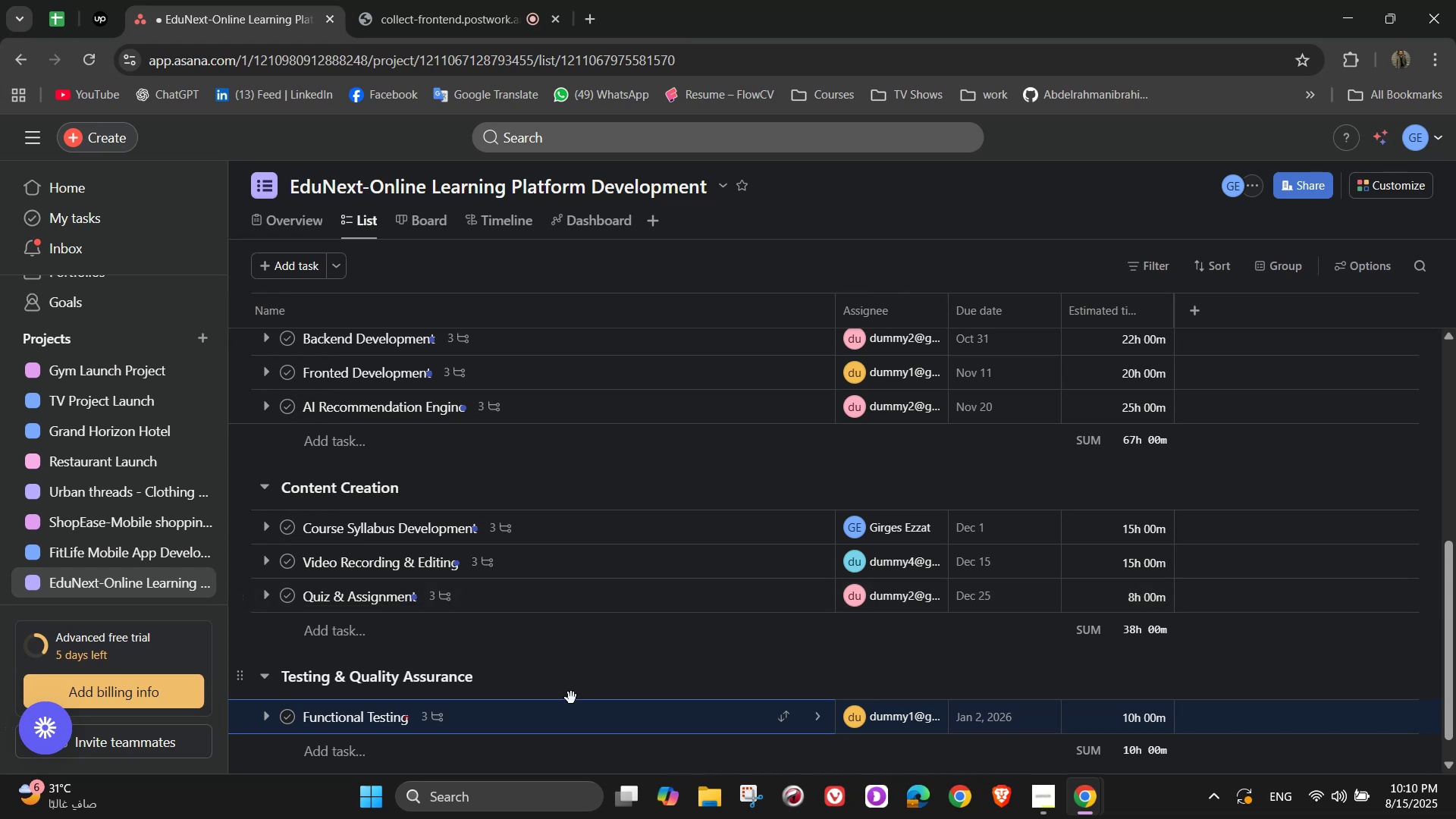 
scroll: coordinate [458, 737], scroll_direction: down, amount: 1.0
 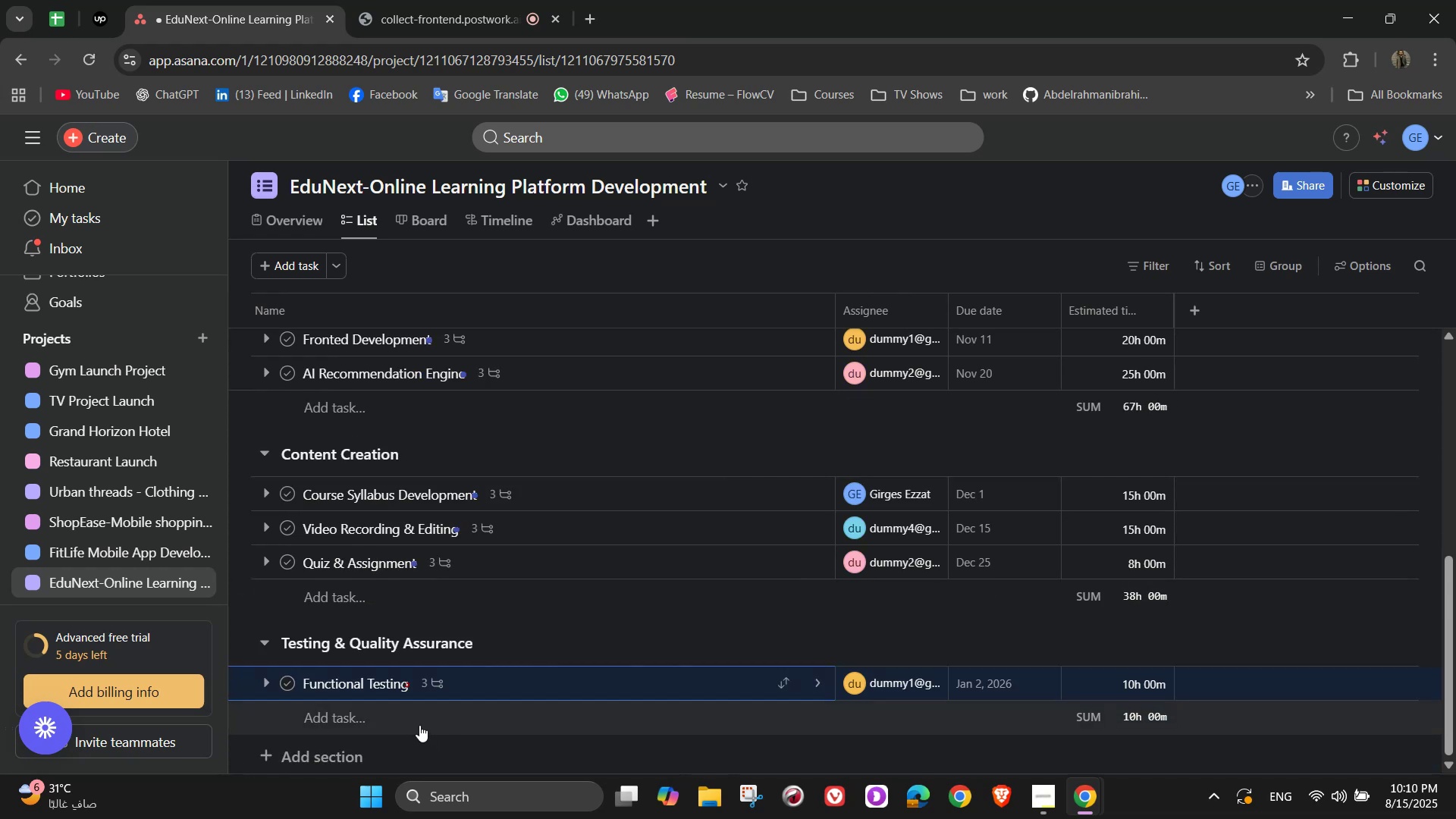 
left_click([414, 719])
 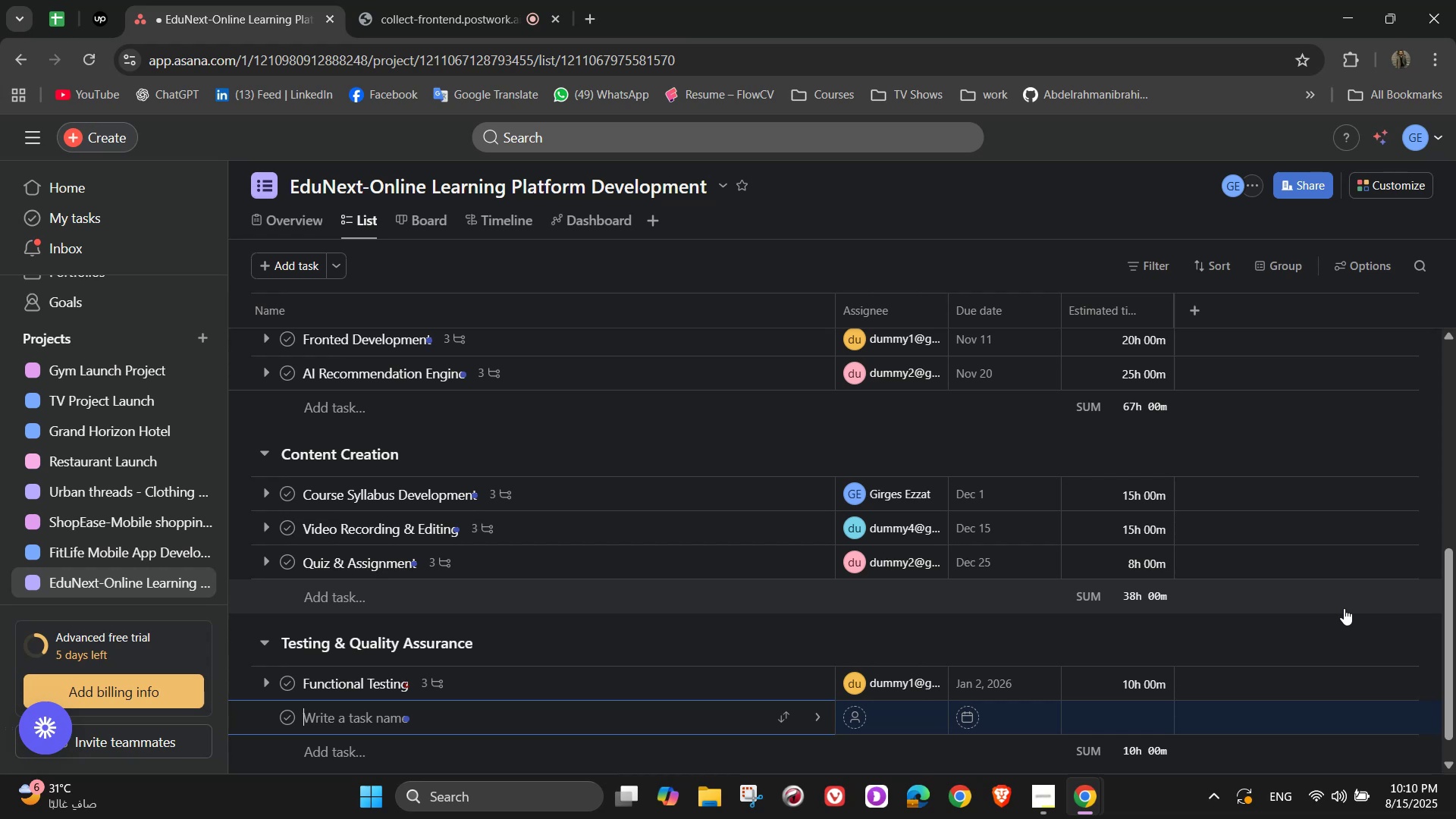 
wait(24.02)
 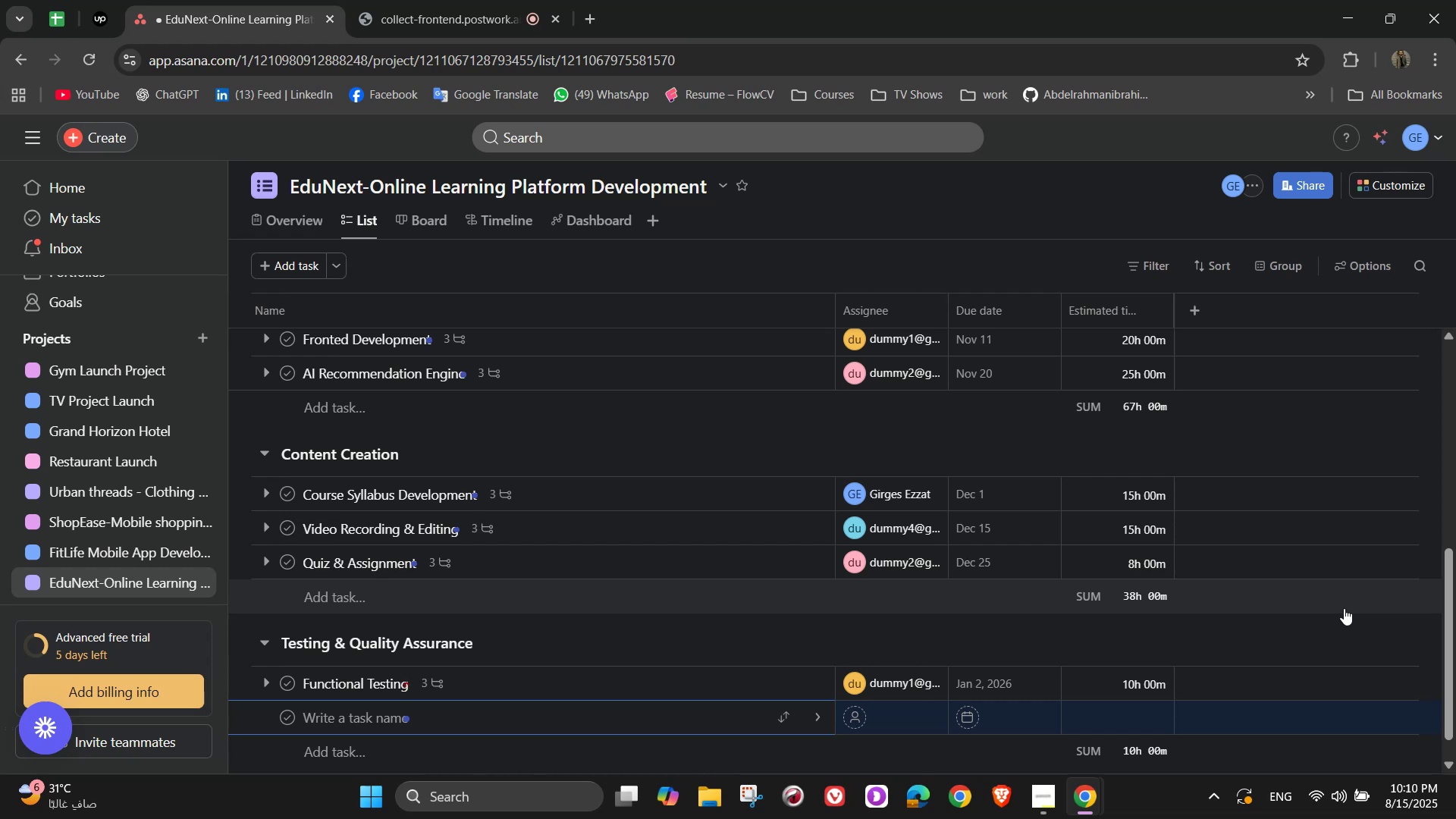 
type(Load & Performance Testing)
key(Backspace)
key(Backspace)
type(m)
key(Backspace)
type(ng)
 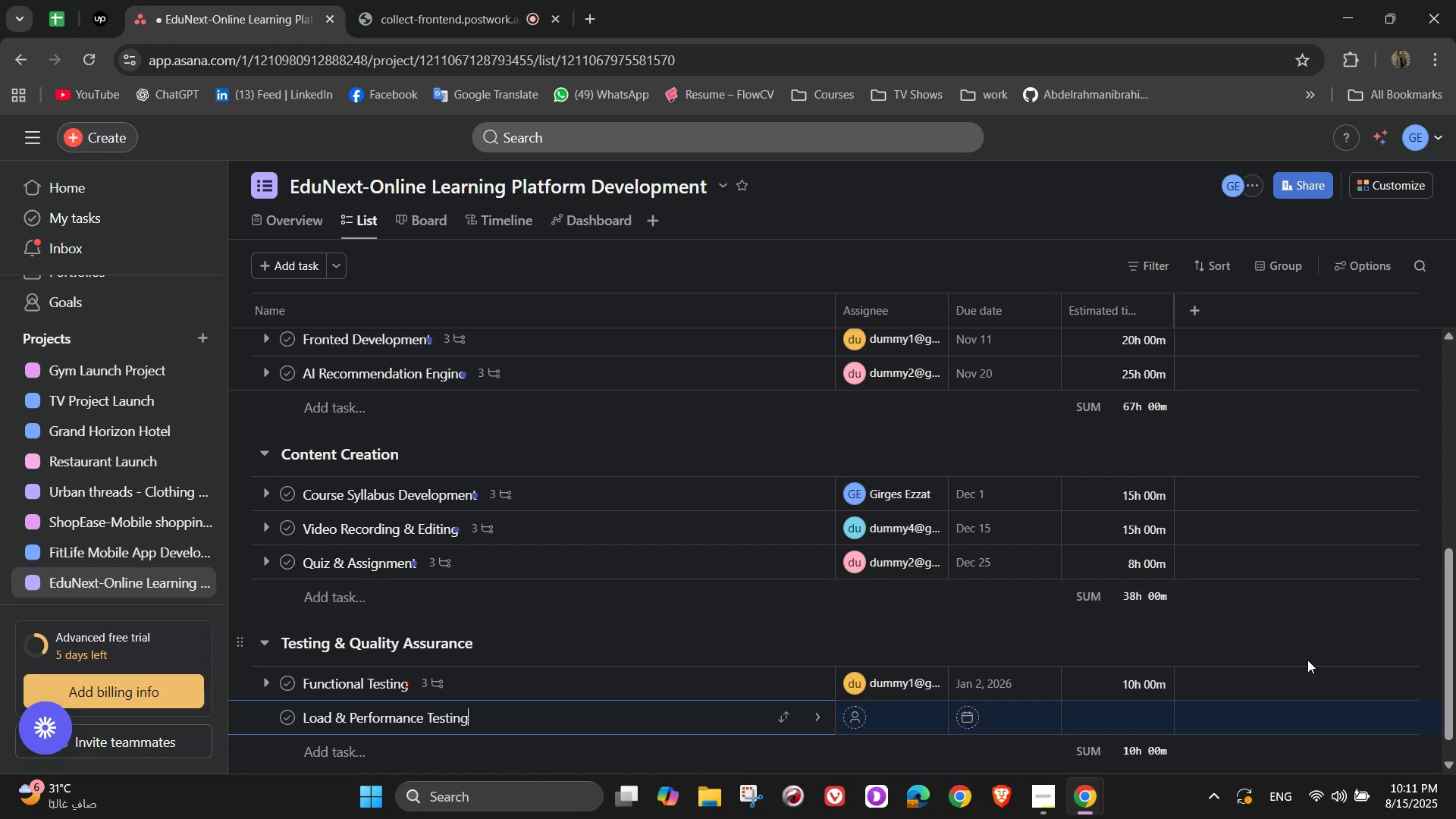 
left_click([824, 711])
 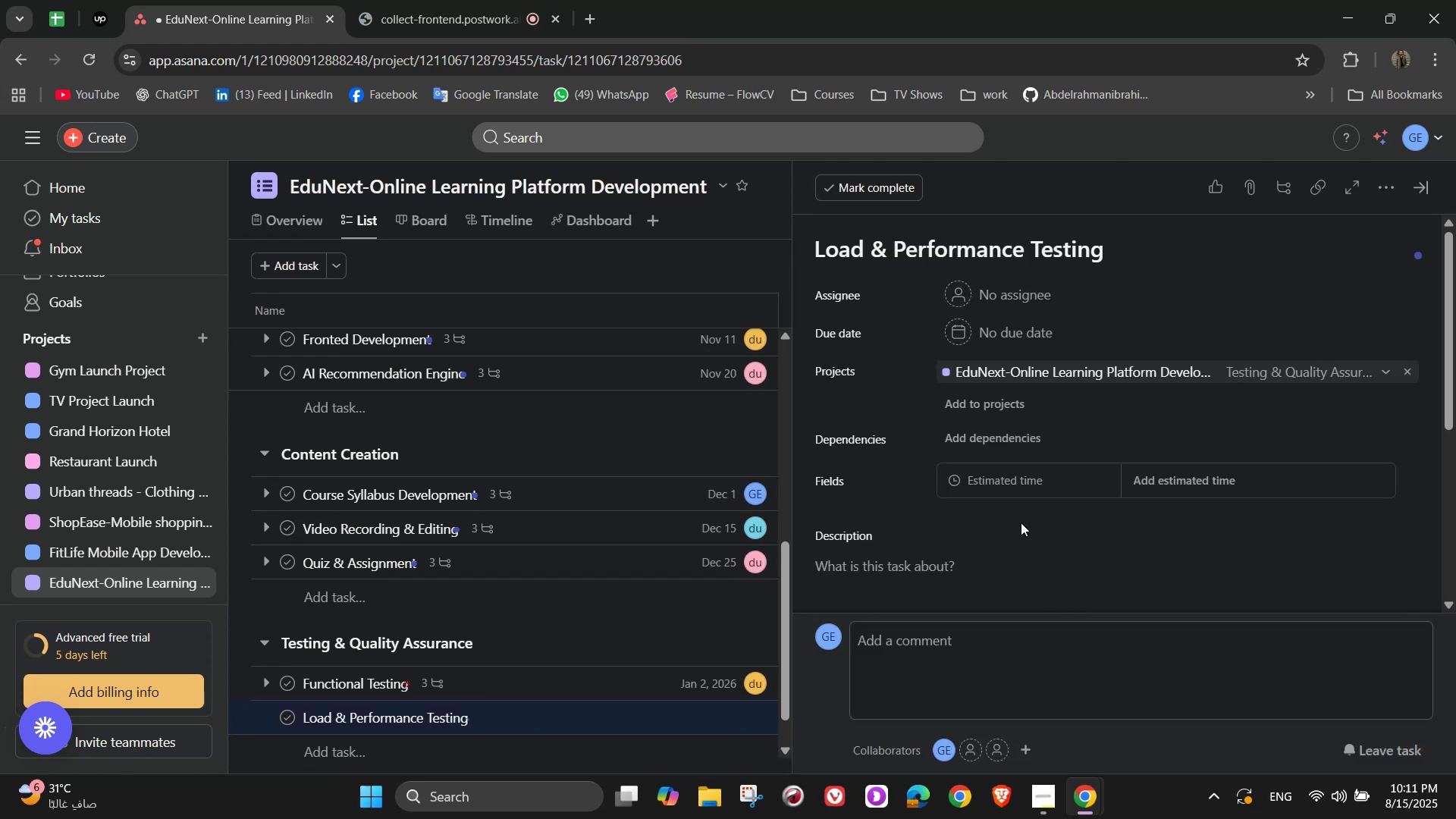 
left_click([1009, 290])
 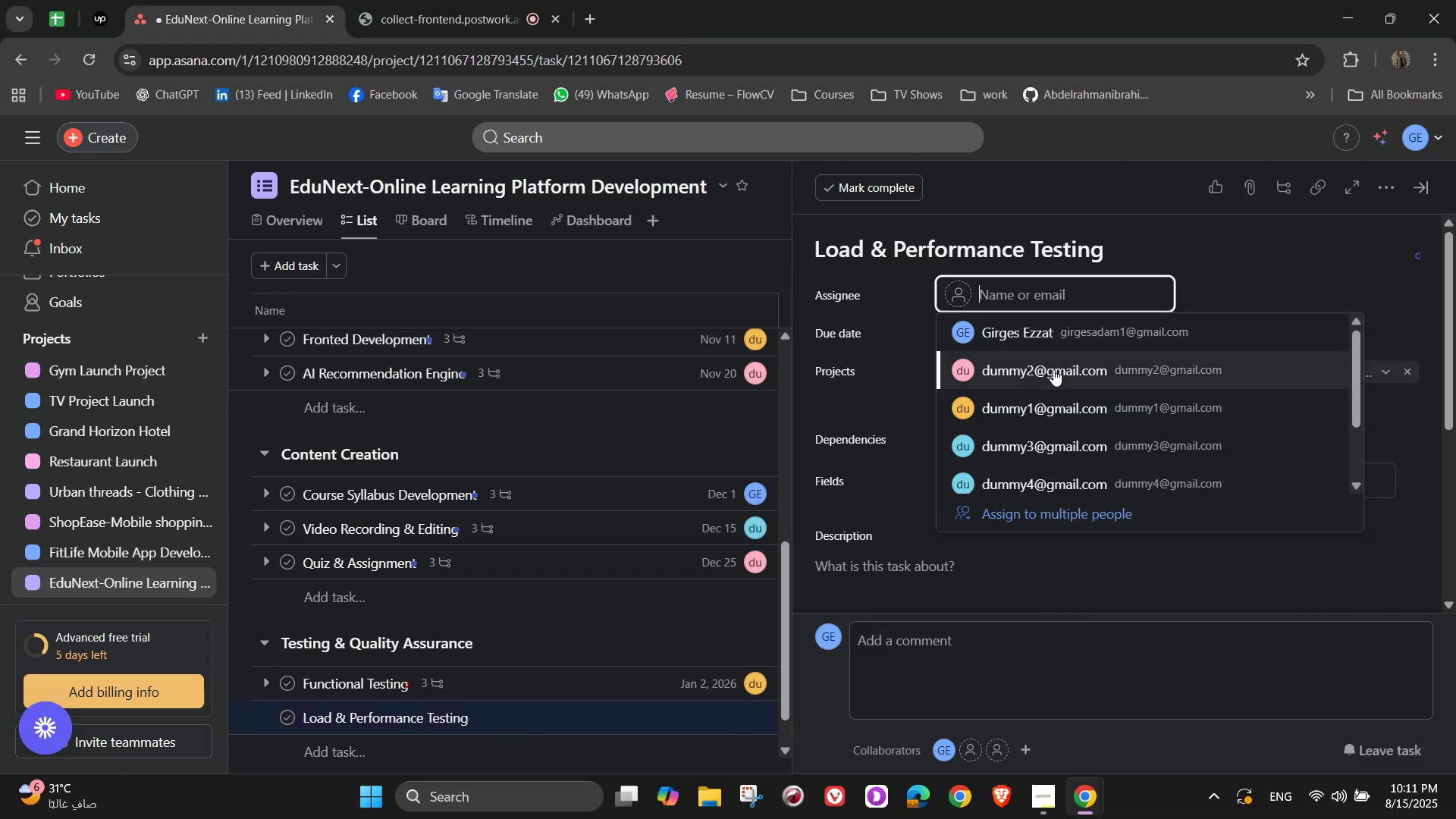 
wait(8.65)
 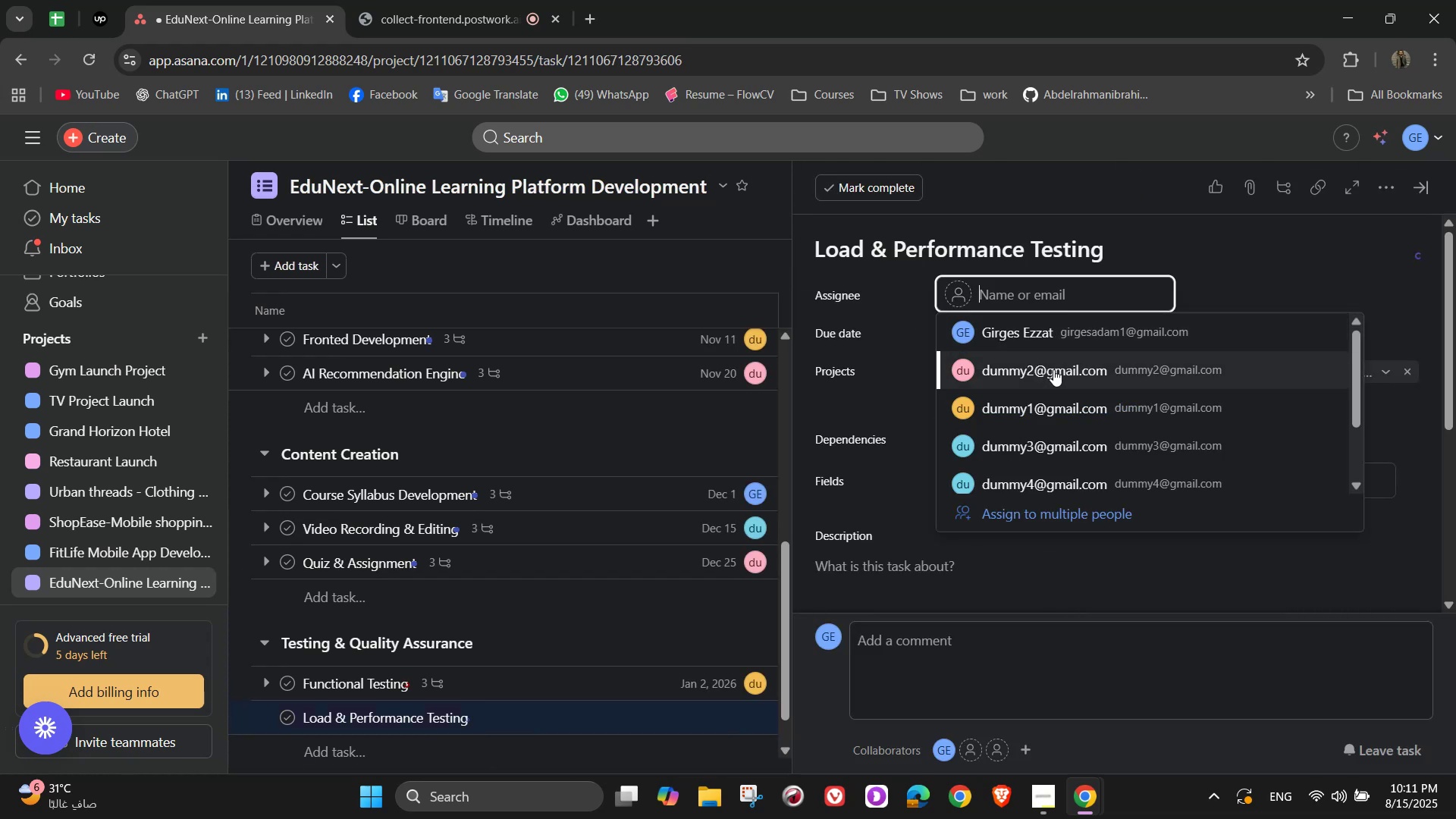 
left_click([1076, 444])
 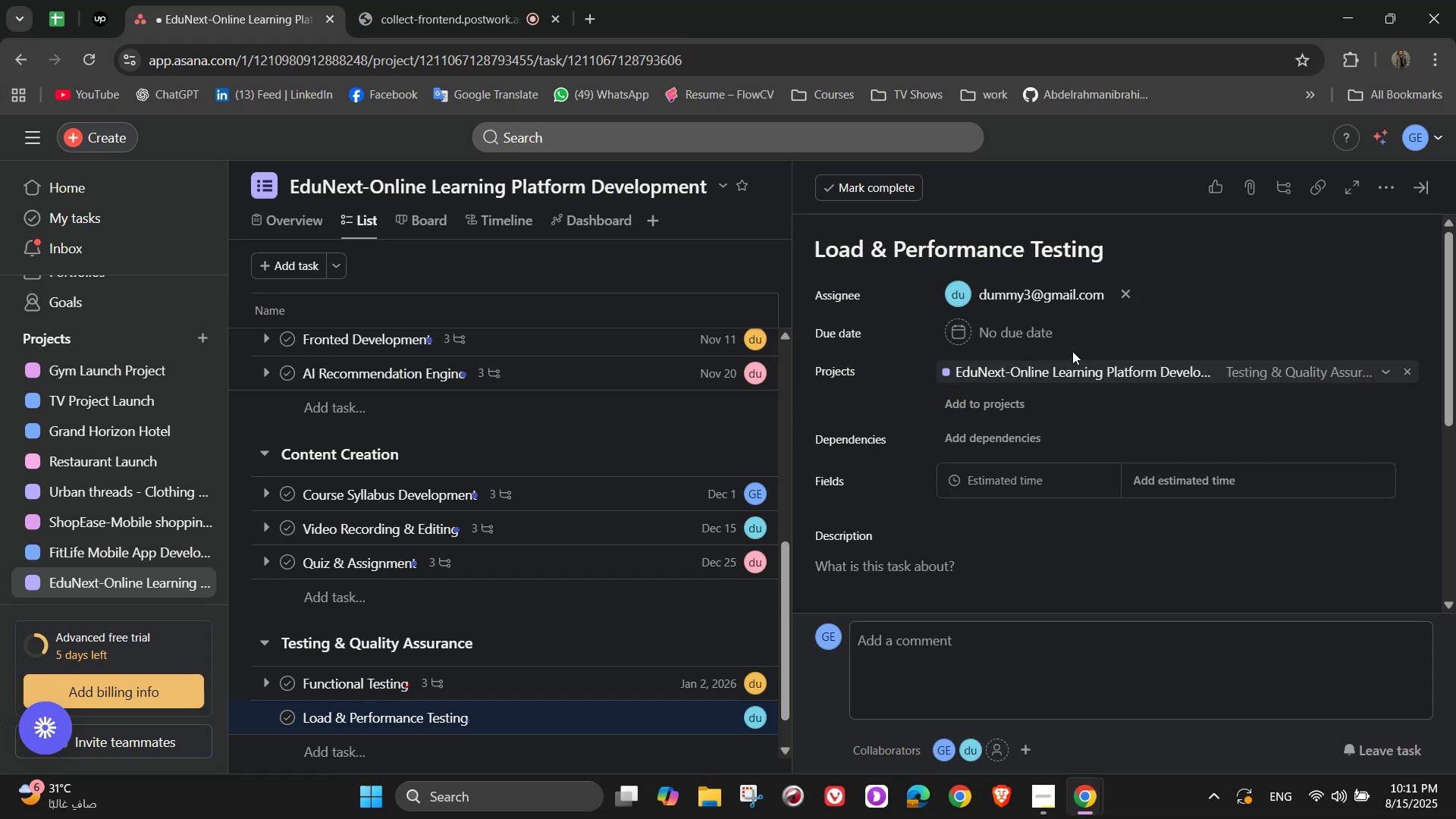 
left_click([1034, 329])
 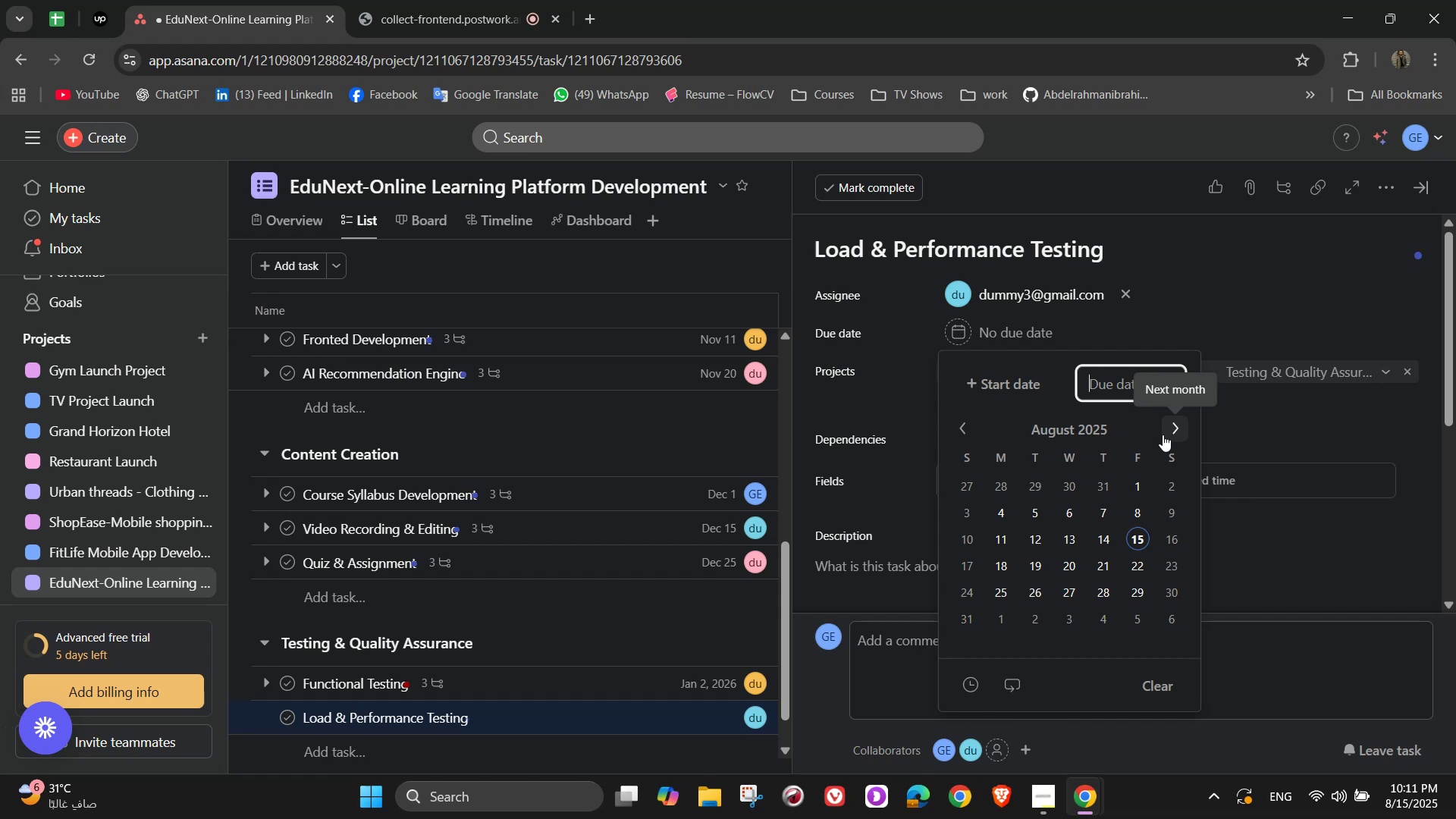 
wait(11.74)
 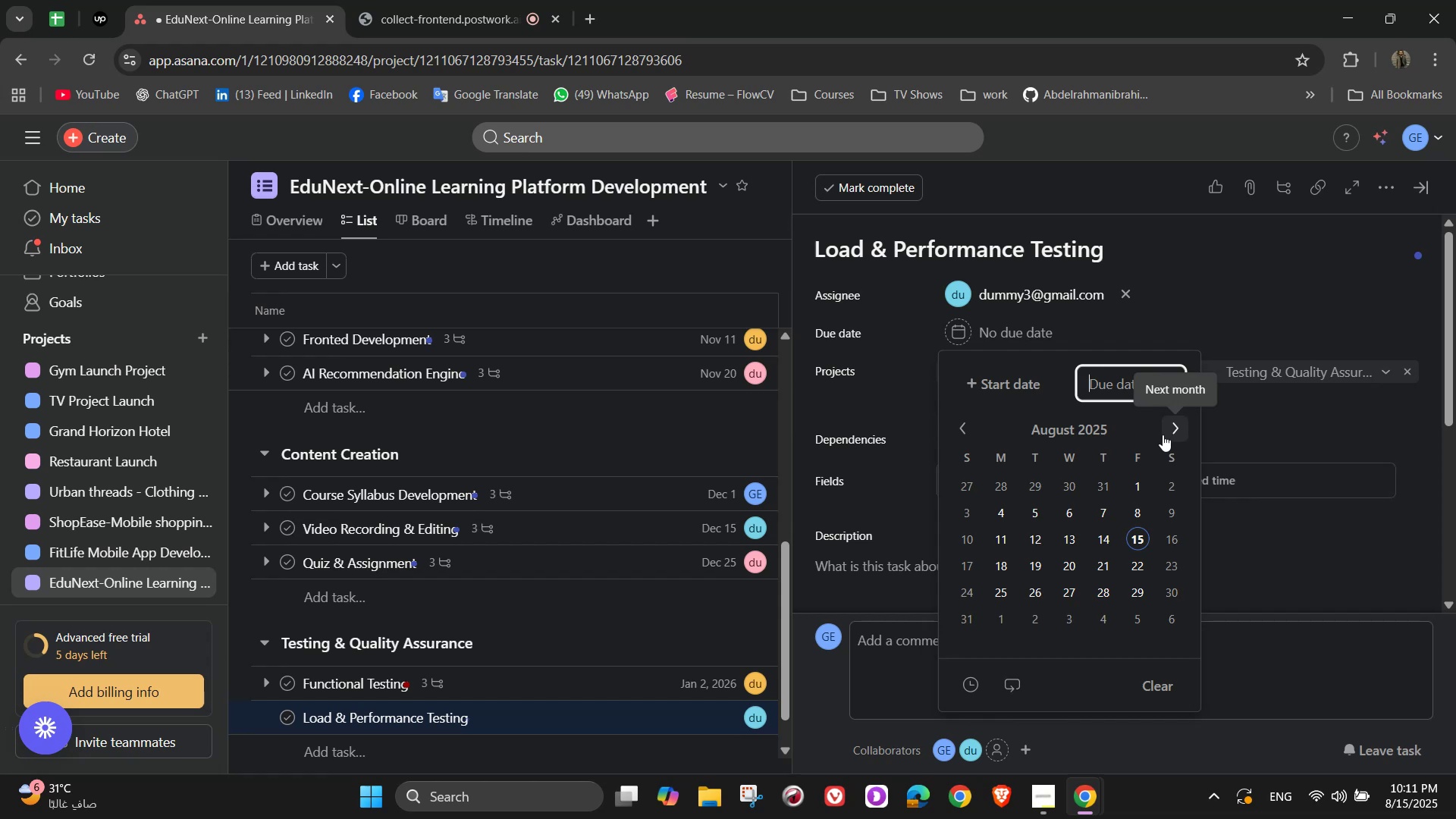 
left_click([1172, 428])
 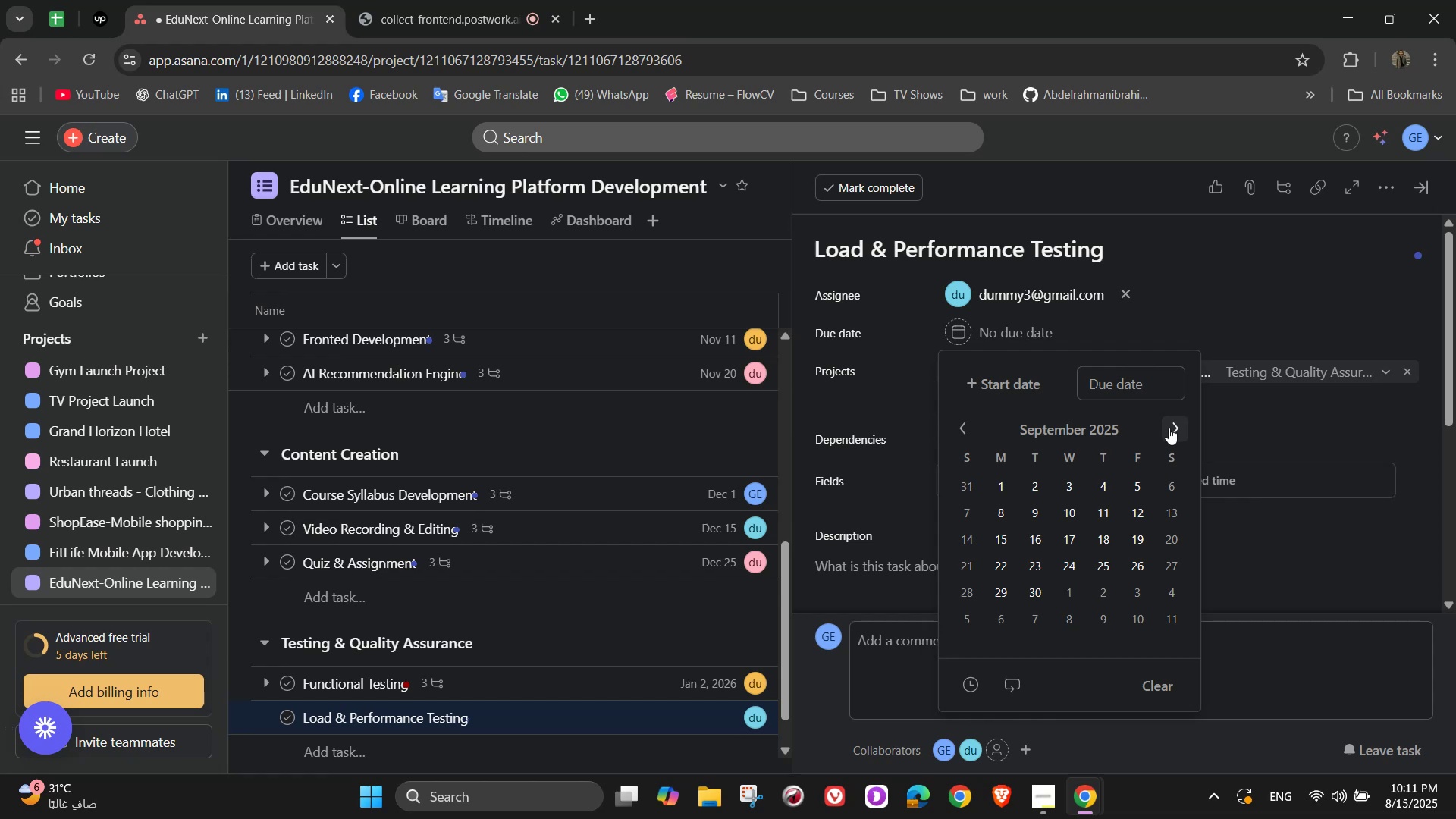 
wait(7.54)
 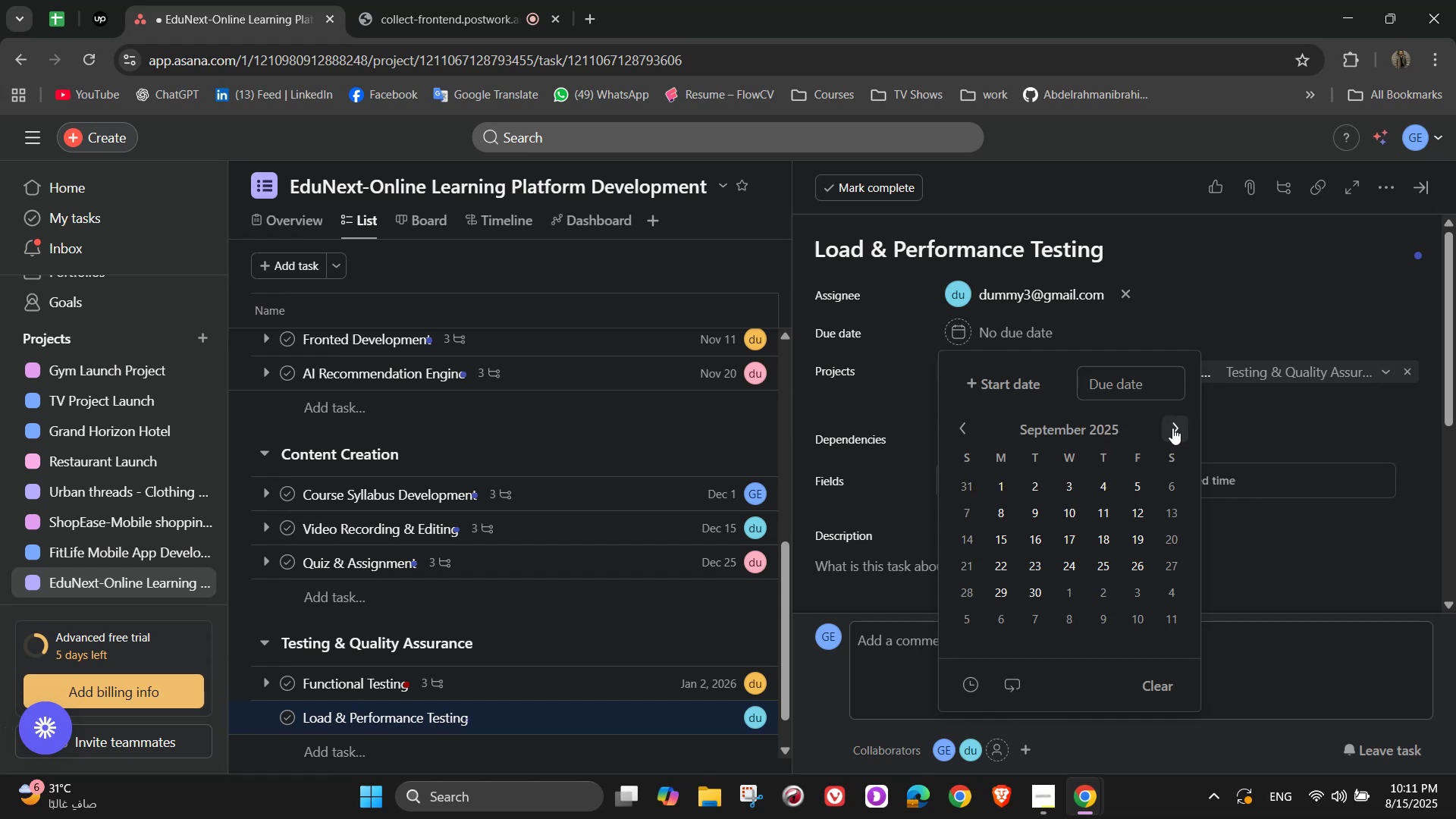 
double_click([1168, 428])
 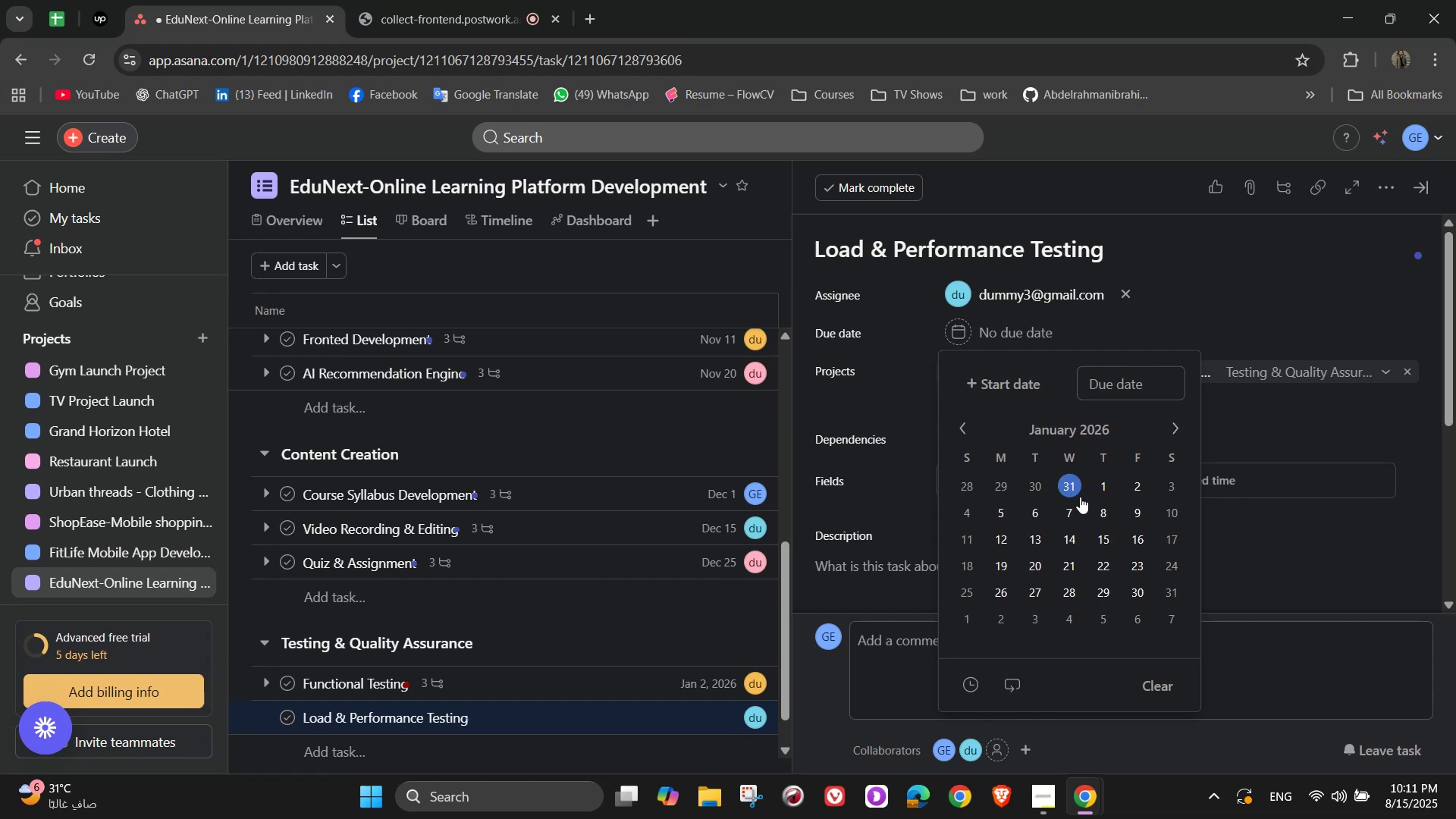 
left_click([1068, 508])
 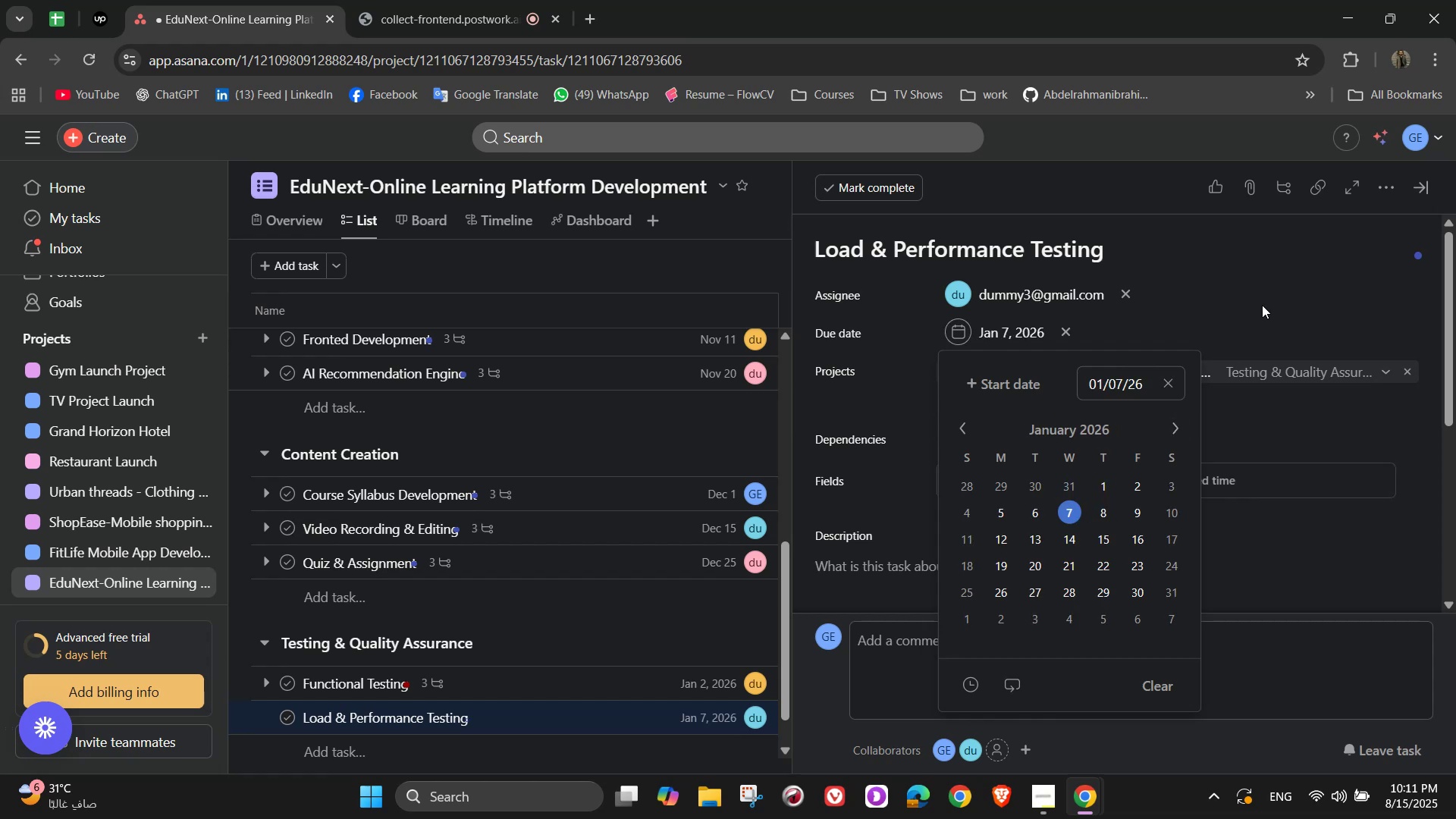 
left_click([1262, 305])
 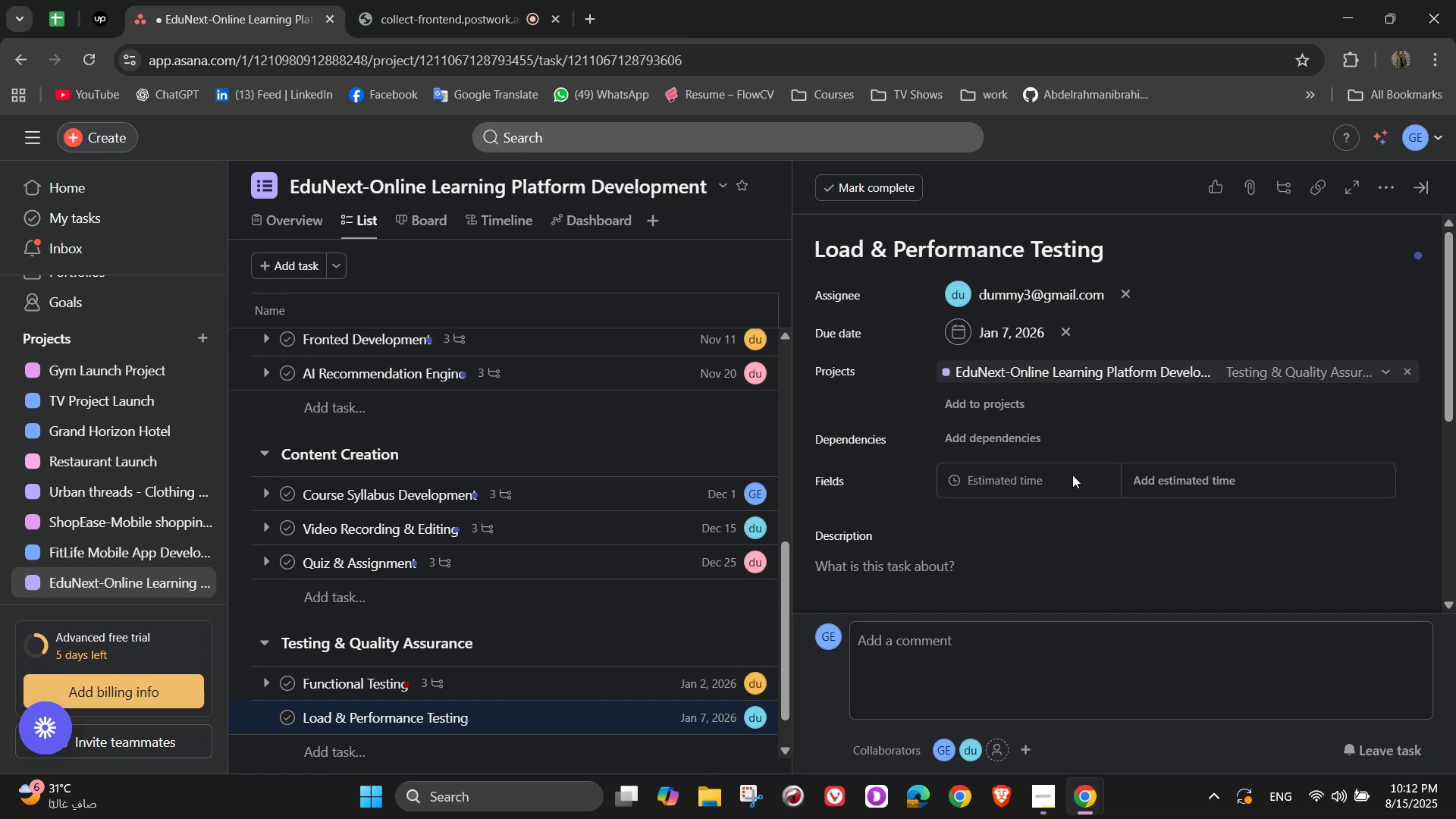 
wait(7.35)
 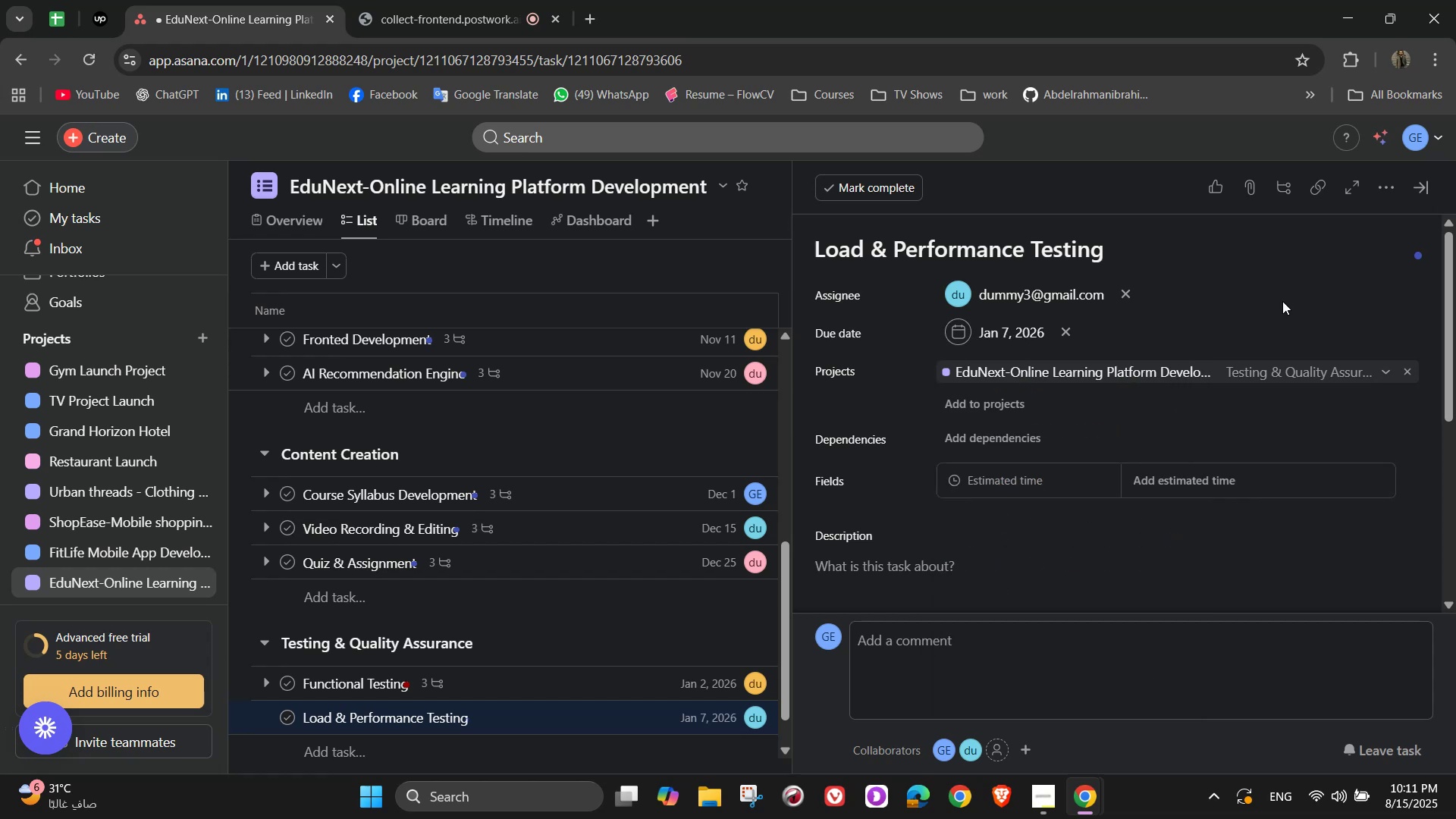 
double_click([1188, 476])
 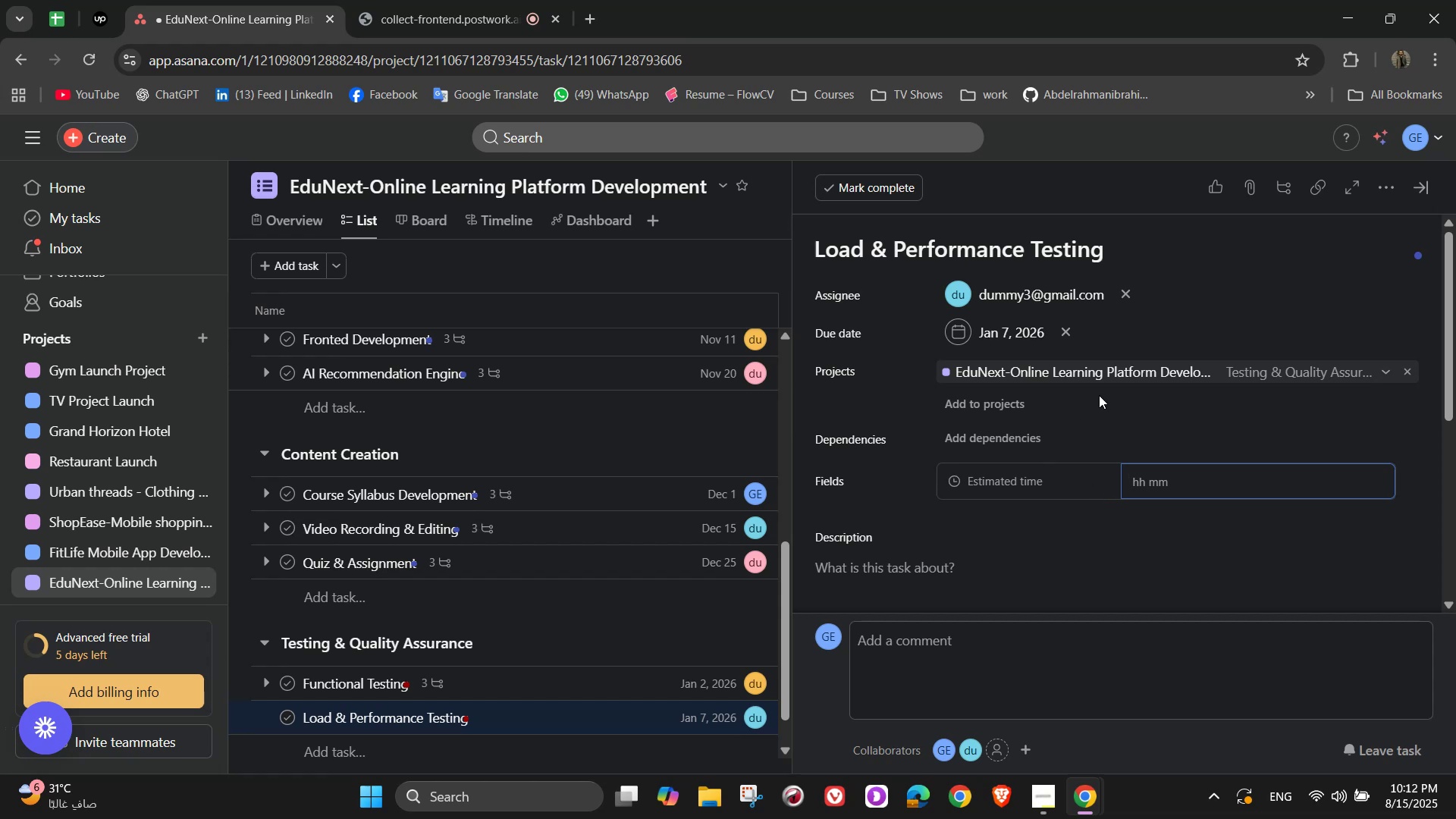 
wait(26.17)
 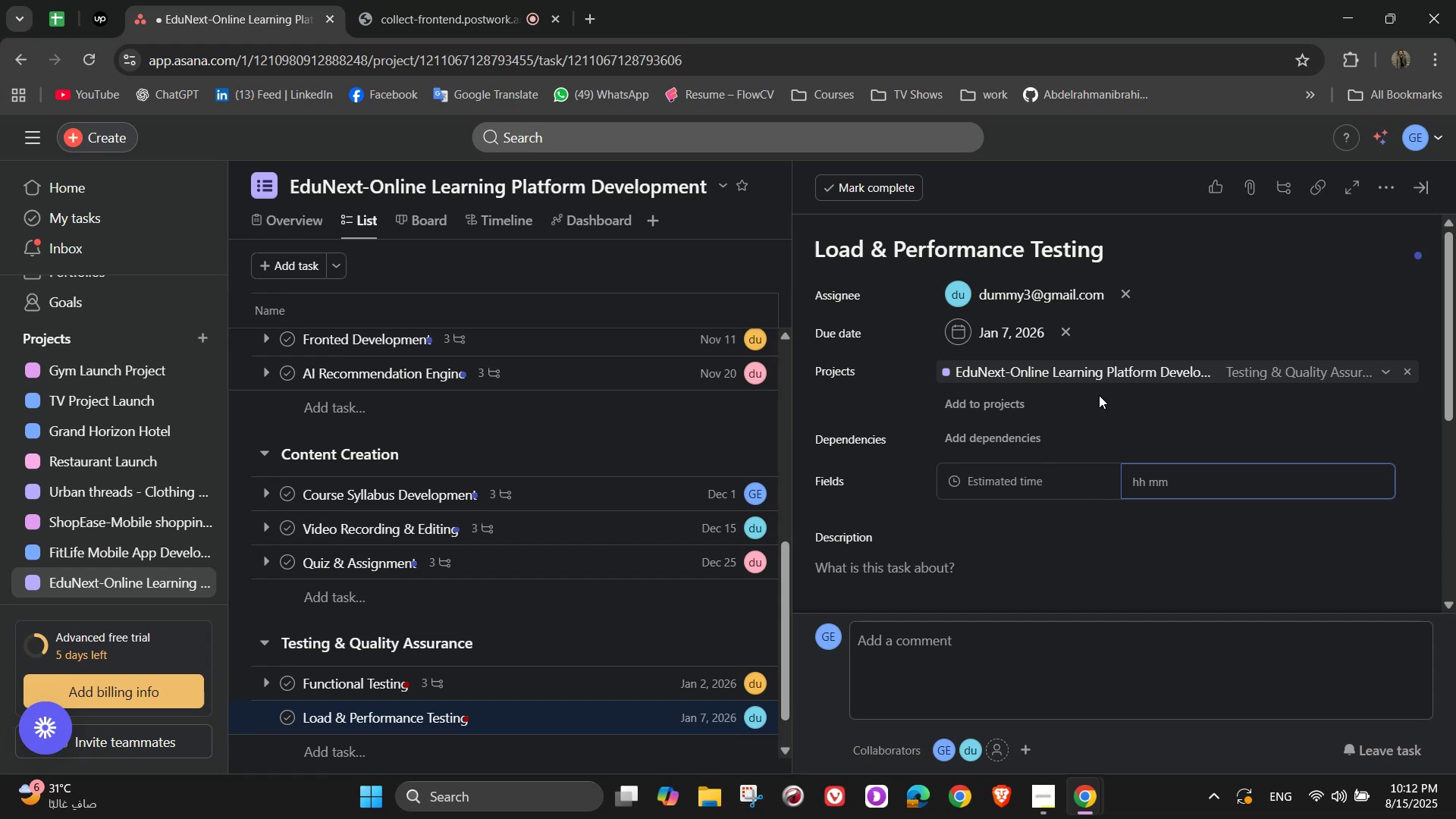 
key(Numpad8)
 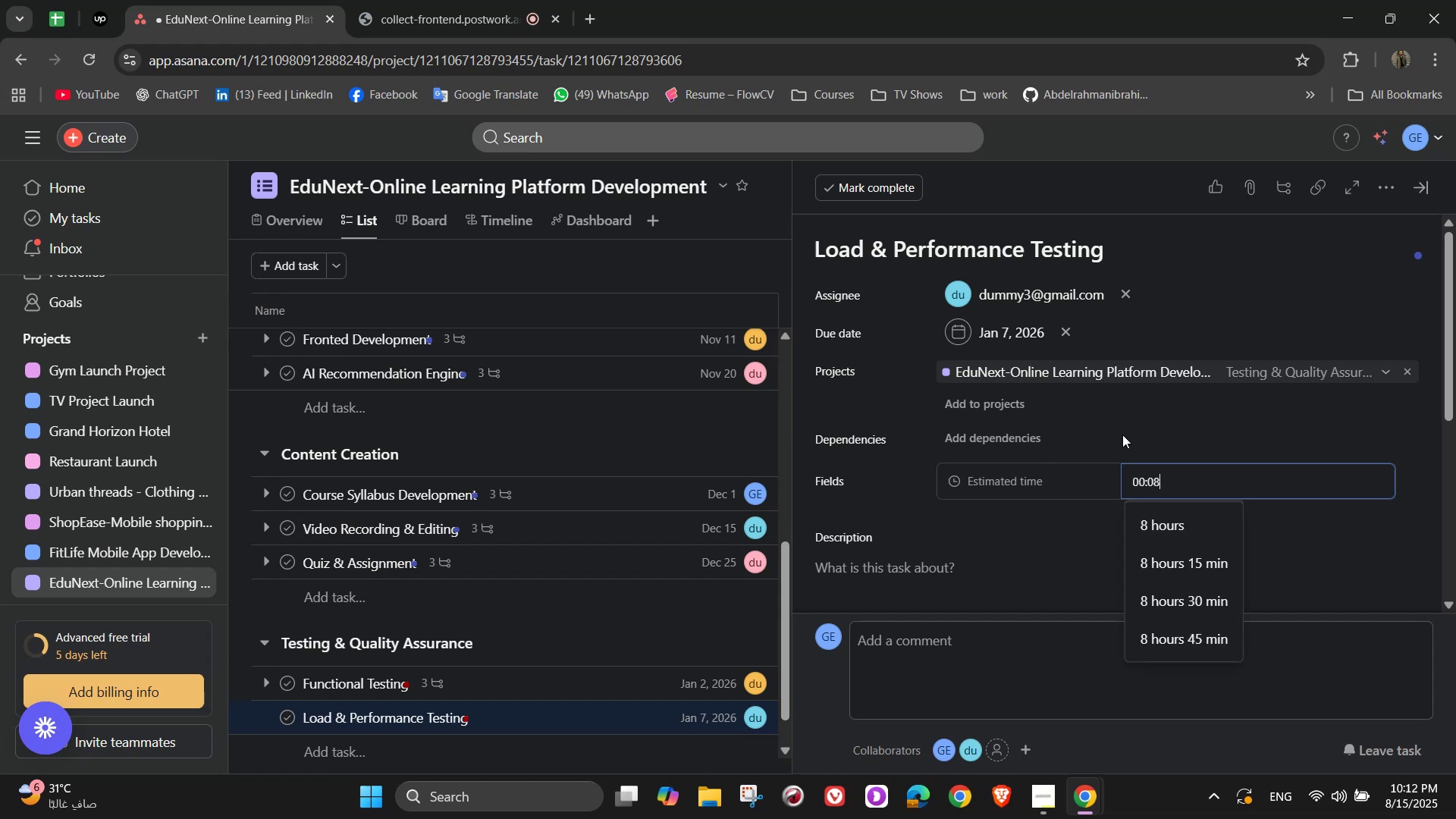 
key(Numpad0)
 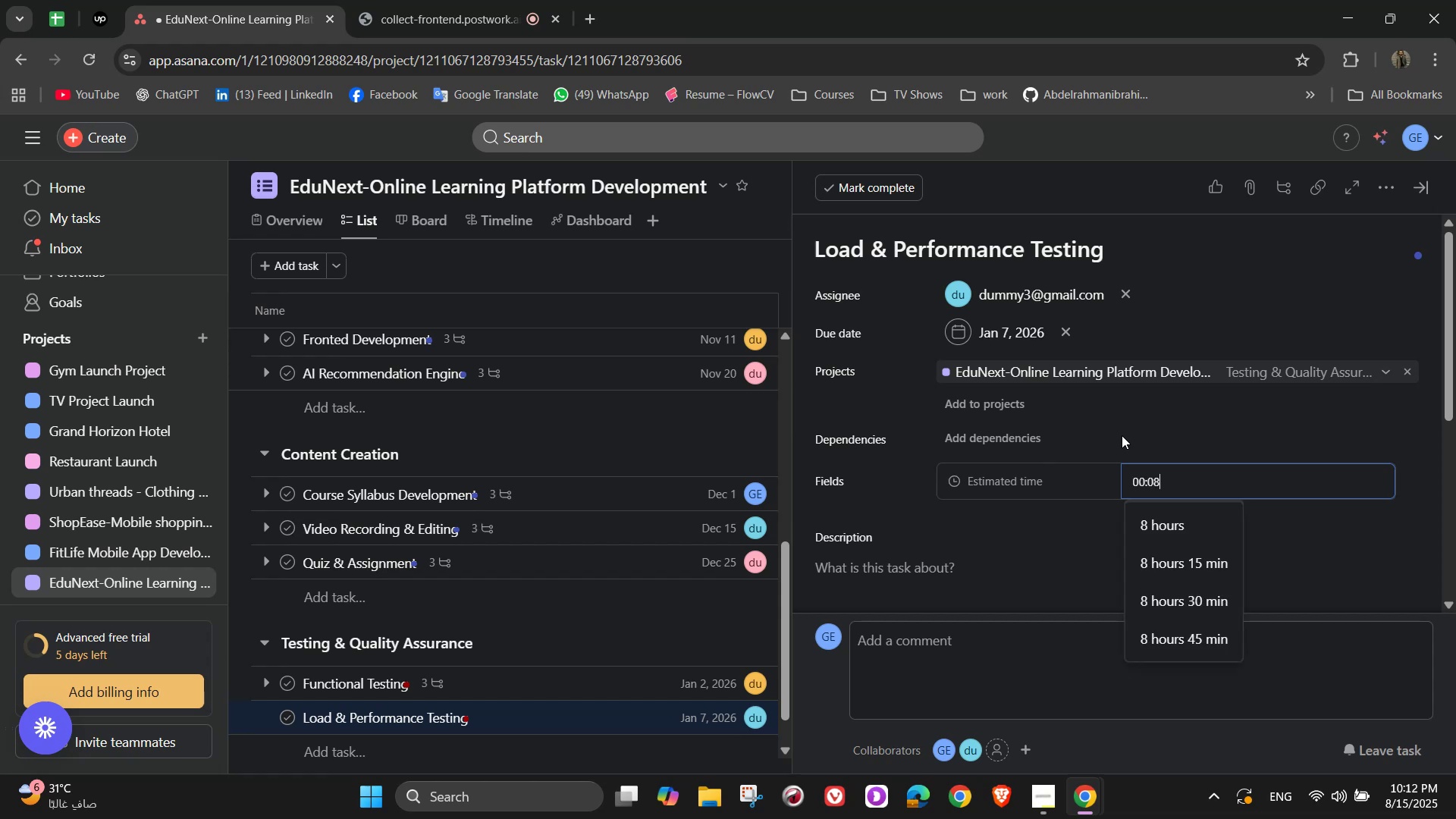 
key(Numpad0)
 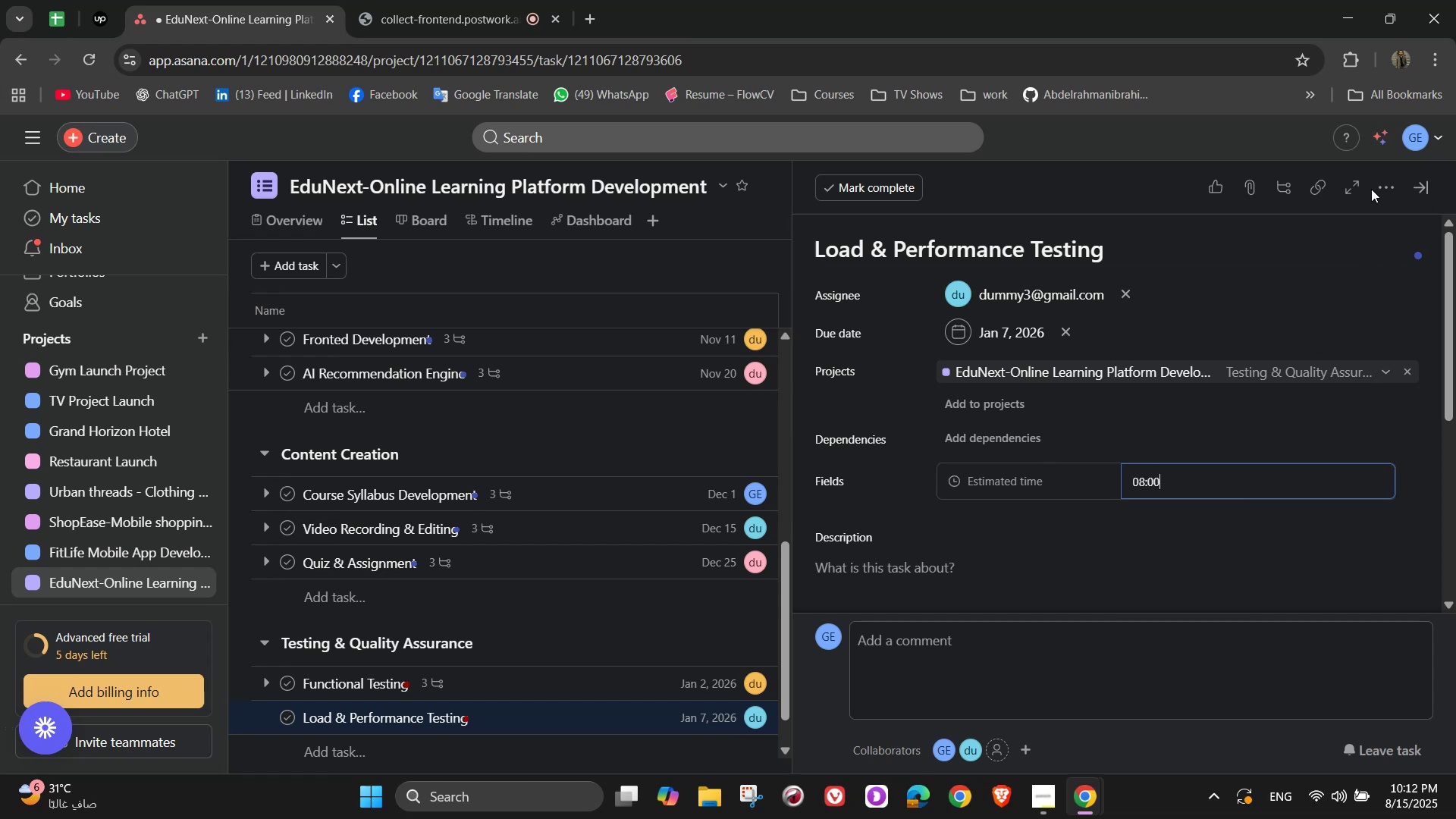 
left_click([1384, 190])
 